 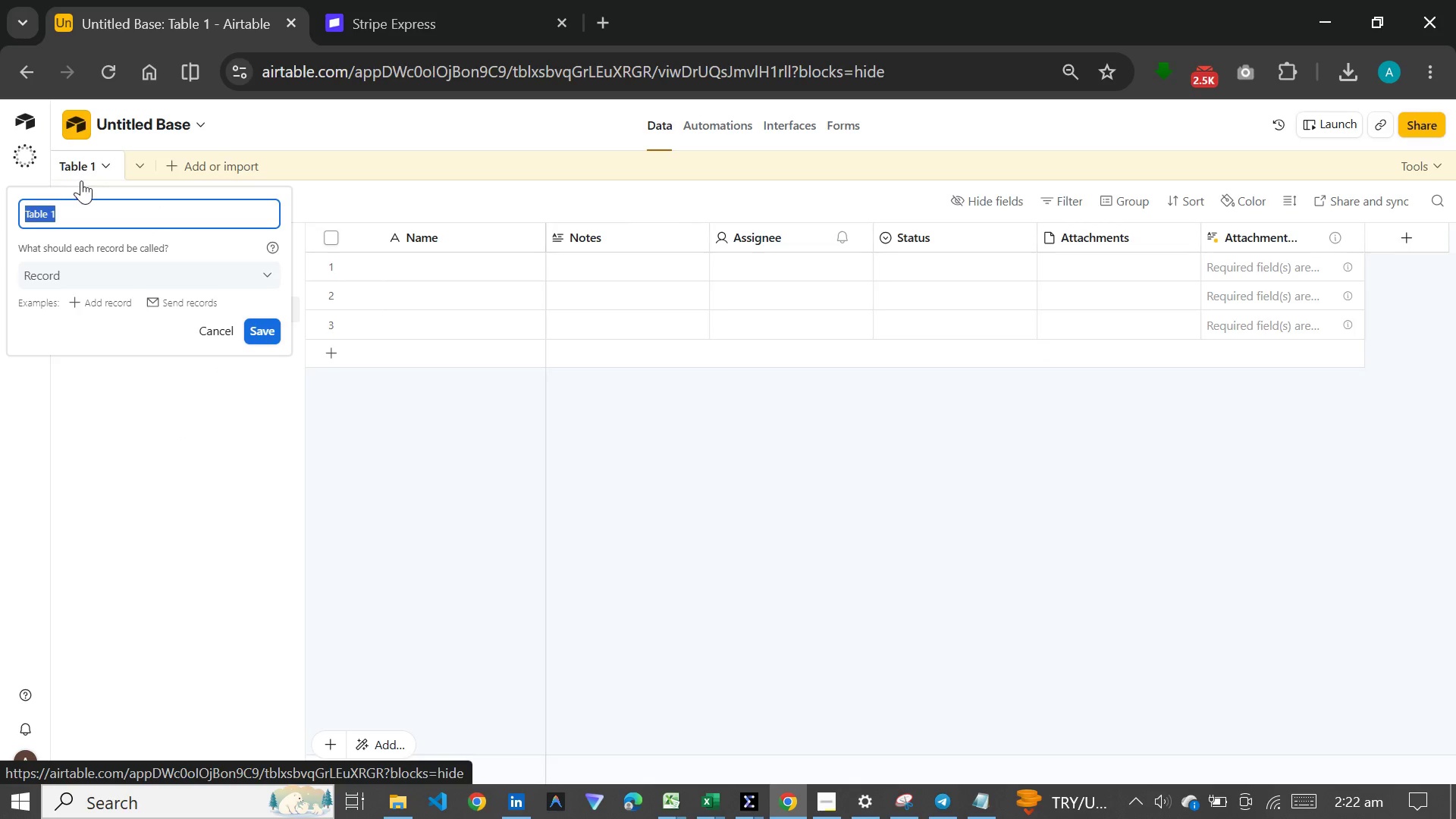 
type(Equipment Categories)
 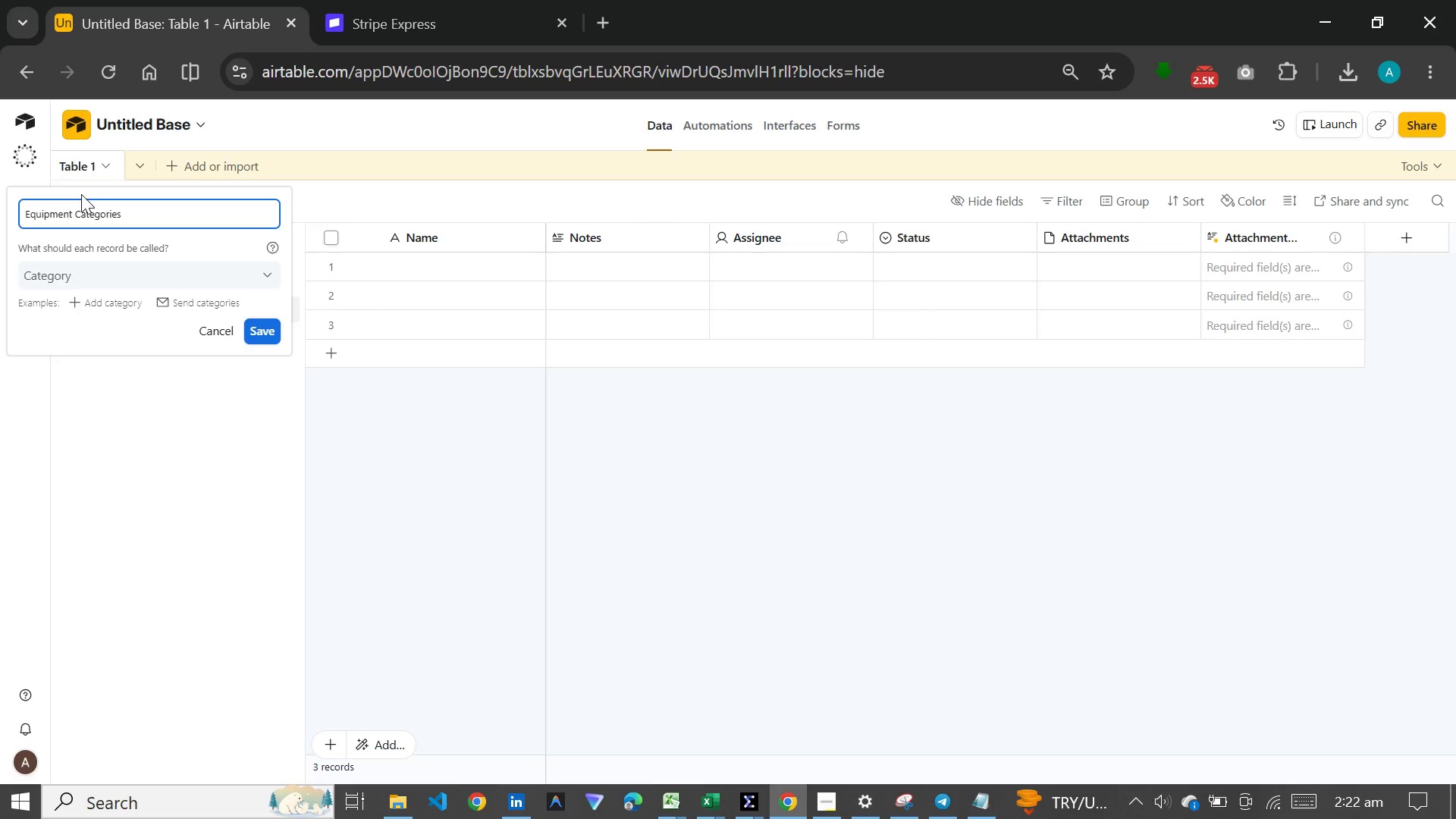 
key(Enter)
 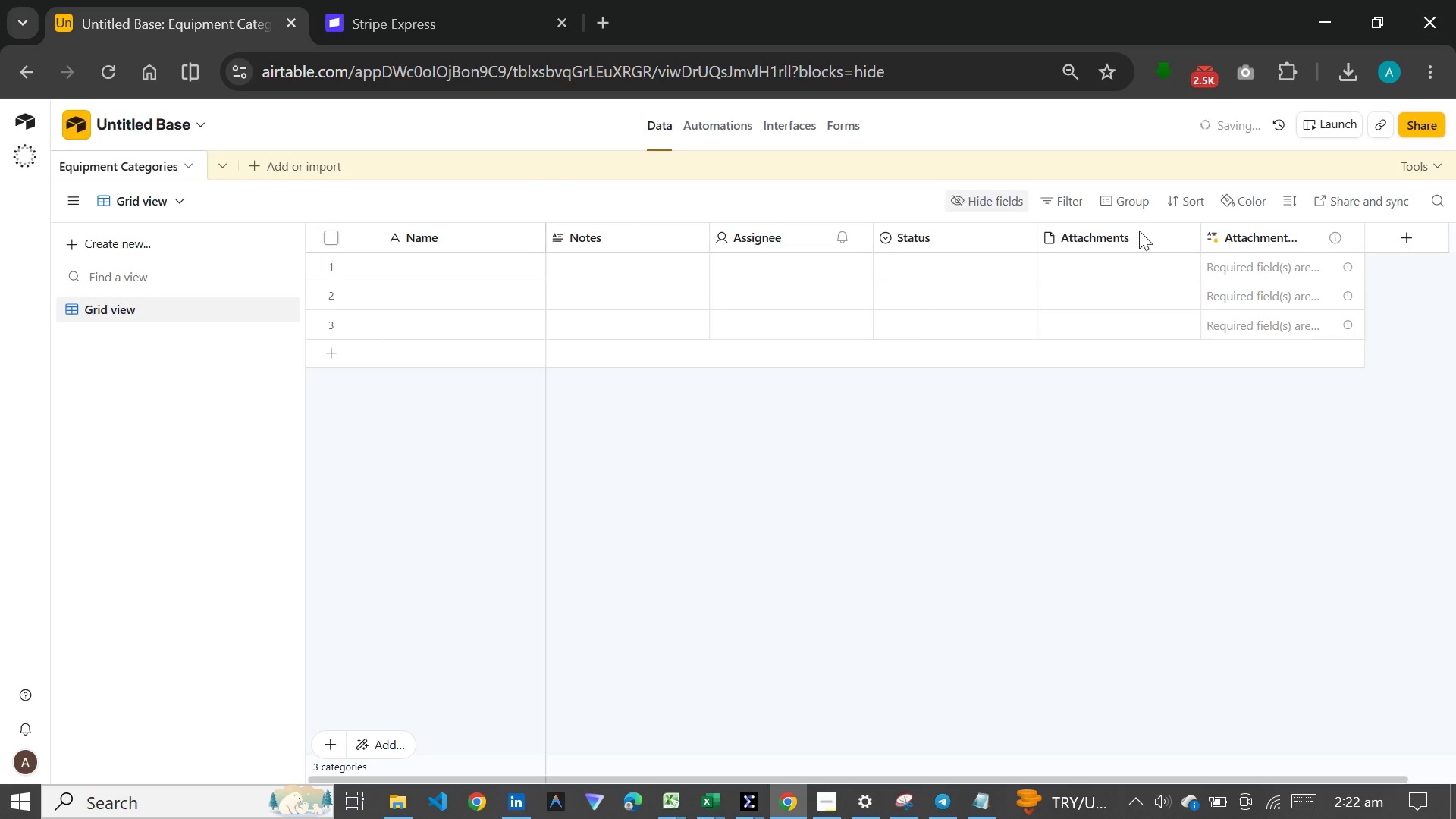 
left_click([661, 243])
 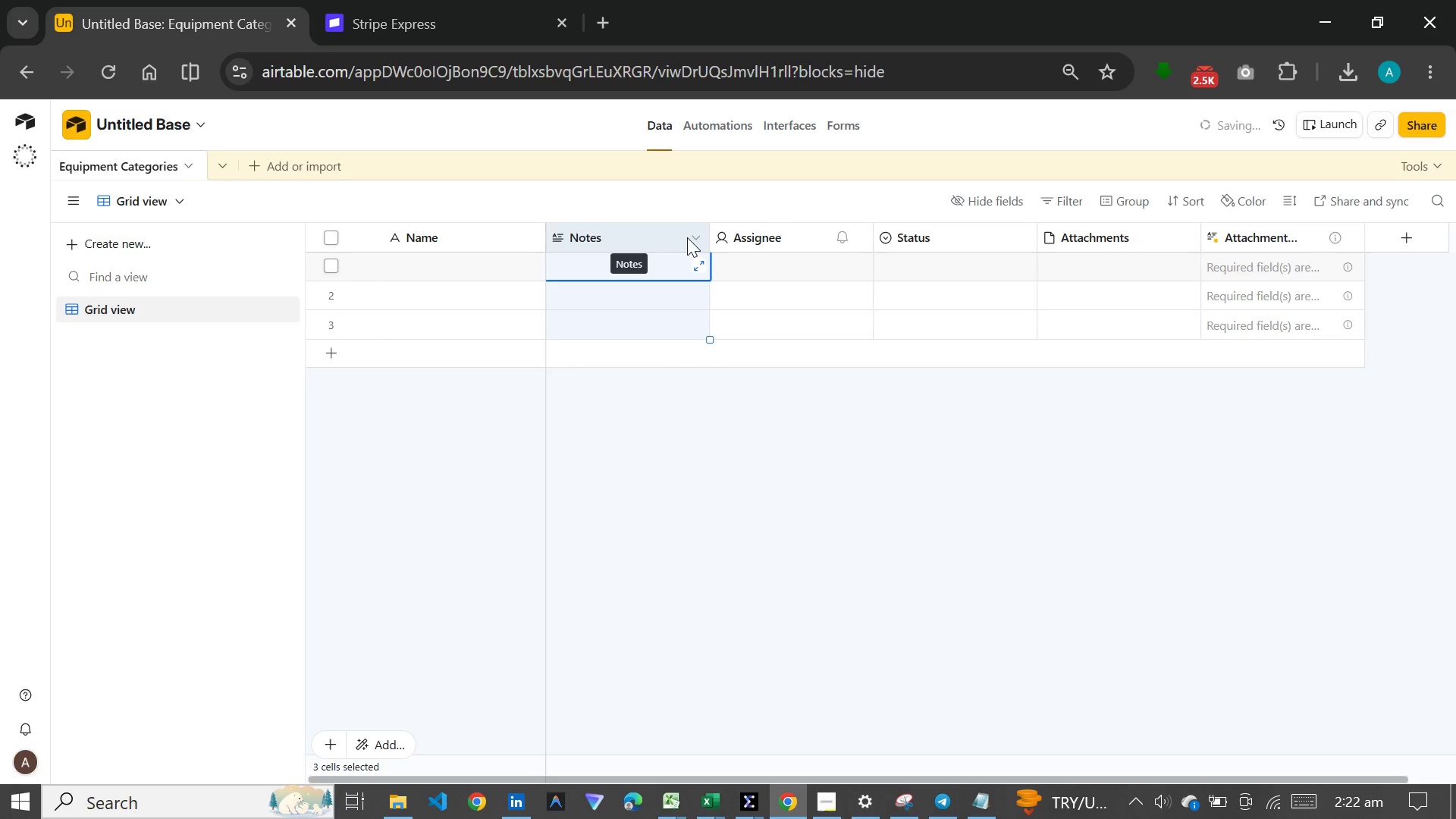 
hold_key(key=ControlLeft, duration=1.5)
left_click([774, 225])
 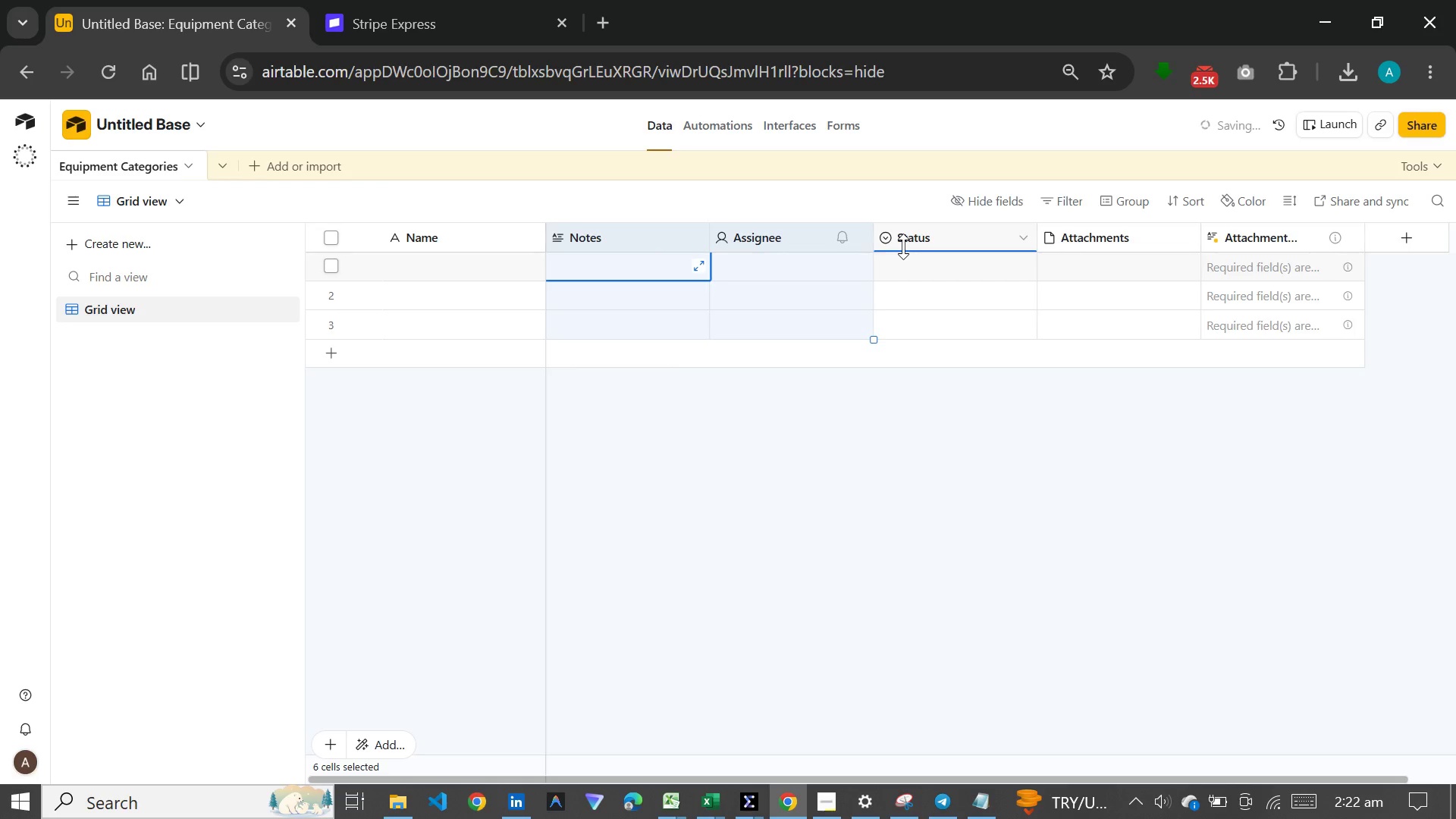 
left_click([903, 246])
 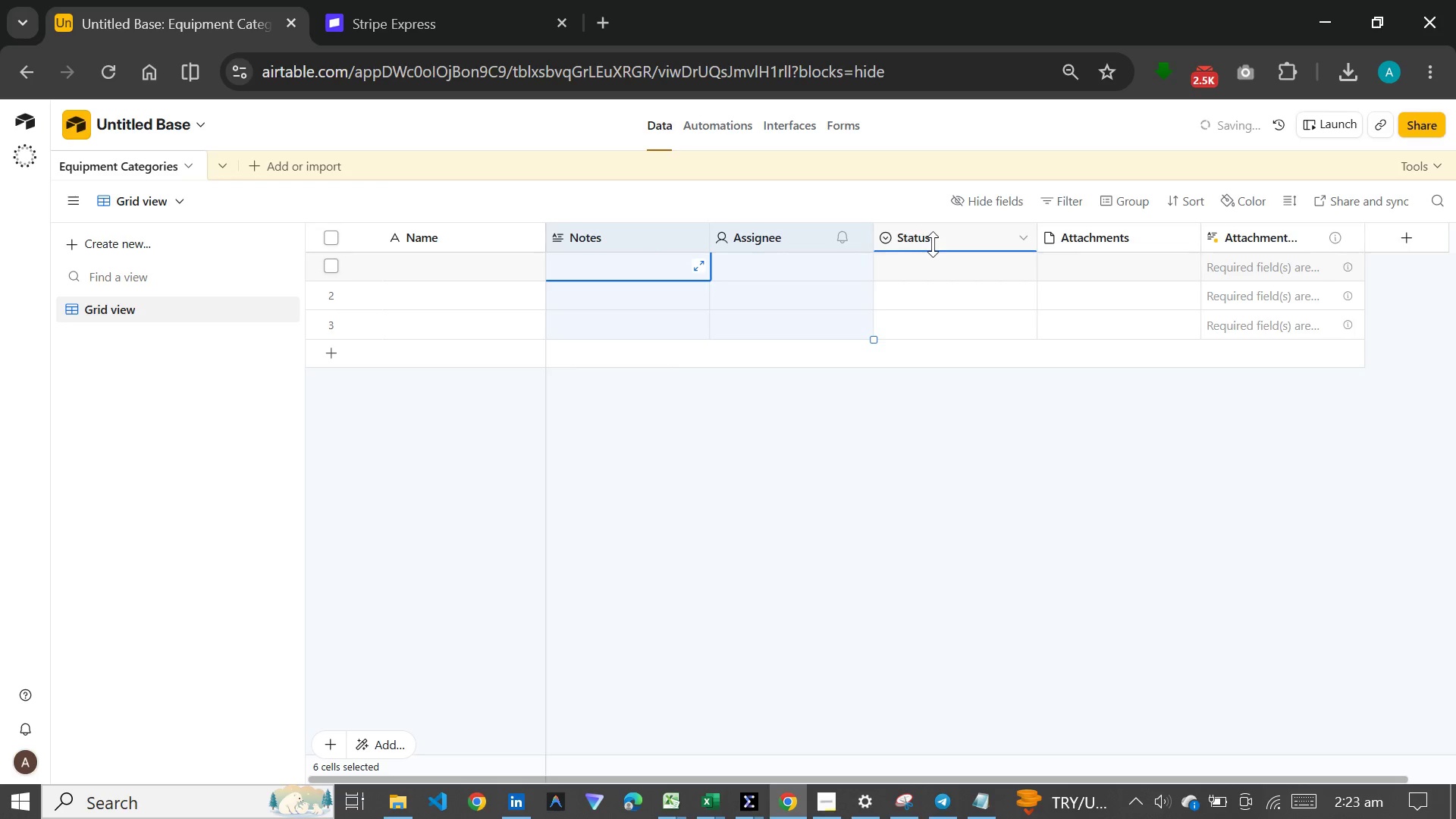 
hold_key(key=ControlLeft, duration=1.5)
left_click([938, 234])
 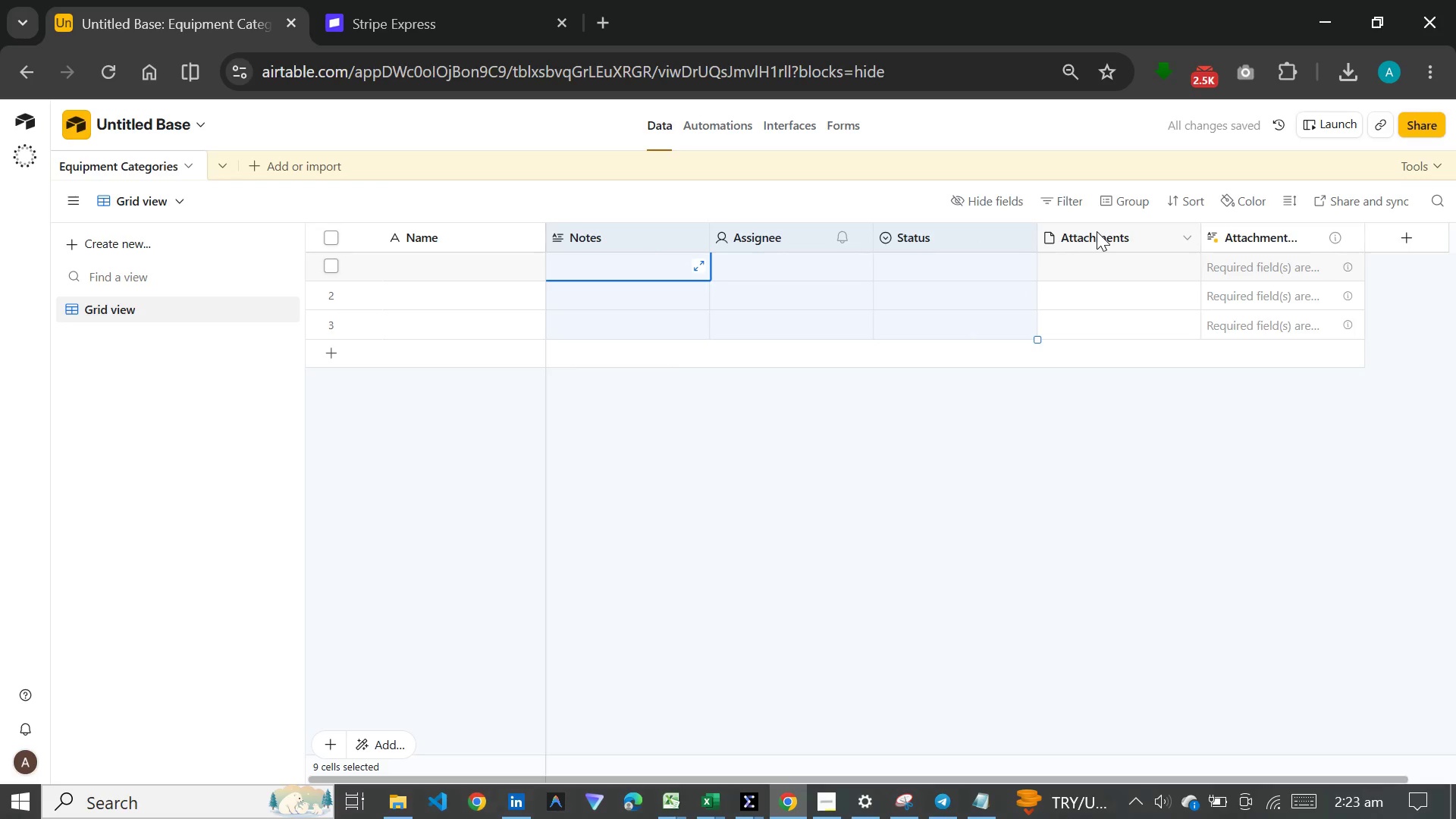 
hold_key(key=ControlLeft, duration=1.41)
left_click([1243, 231])
 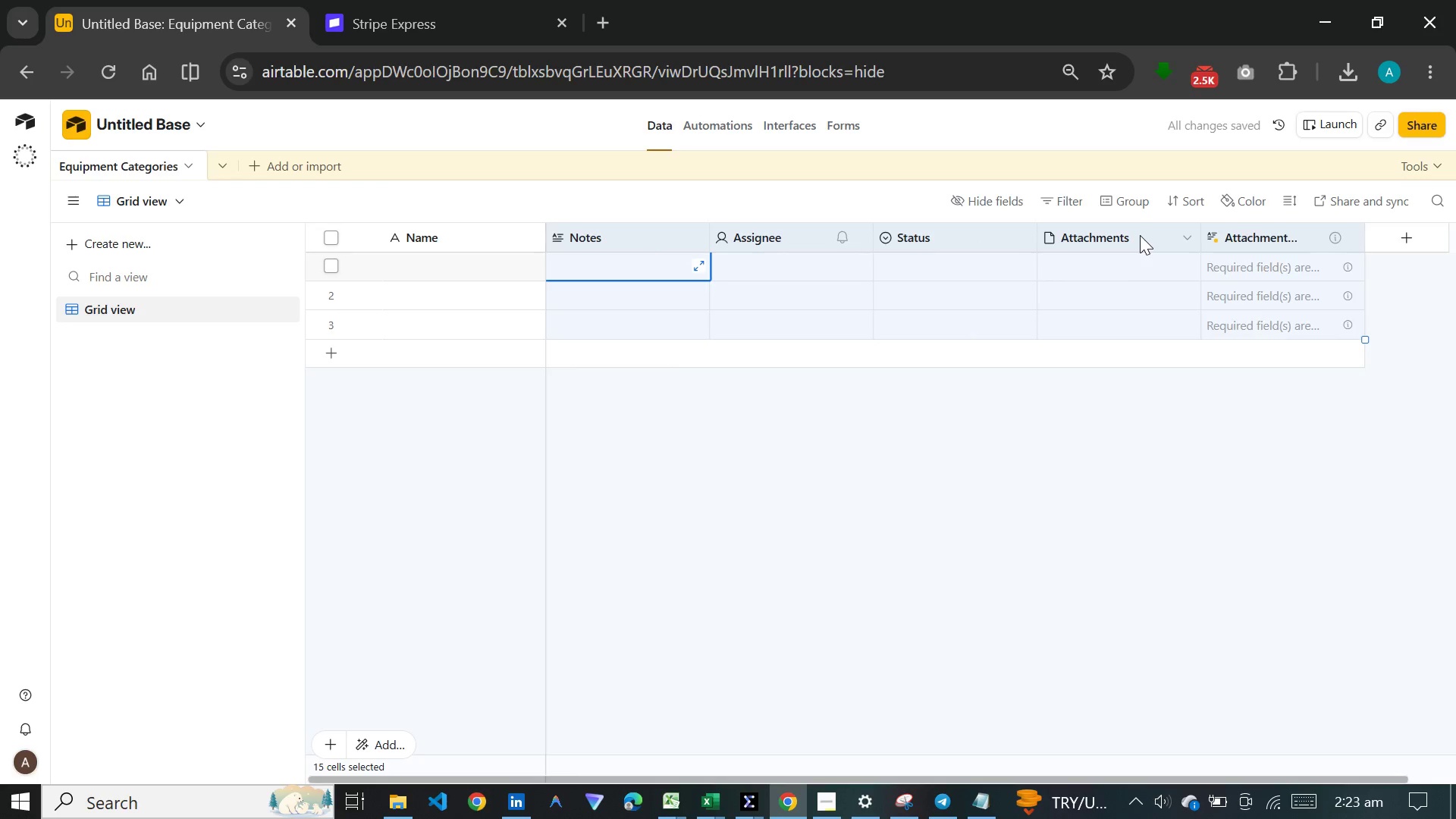 
right_click([1140, 235])
 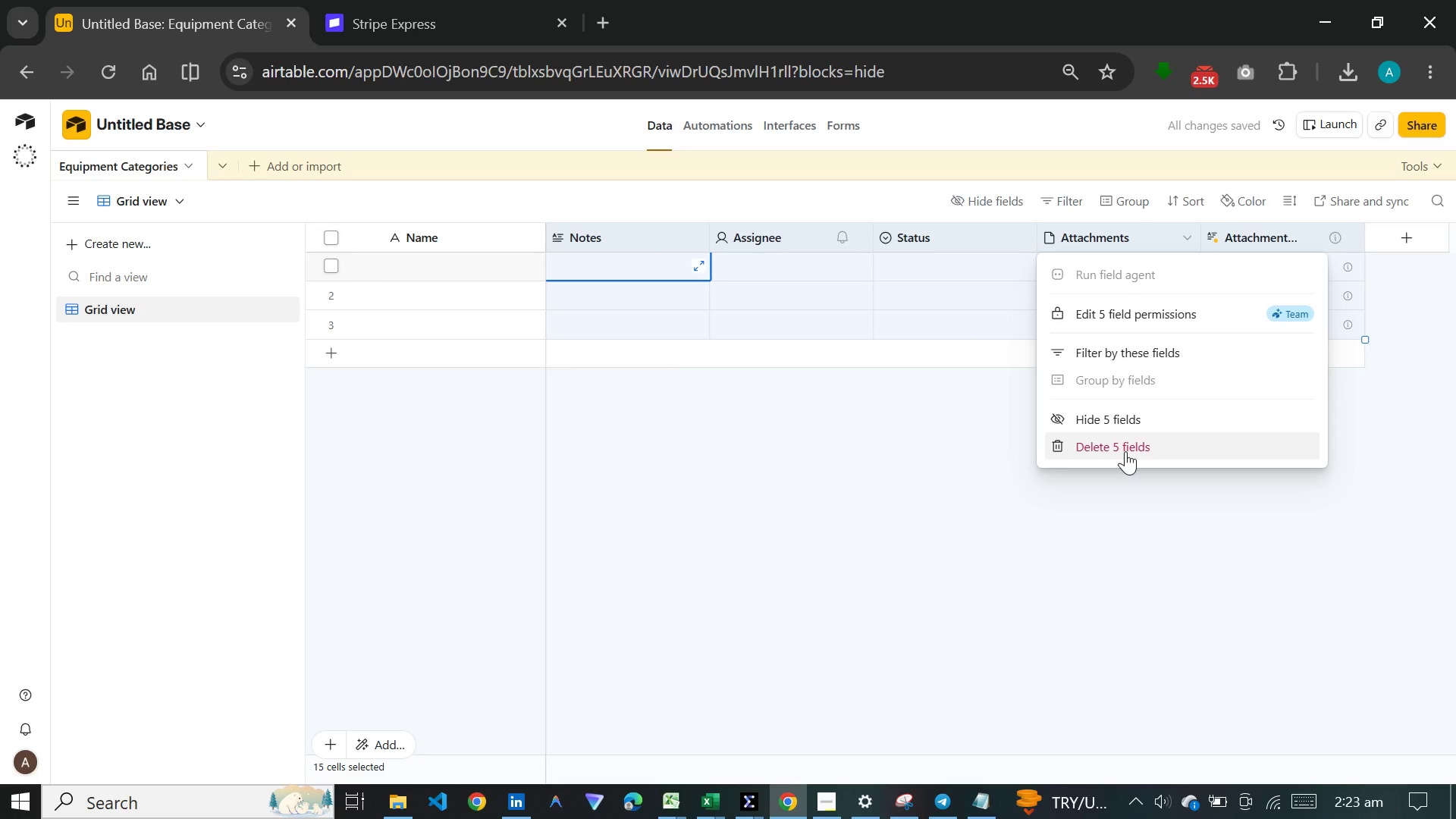 
left_click([1125, 451])
 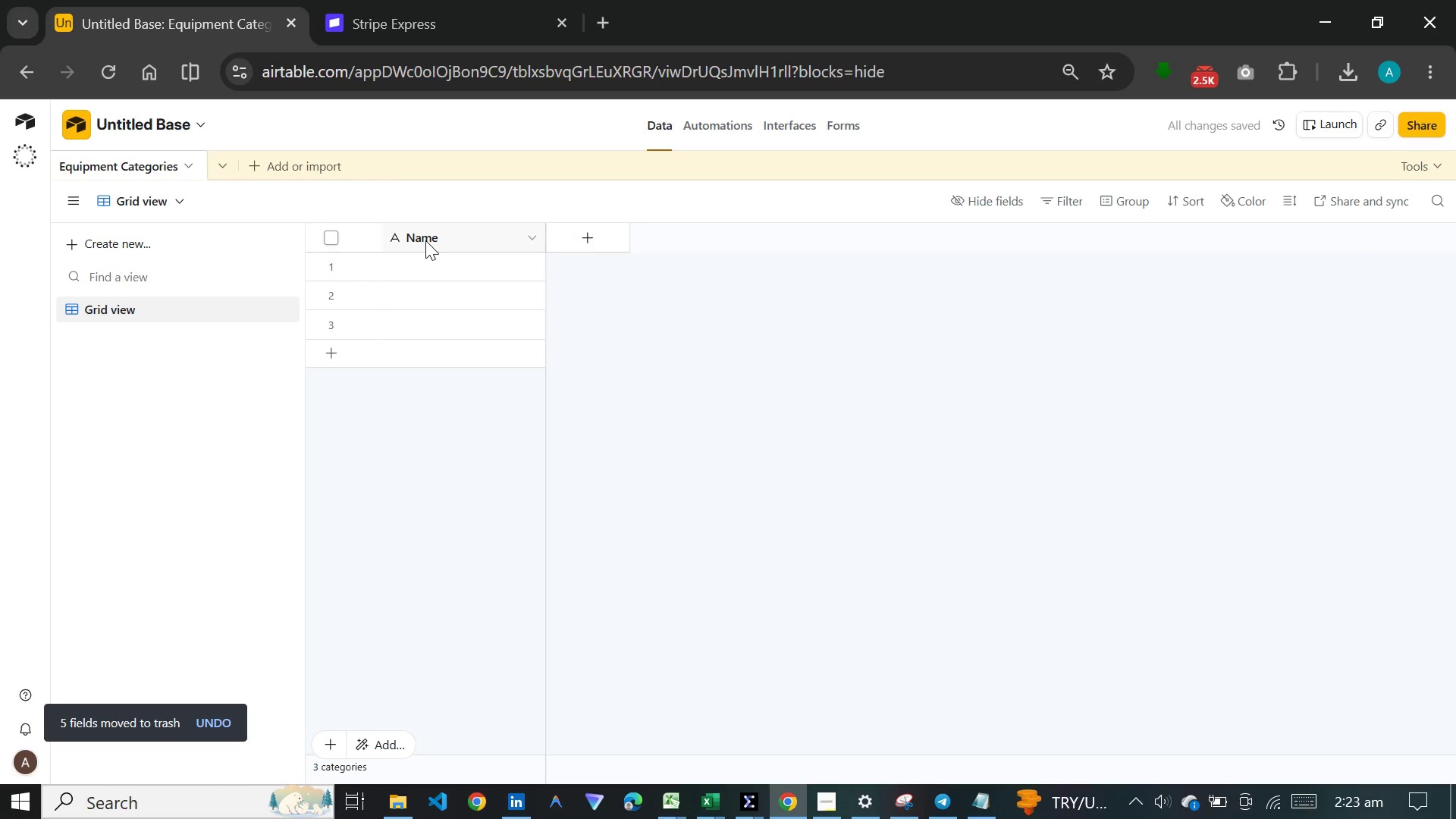 
double_click([425, 240])
 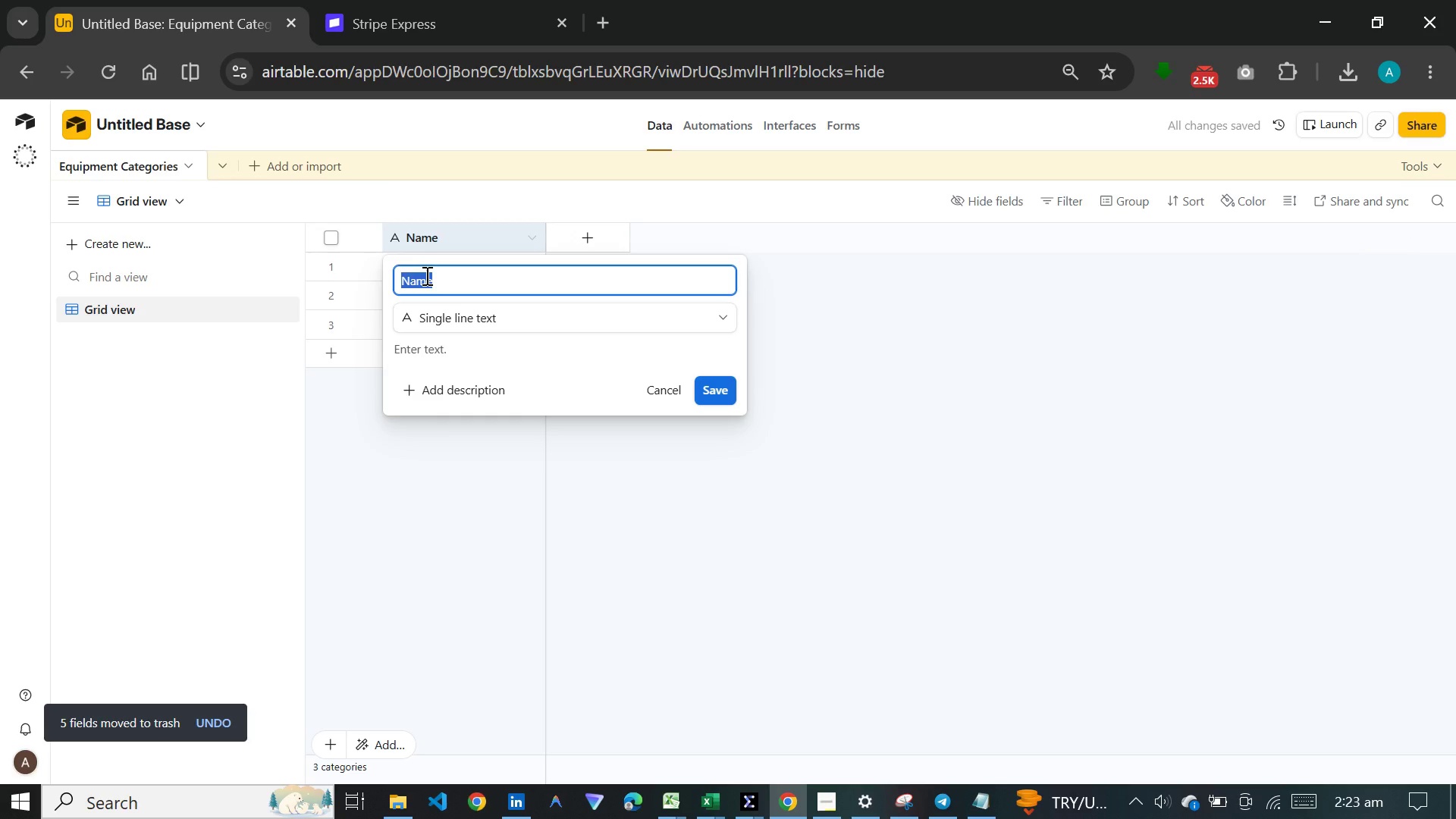 
type(Category Name)
 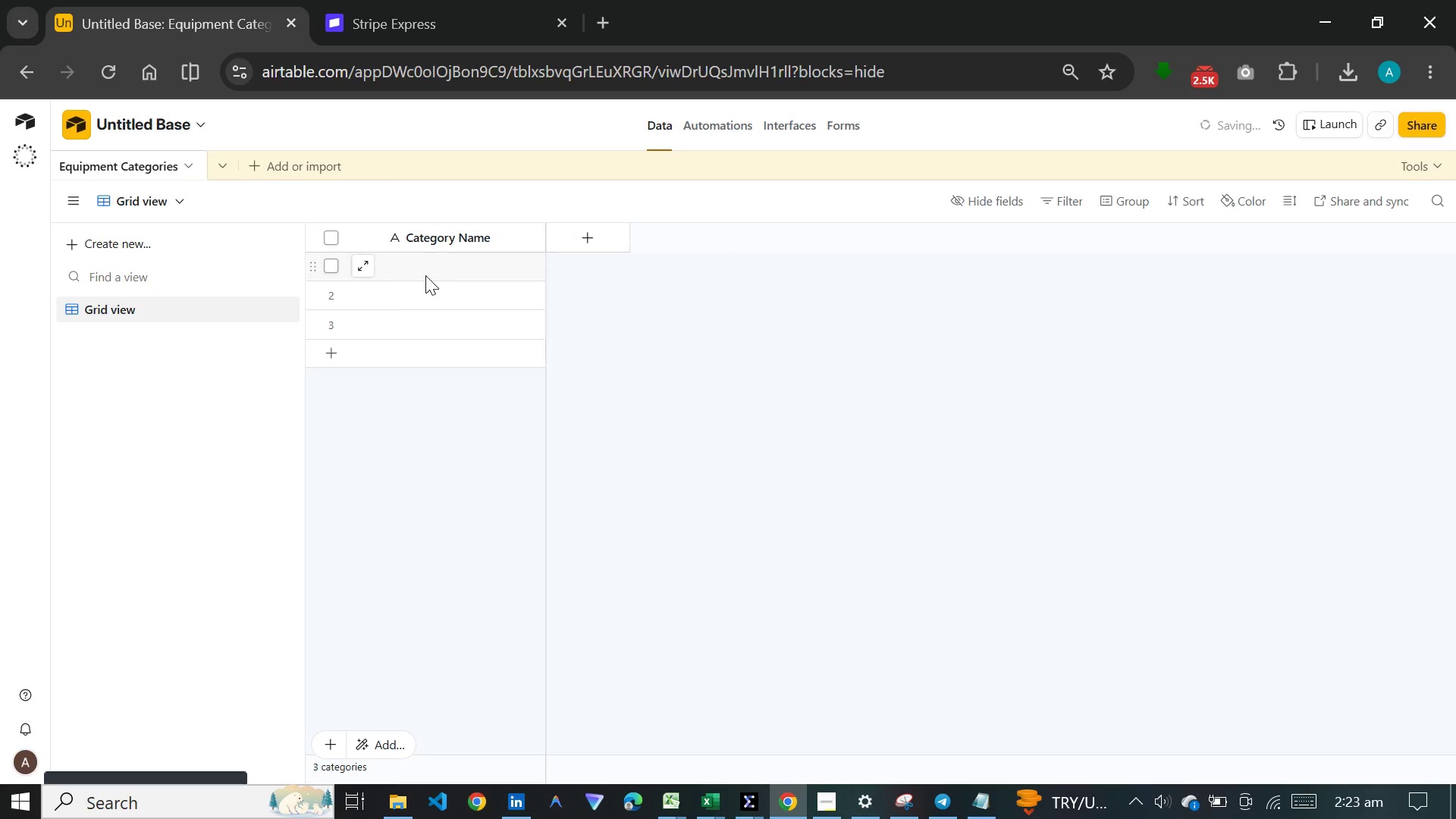 
 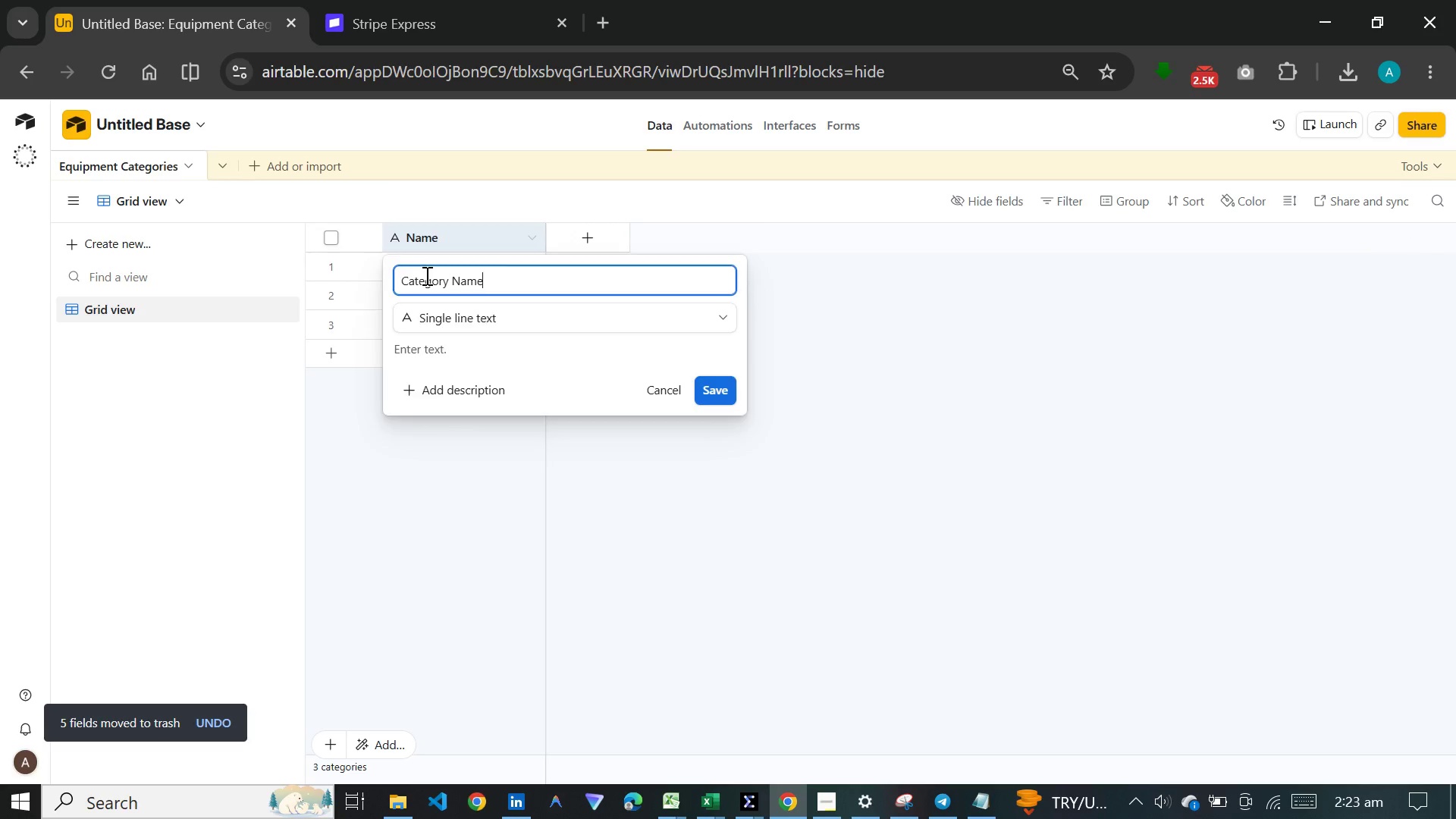 
key(Enter)
 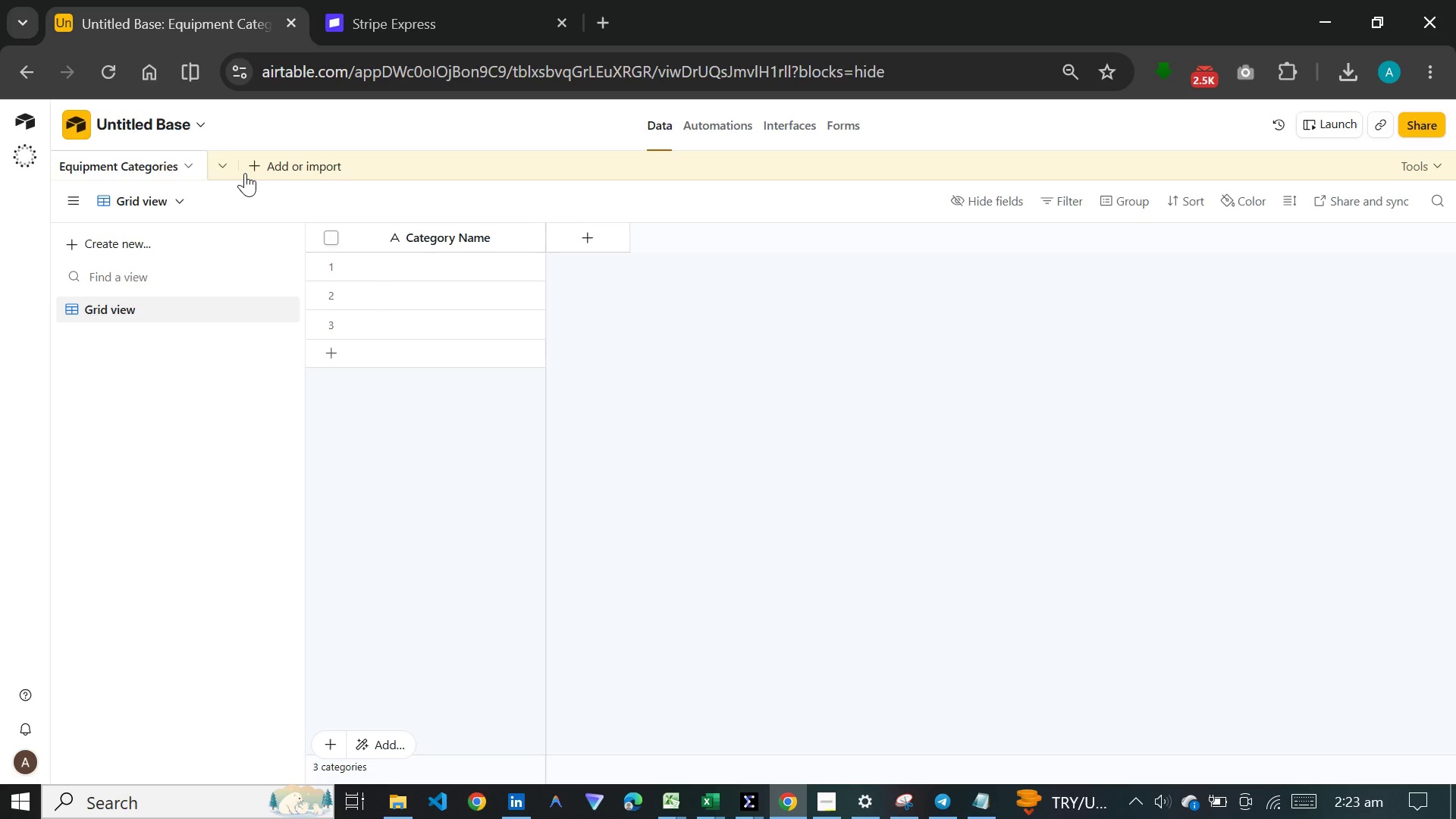 
wait(12.89)
 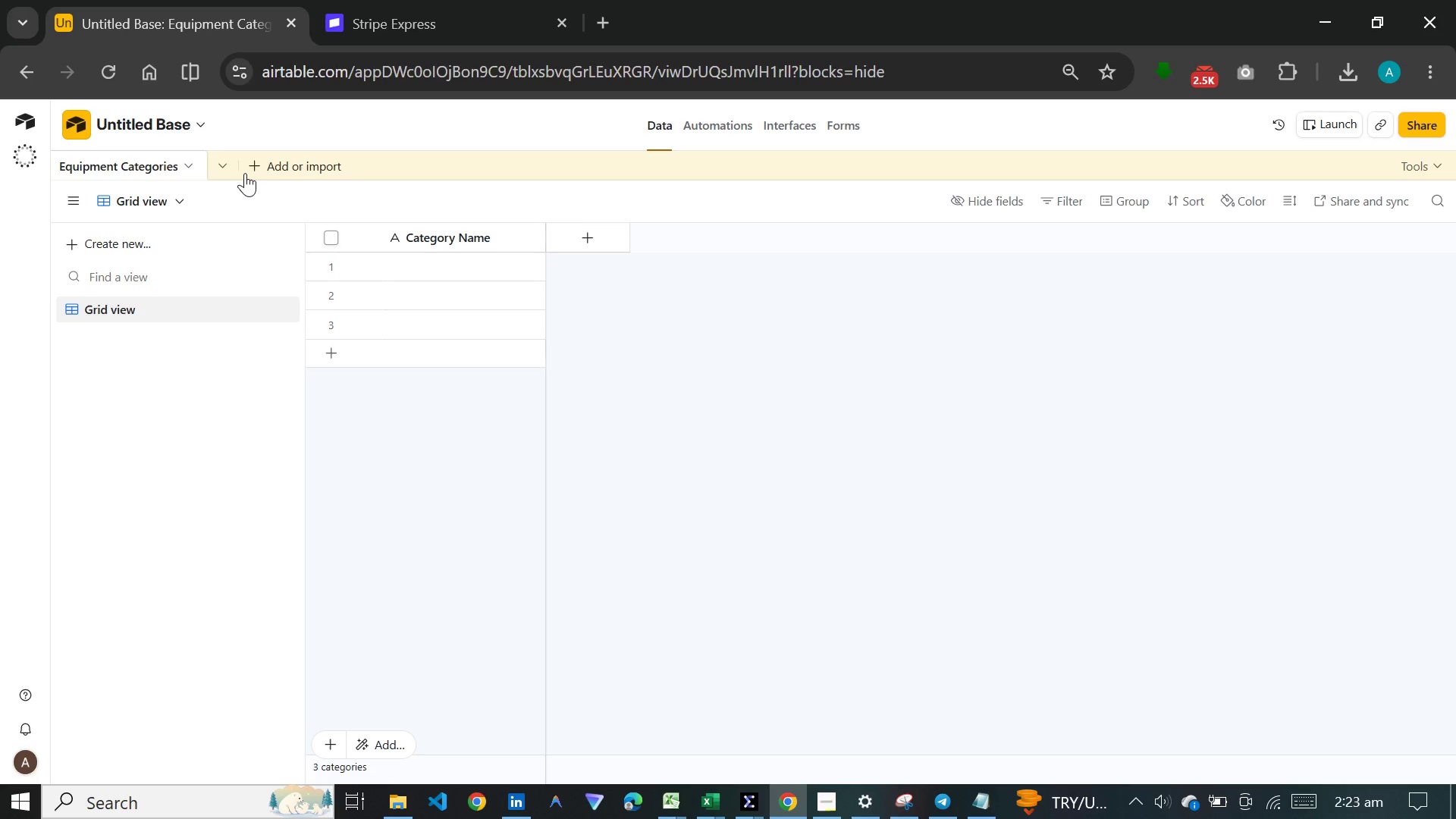 
left_click([252, 159])
 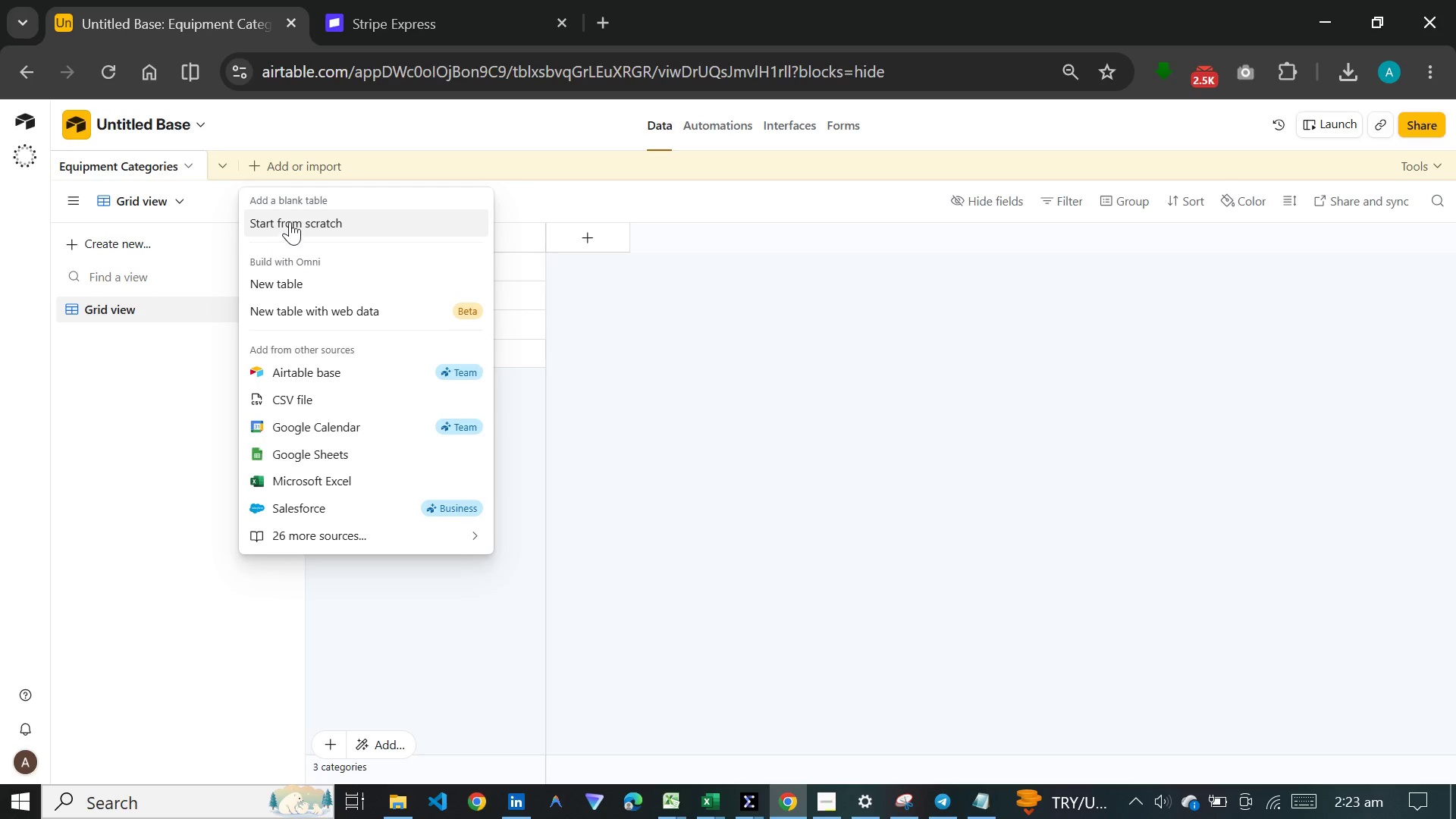 
left_click([290, 221])
 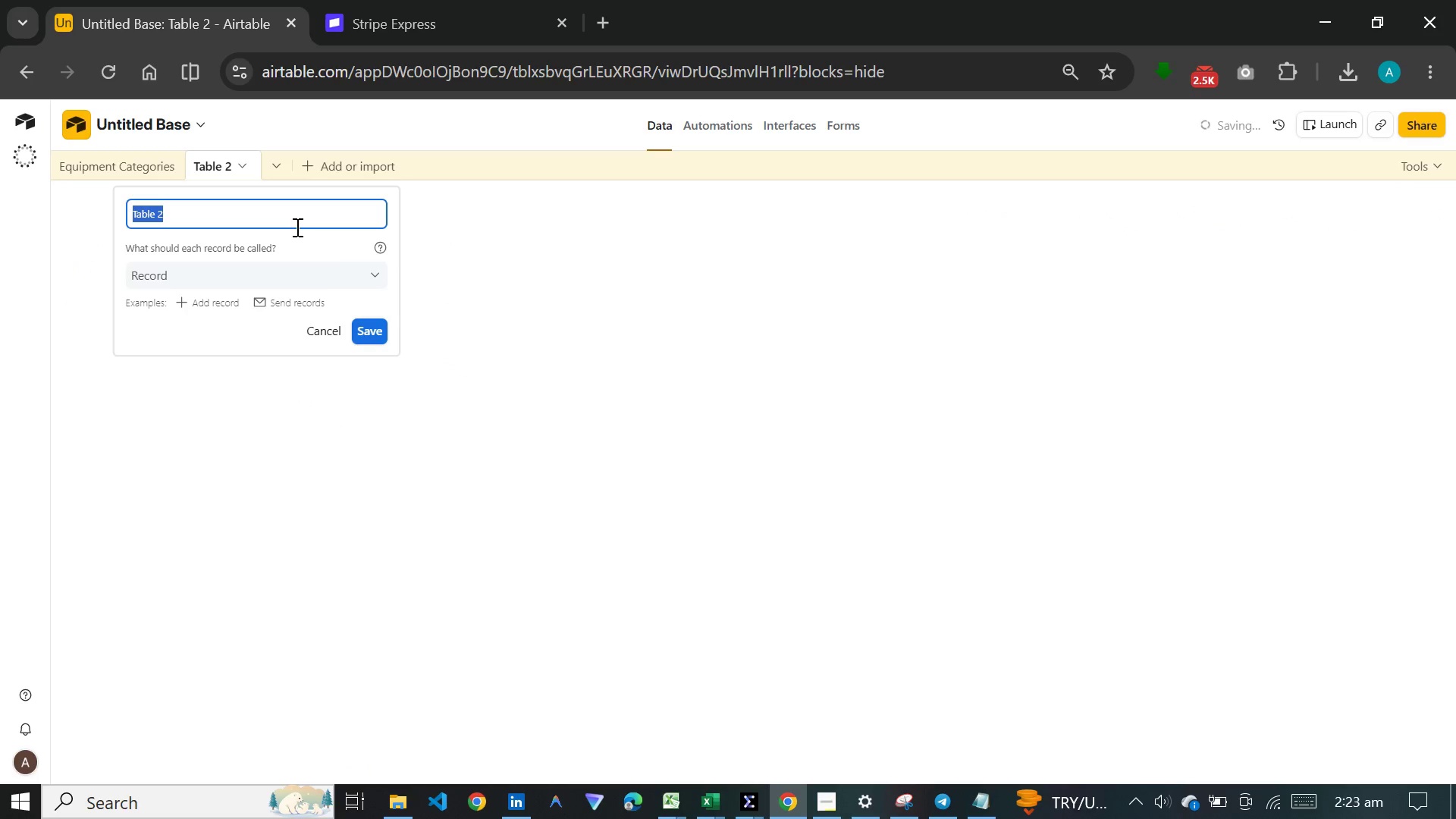 
type(Eqiu)
 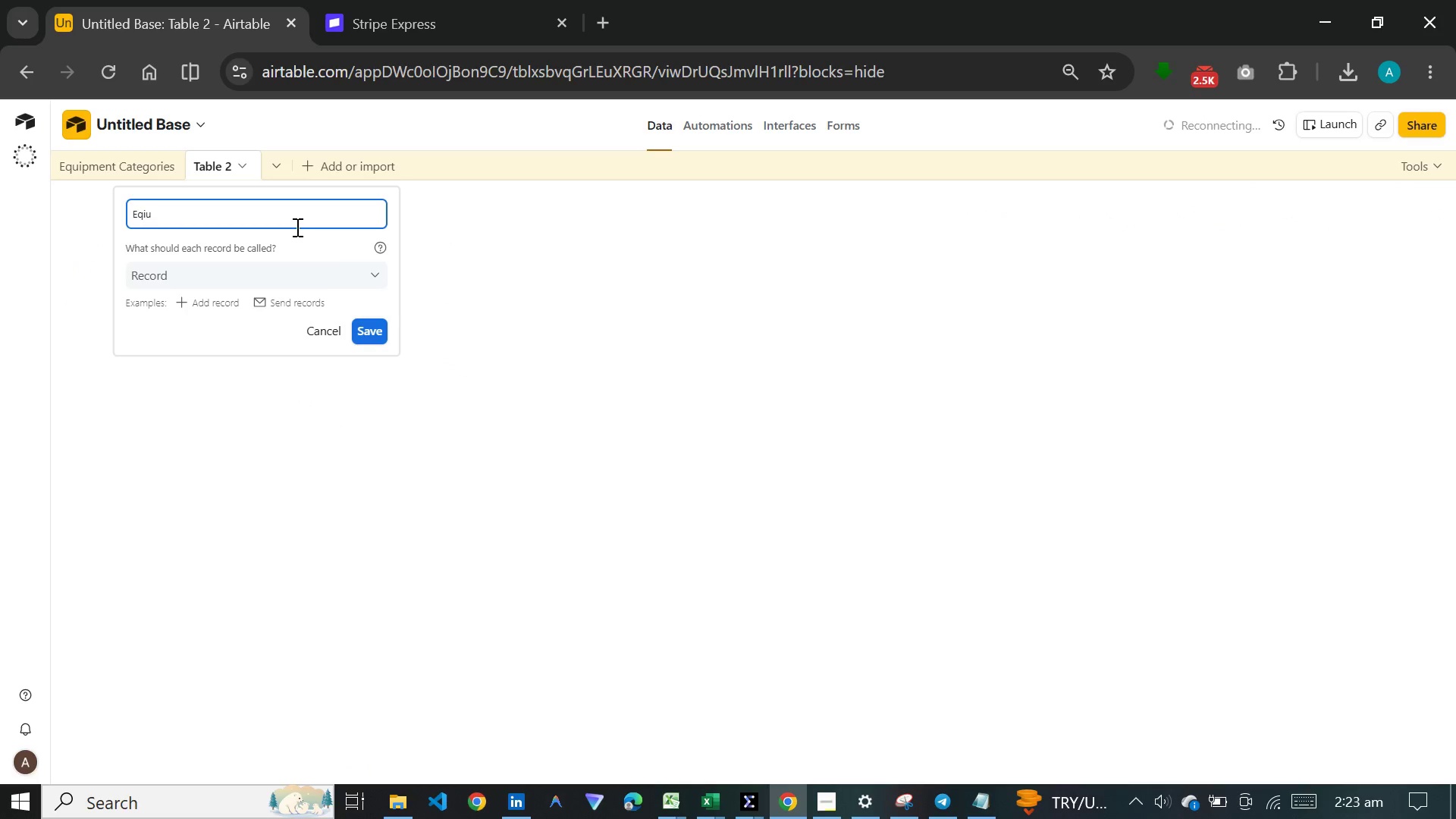 
key(Backspace)
key(Backspace)
type(uipment Table)
key(Backspace)
key(Backspace)
key(Backspace)
key(Backspace)
key(Backspace)
key(Backspace)
 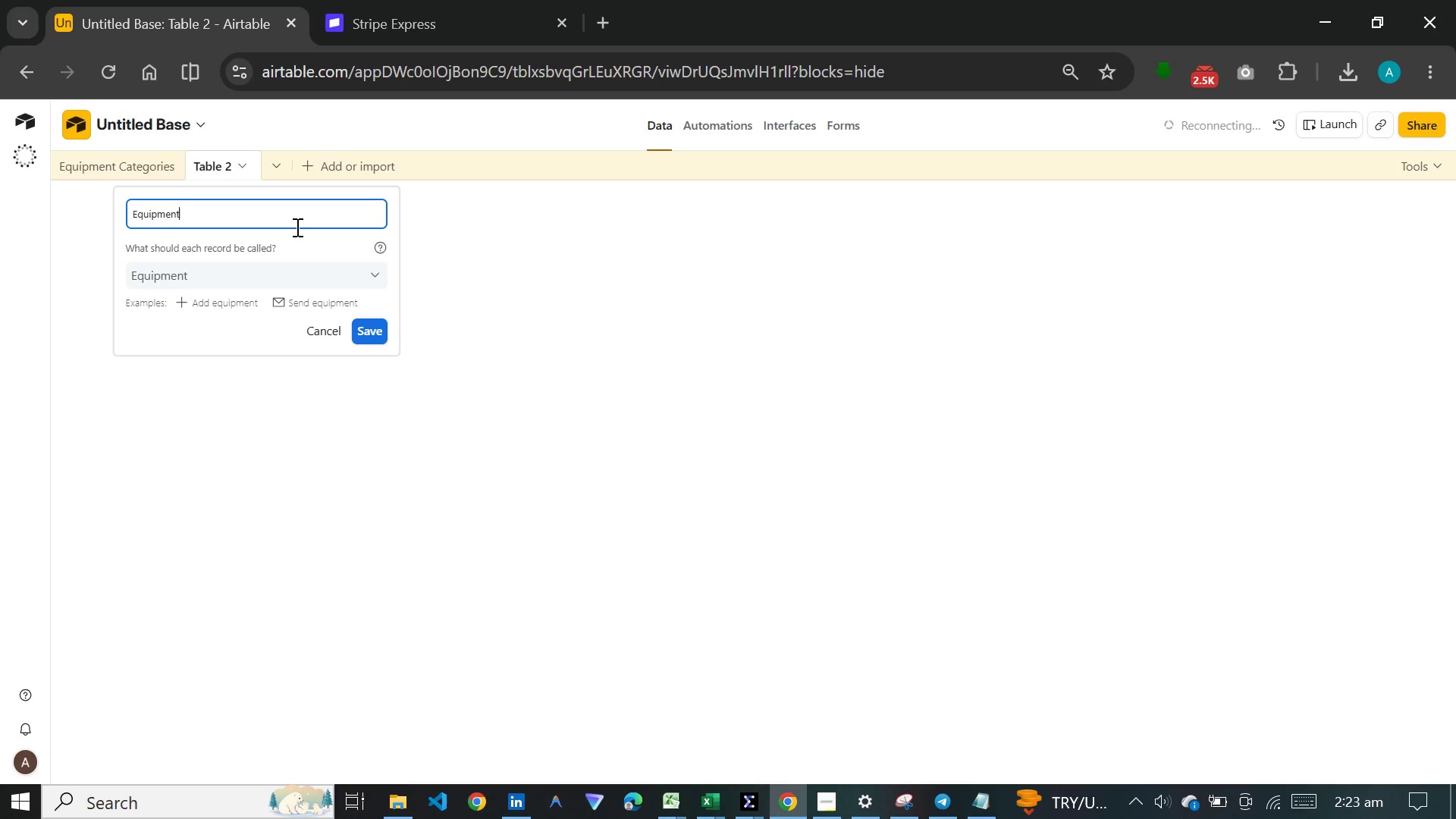 
key(Enter)
 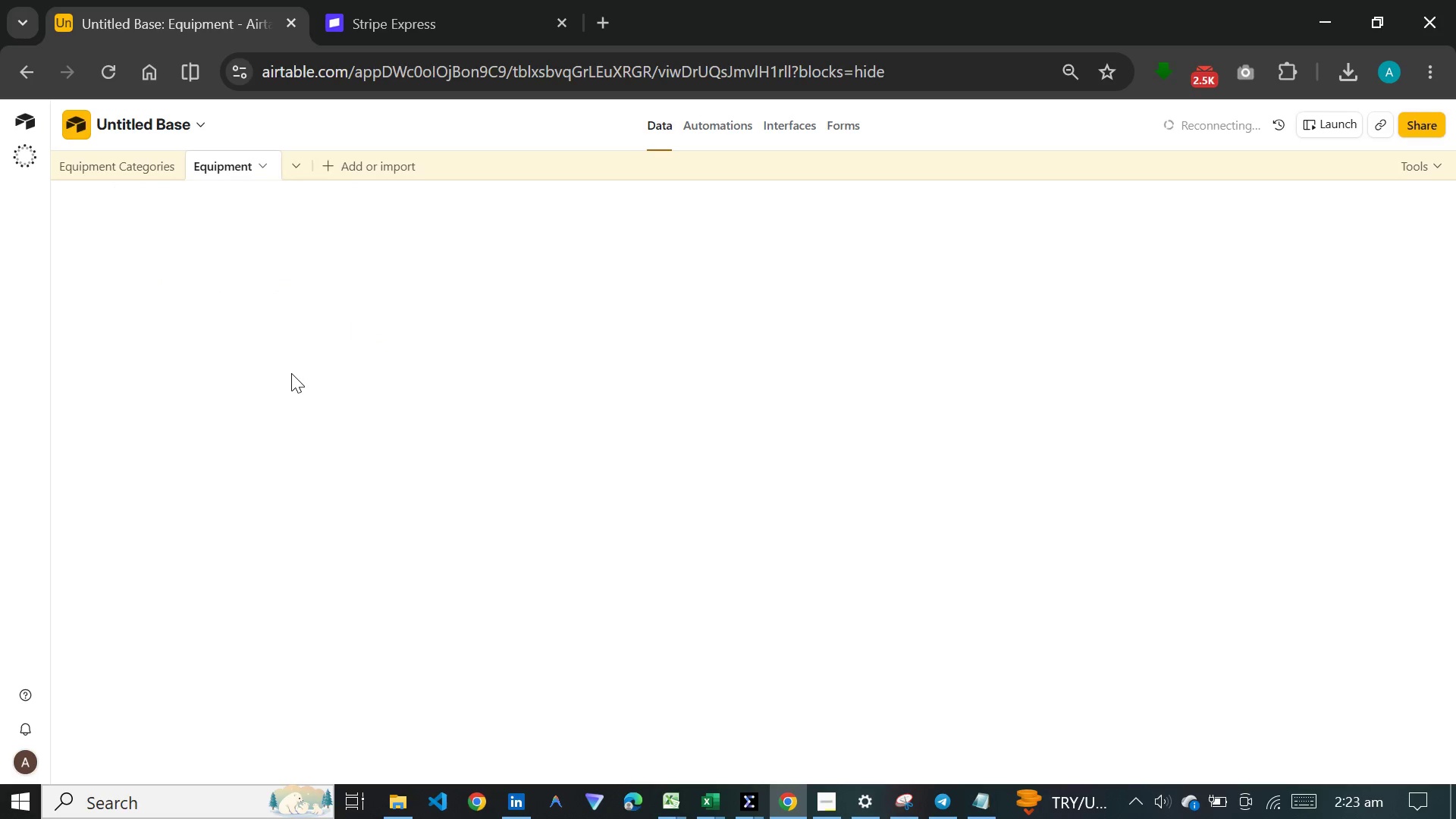 
wait(8.02)
 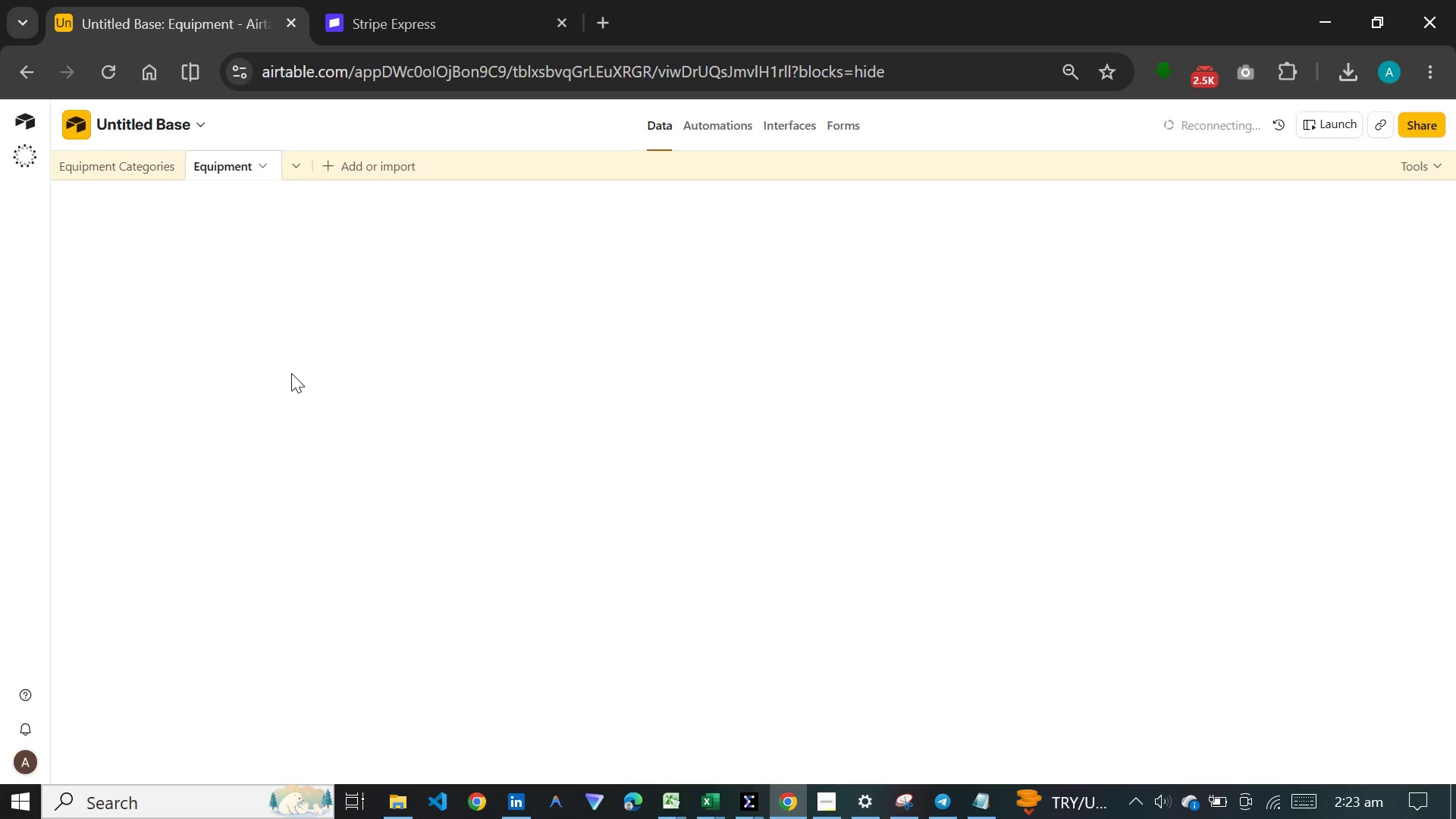 
left_click([1274, 802])
 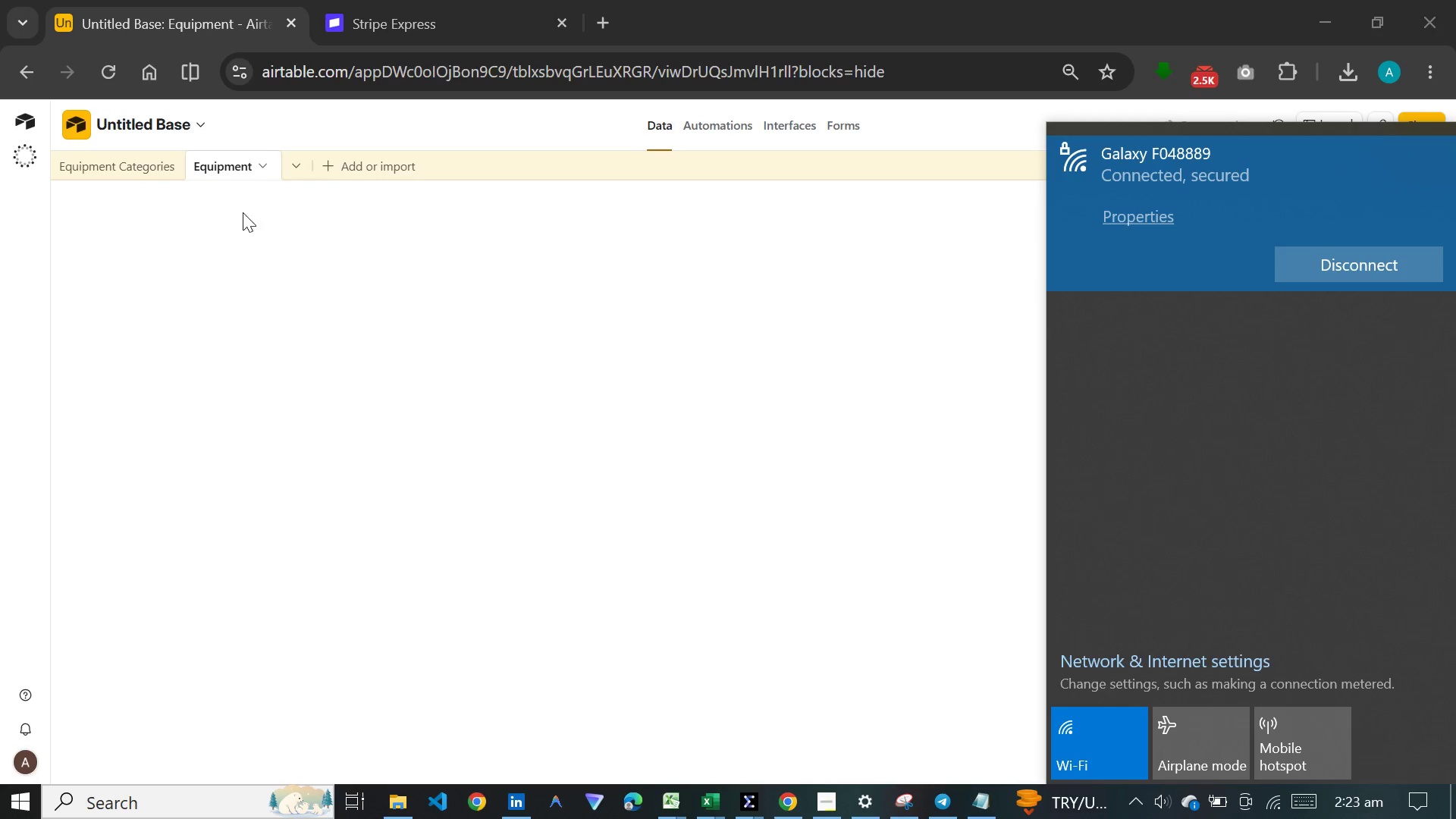 
left_click([138, 168])
 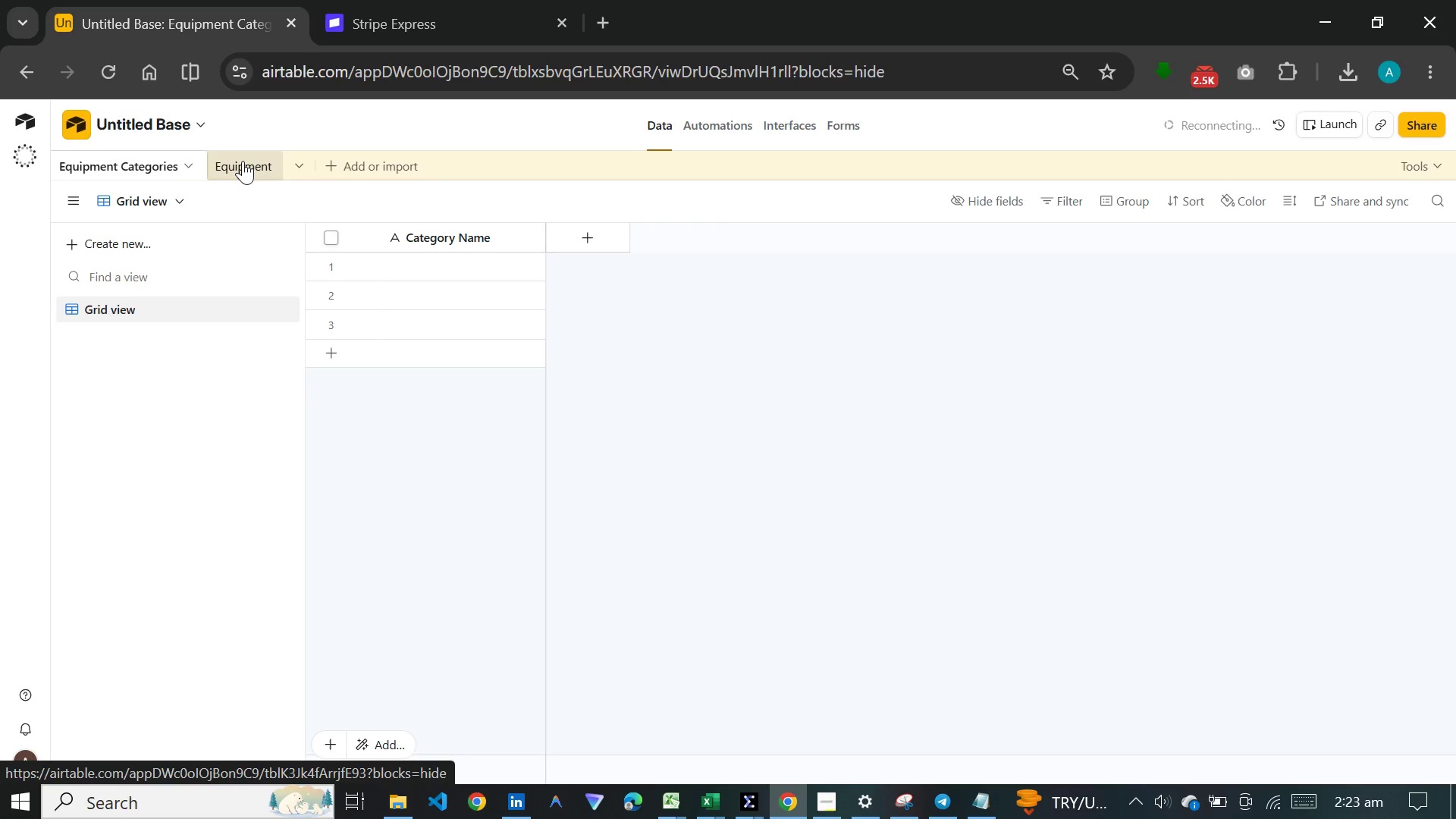 
left_click([243, 161])
 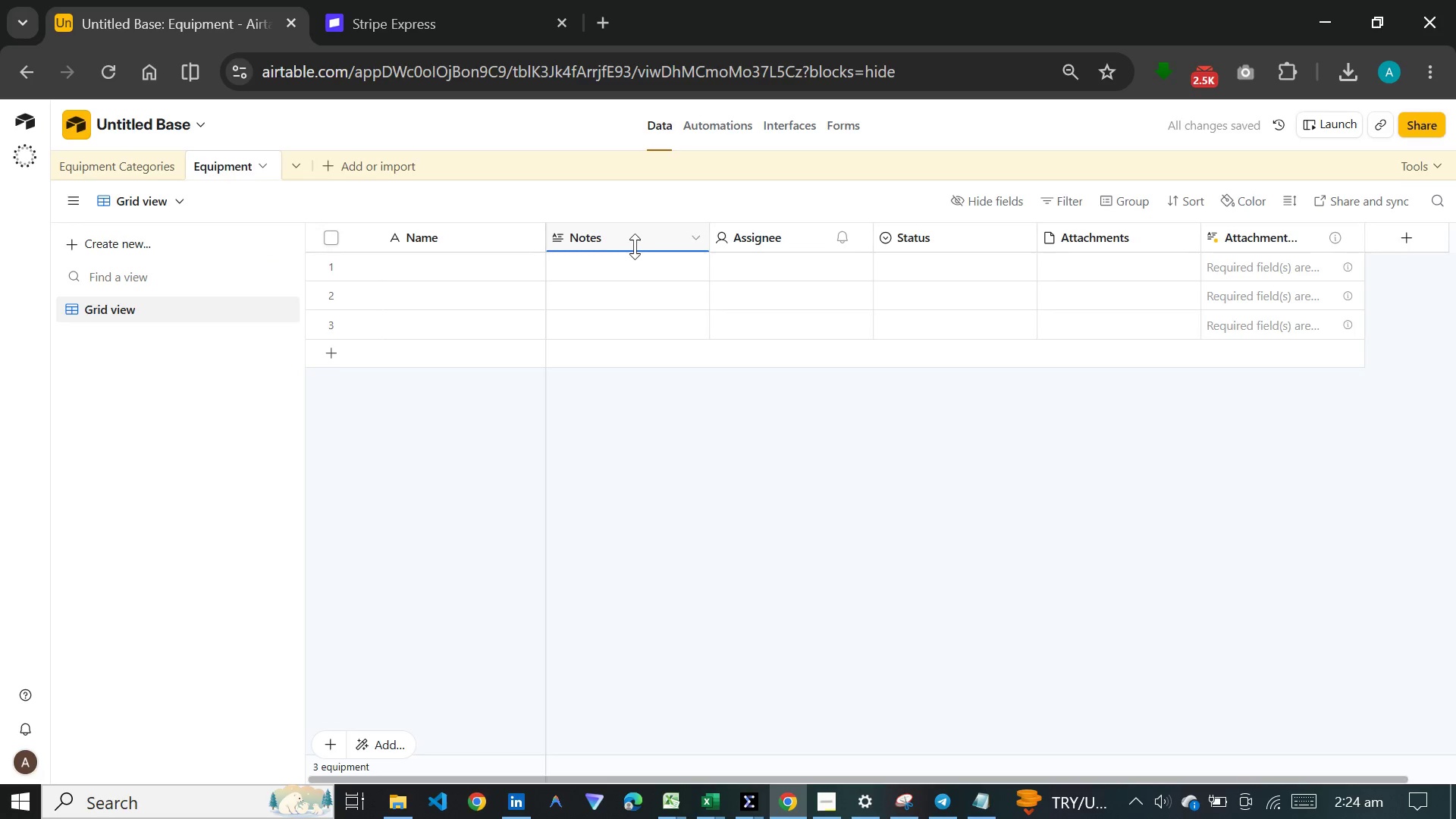 
left_click([618, 237])
 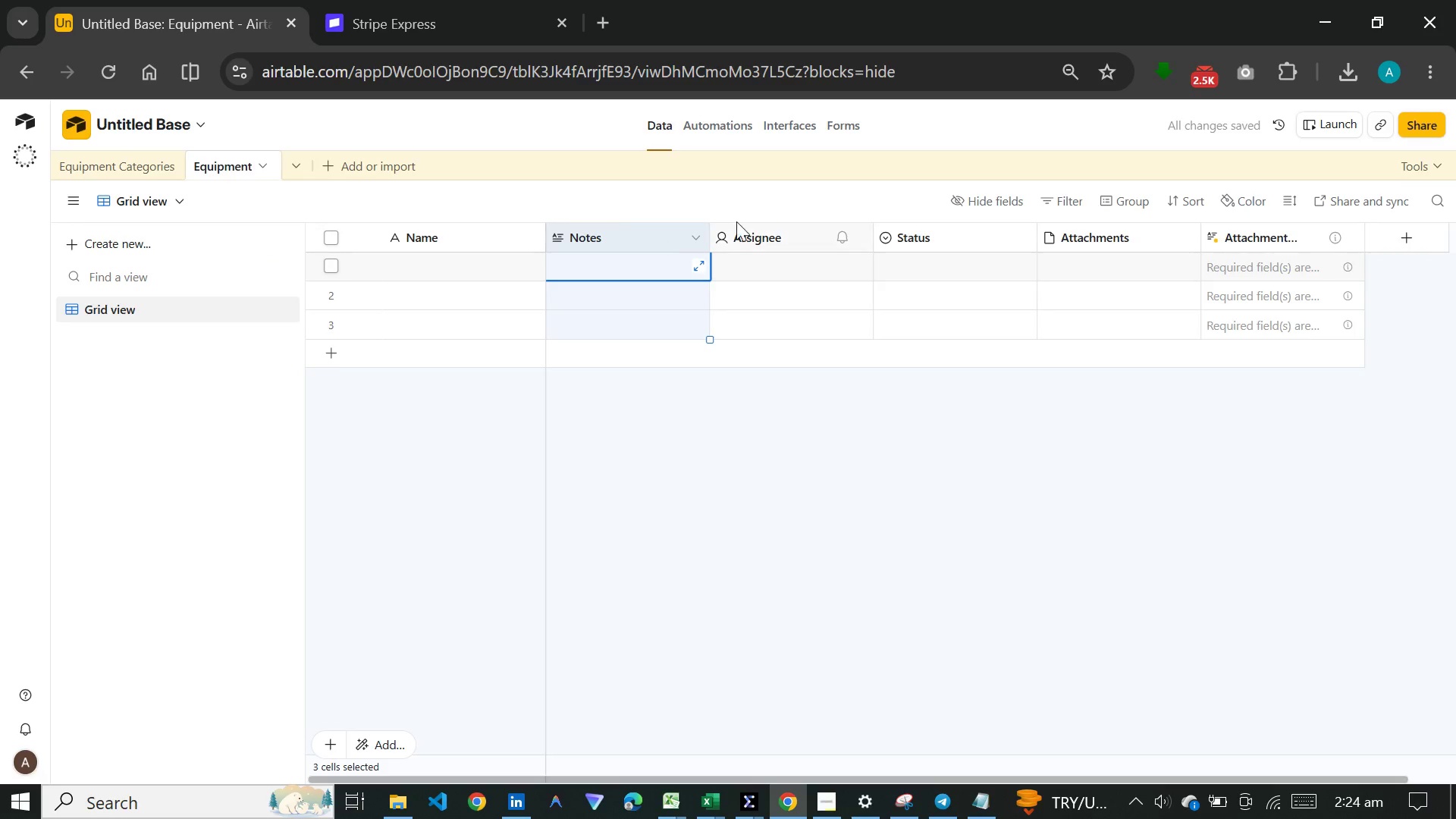 
hold_key(key=ControlLeft, duration=1.5)
left_click([786, 228])
 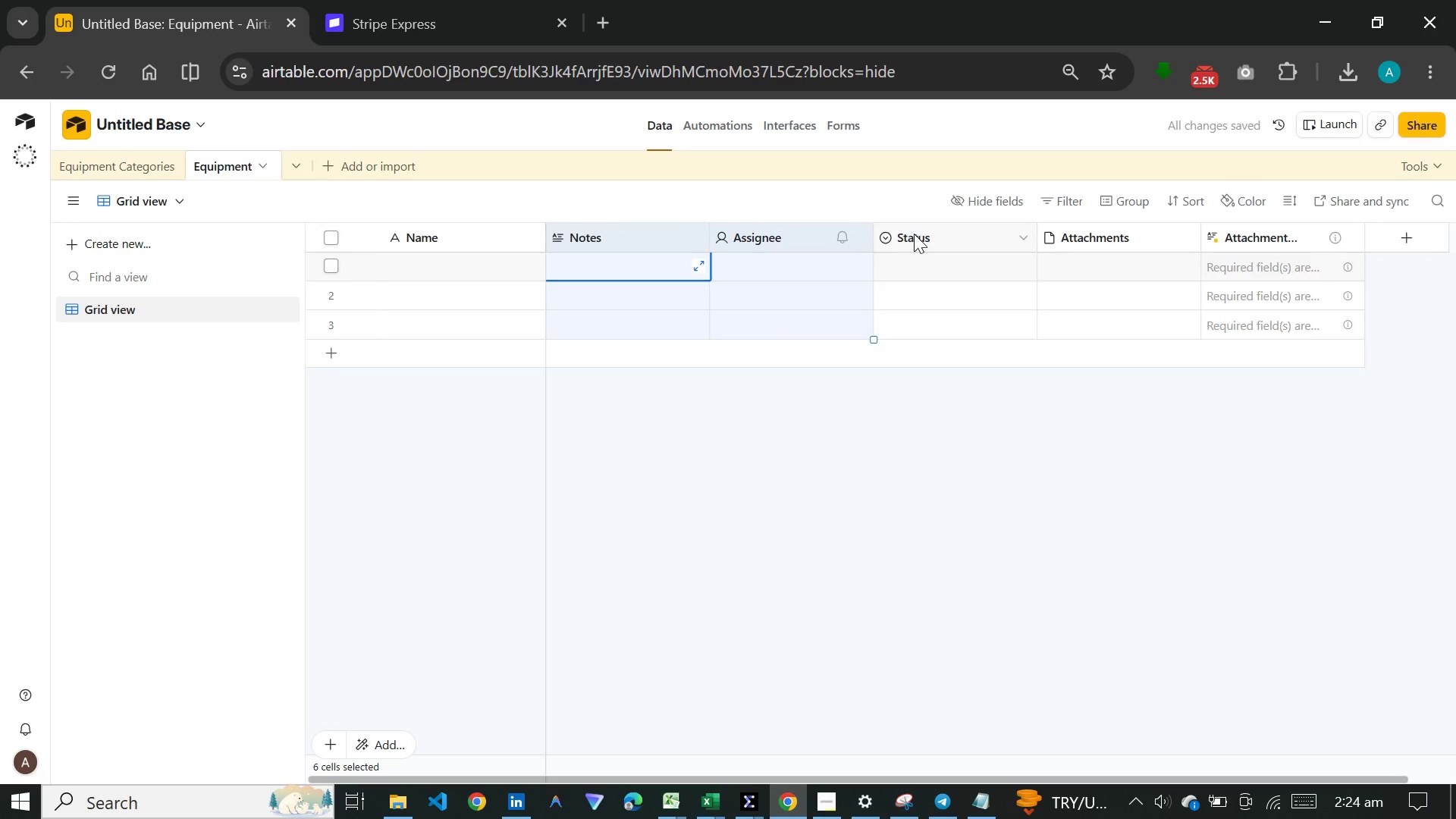 
left_click([914, 234])
 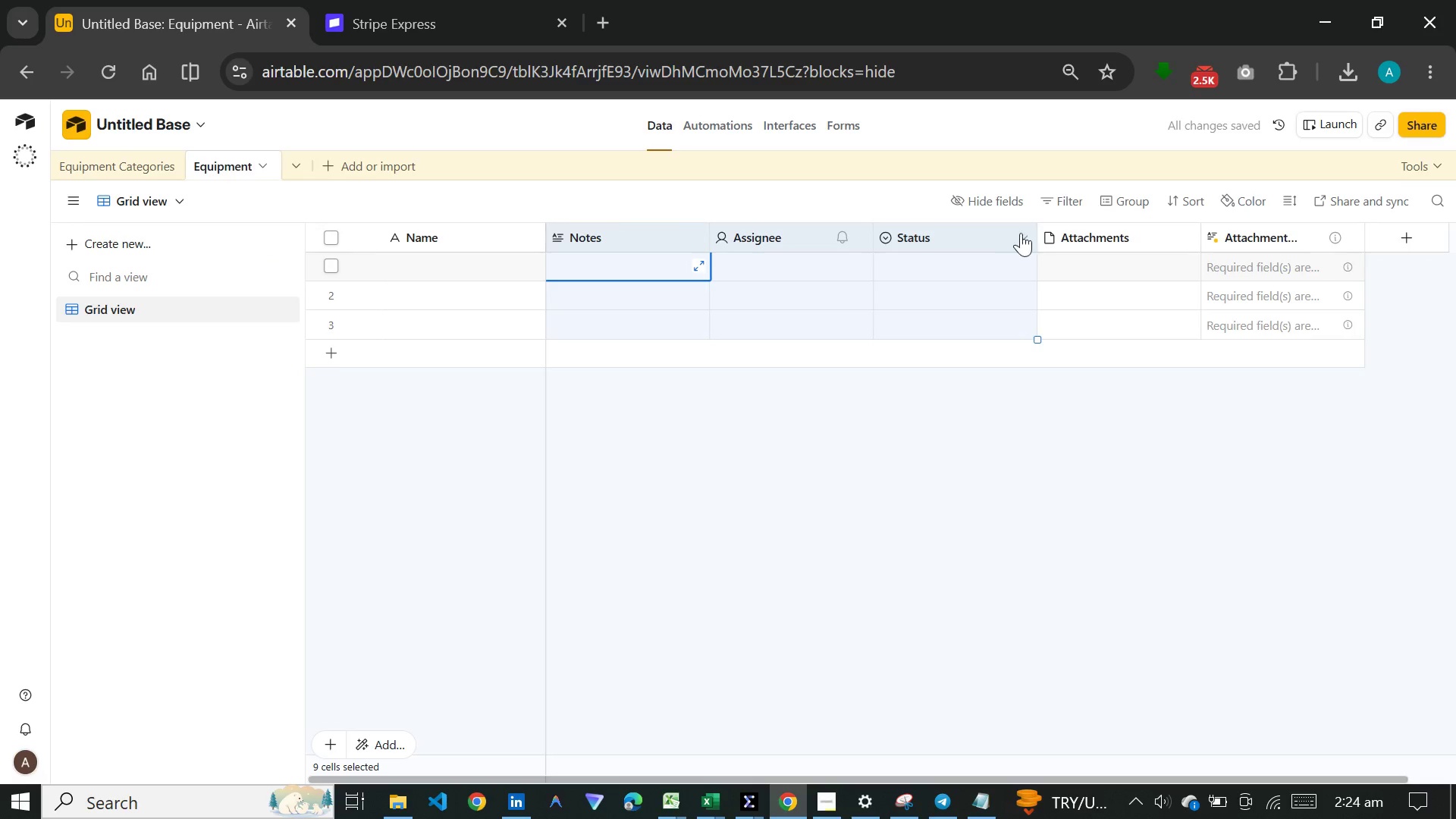 
hold_key(key=ControlLeft, duration=1.5)
left_click([1042, 233])
 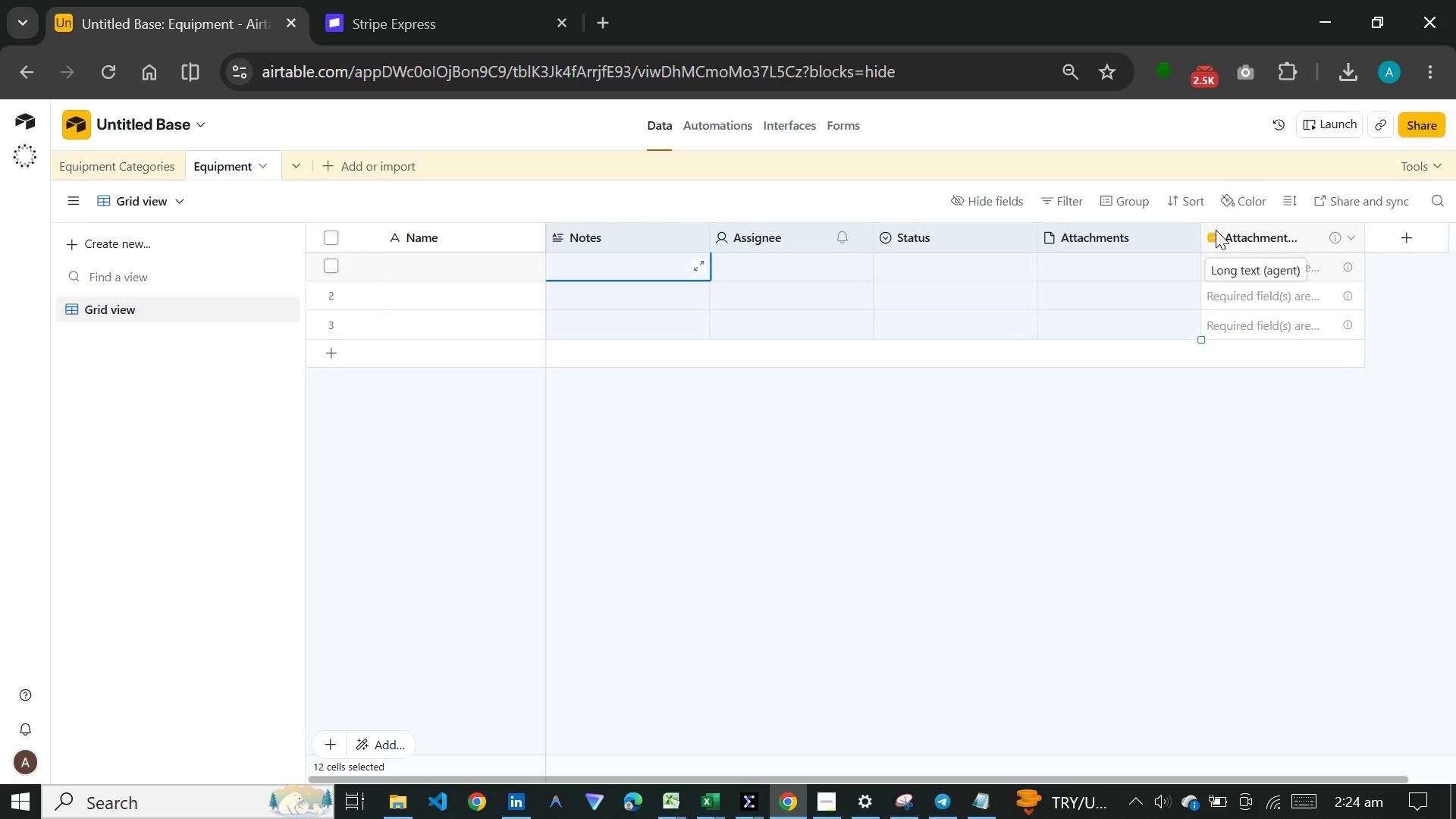 
left_click([1216, 230])
 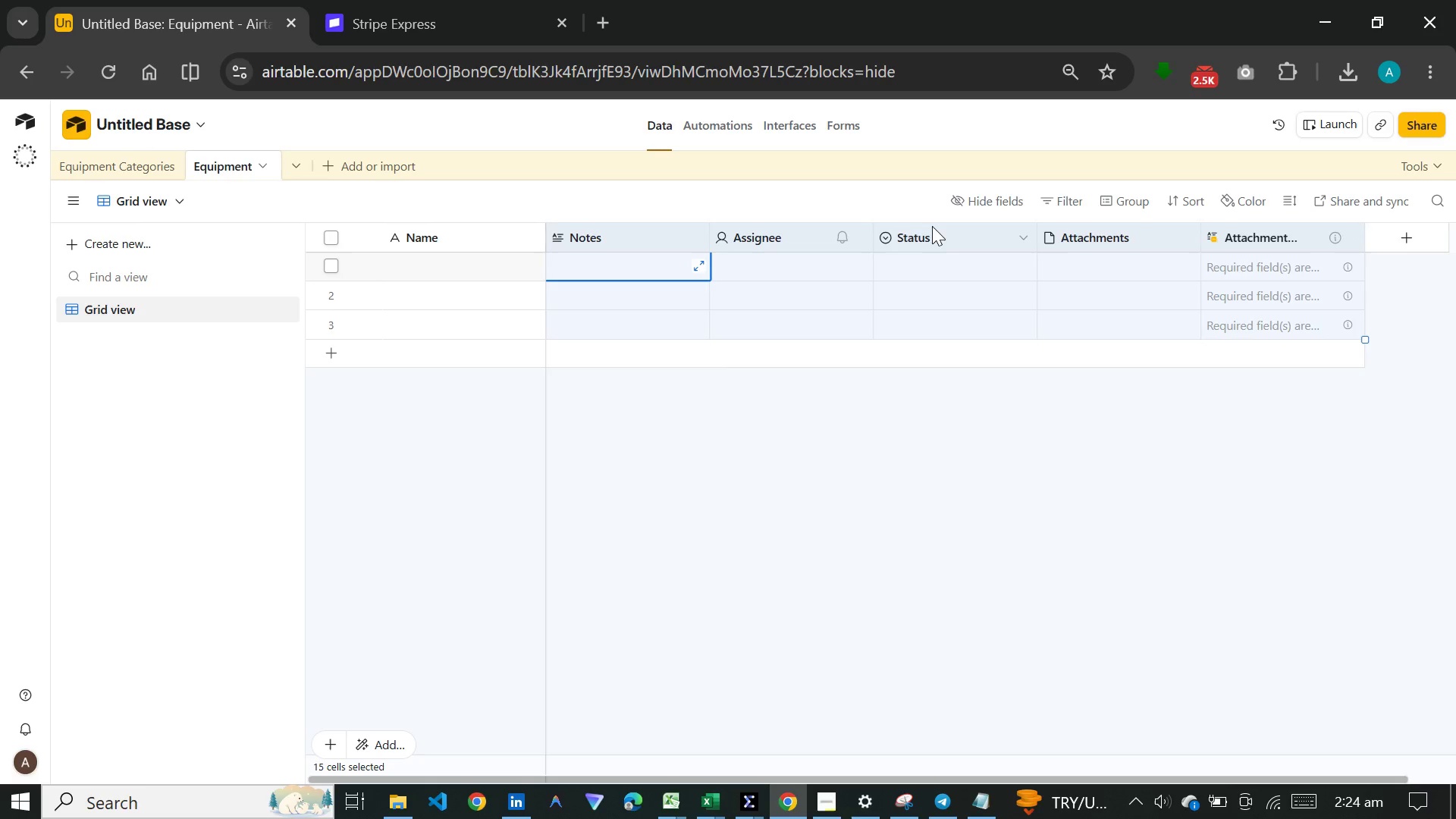 
key(Control+ControlLeft)
 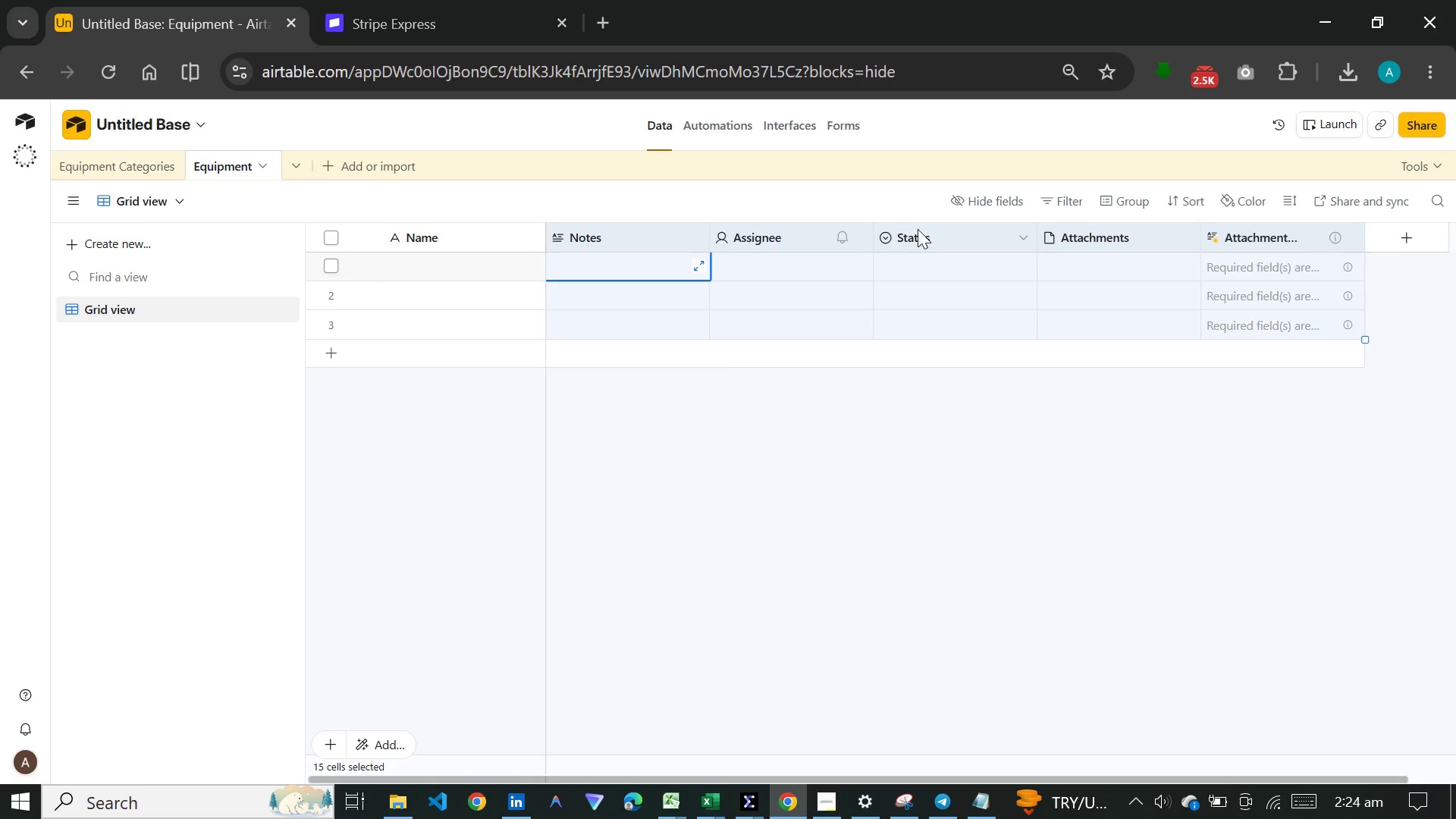 
key(Control+ControlLeft)
 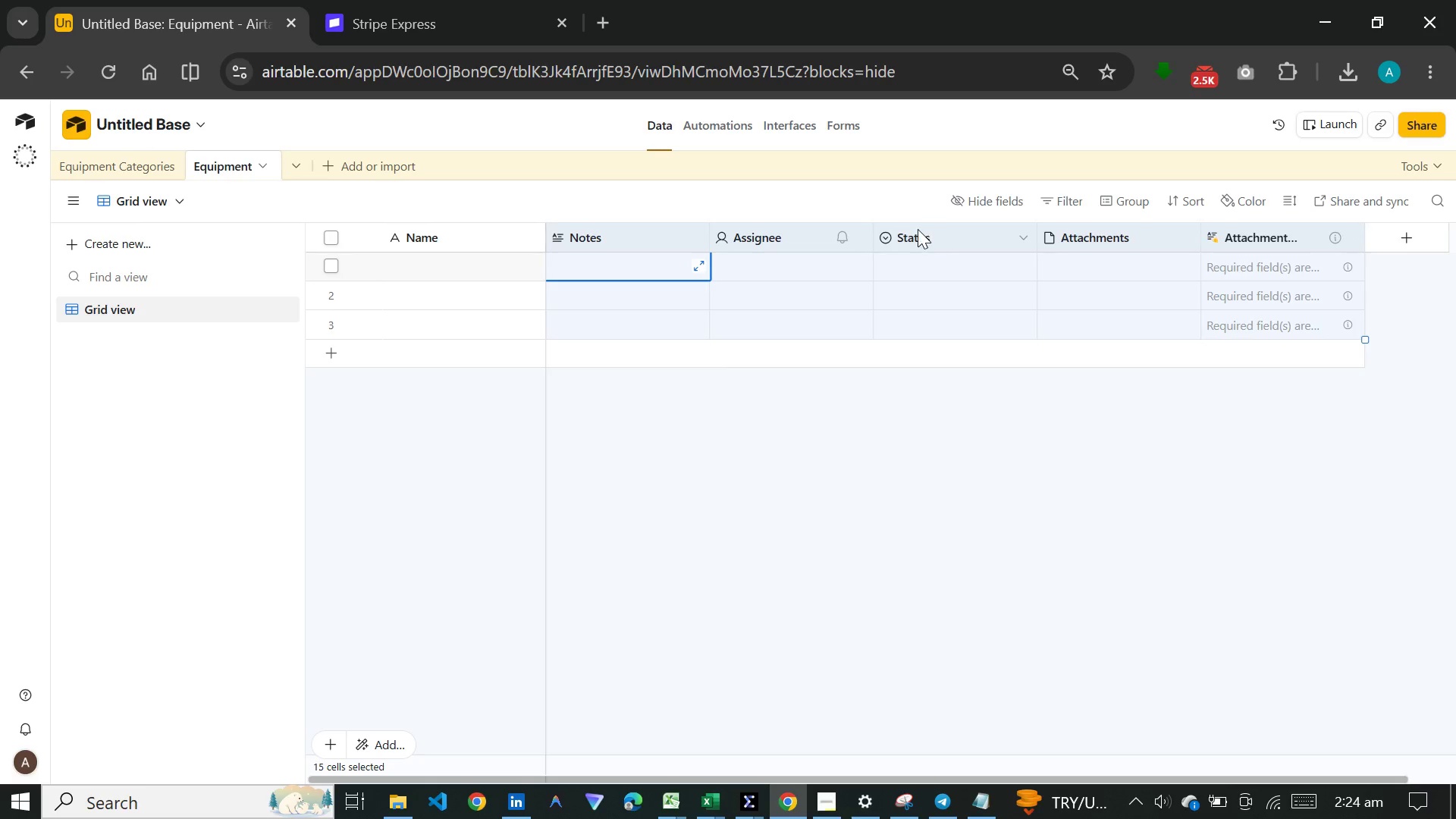 
key(Control+ControlLeft)
 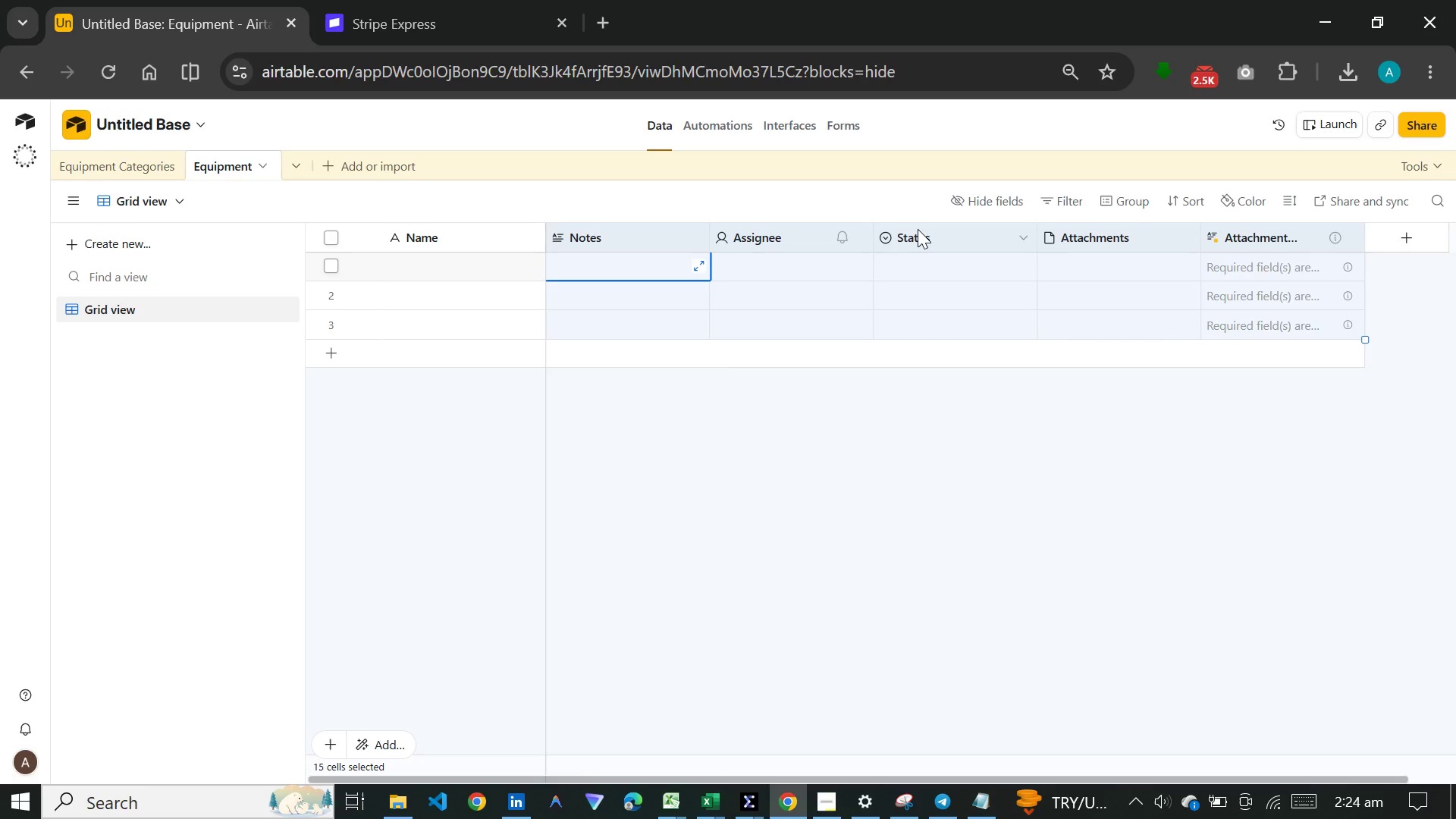 
key(Control+ControlLeft)
 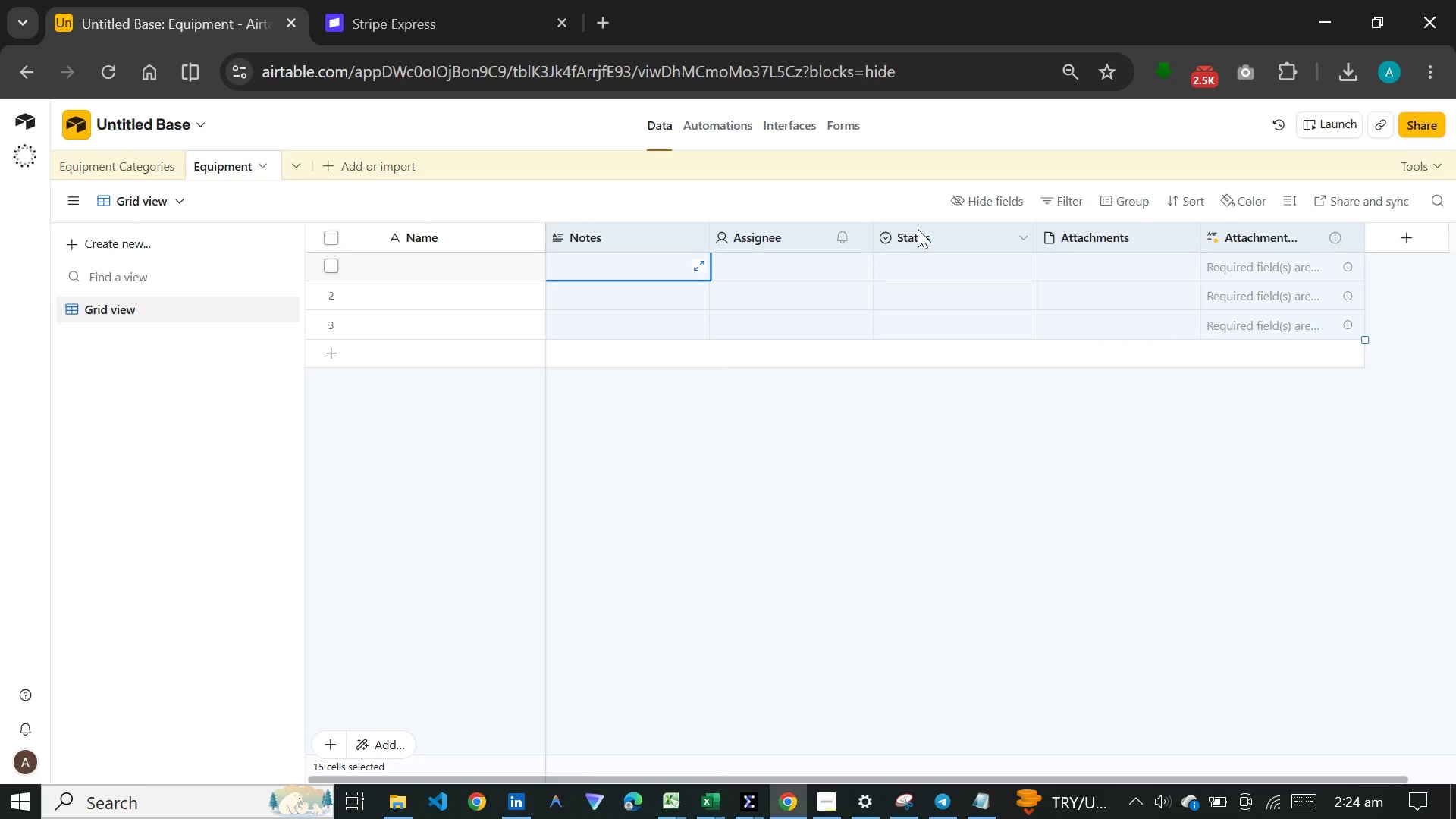 
key(Control+ControlLeft)
 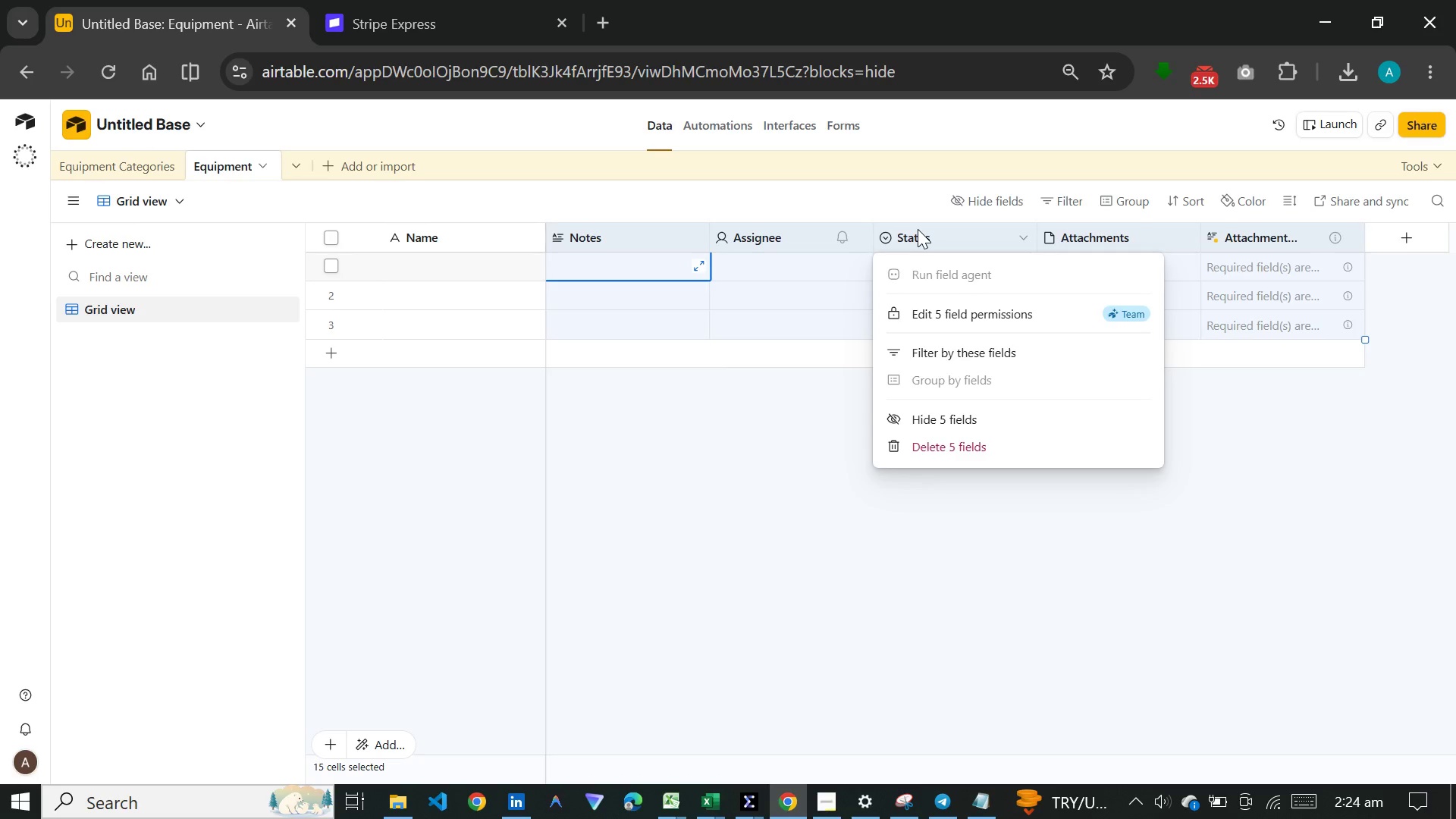 
right_click([918, 229])
 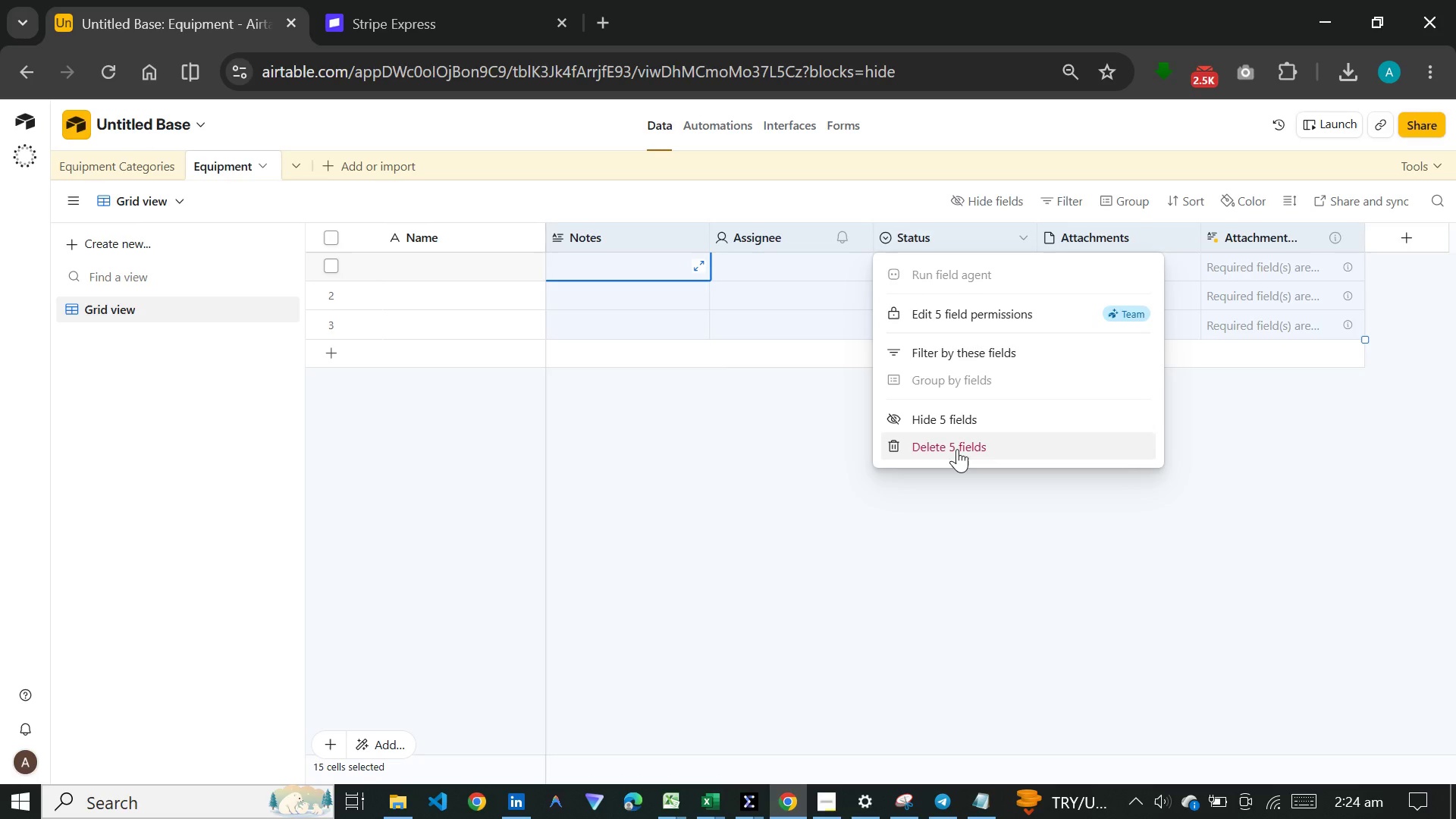 
left_click([957, 449])
 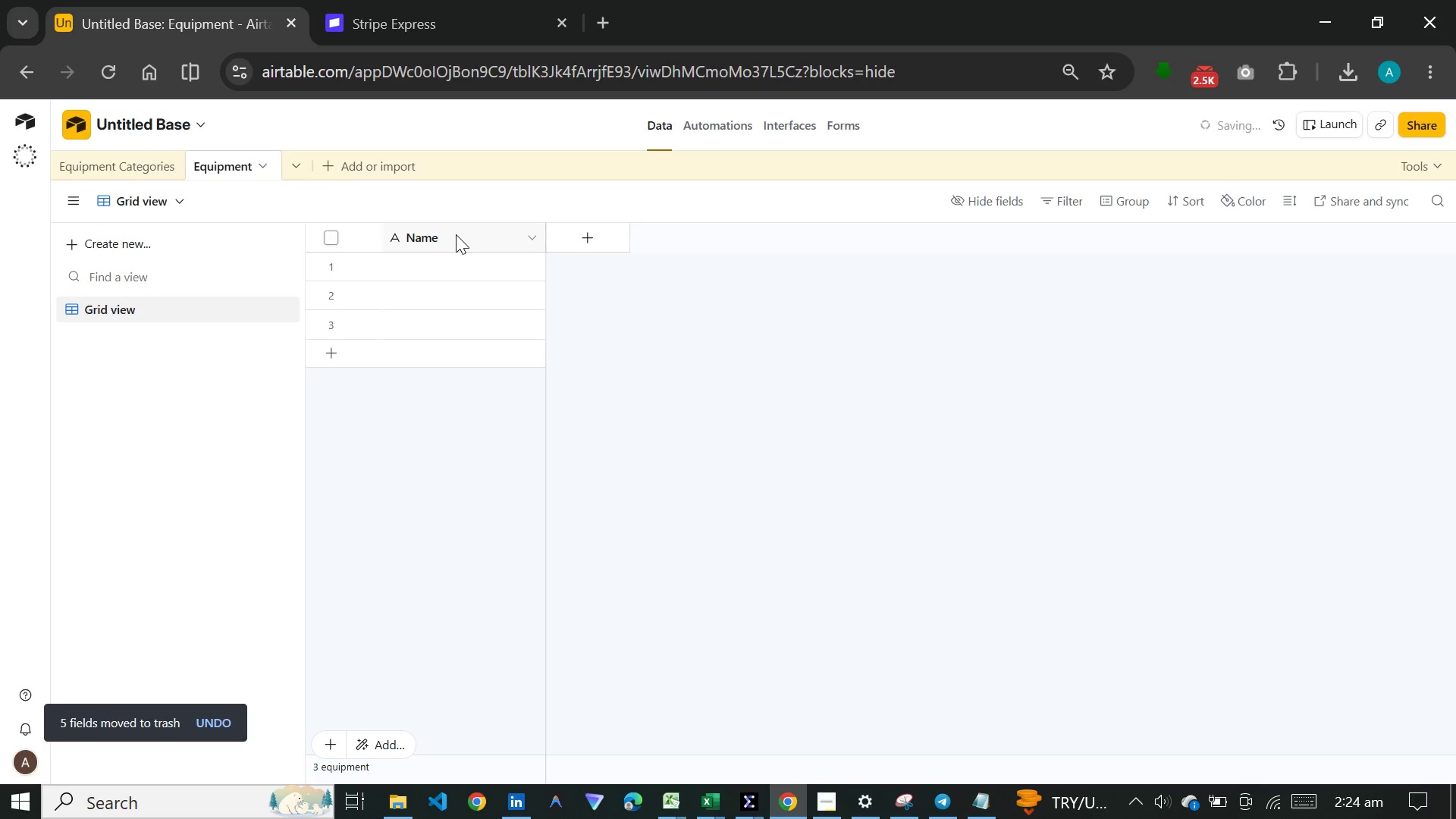 
double_click([456, 234])
 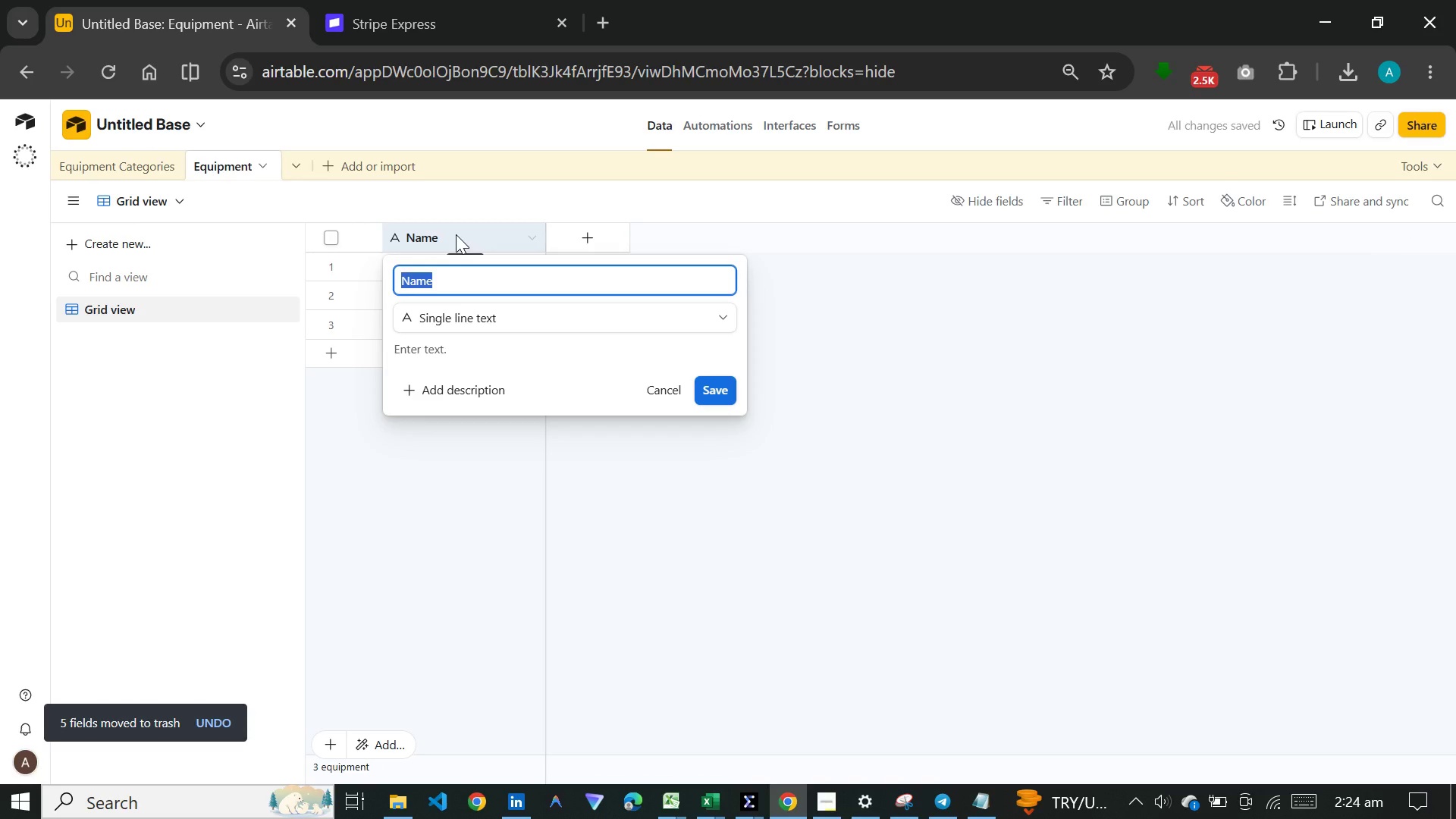 
type(Equipment)
 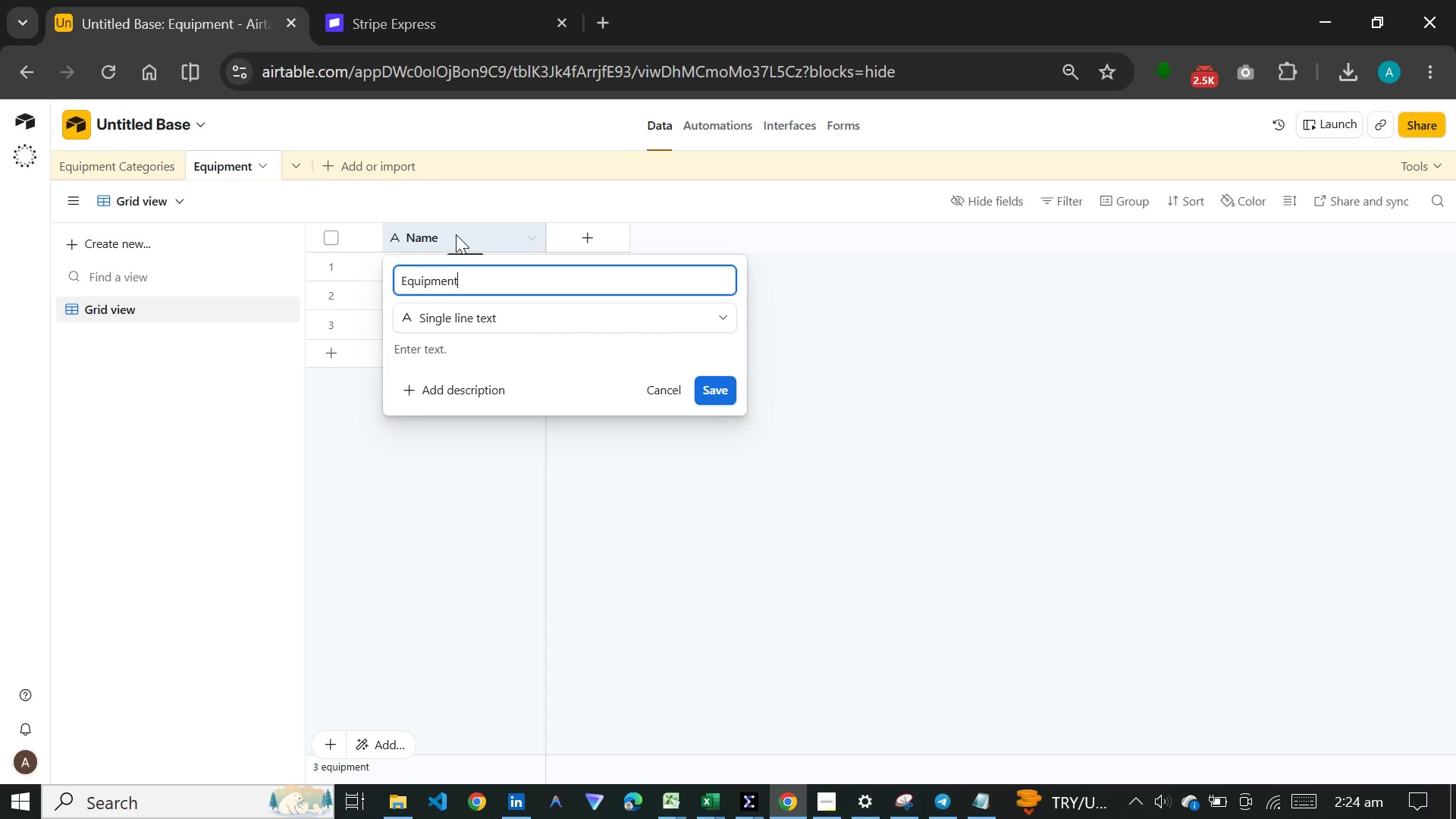 
wait(5.47)
 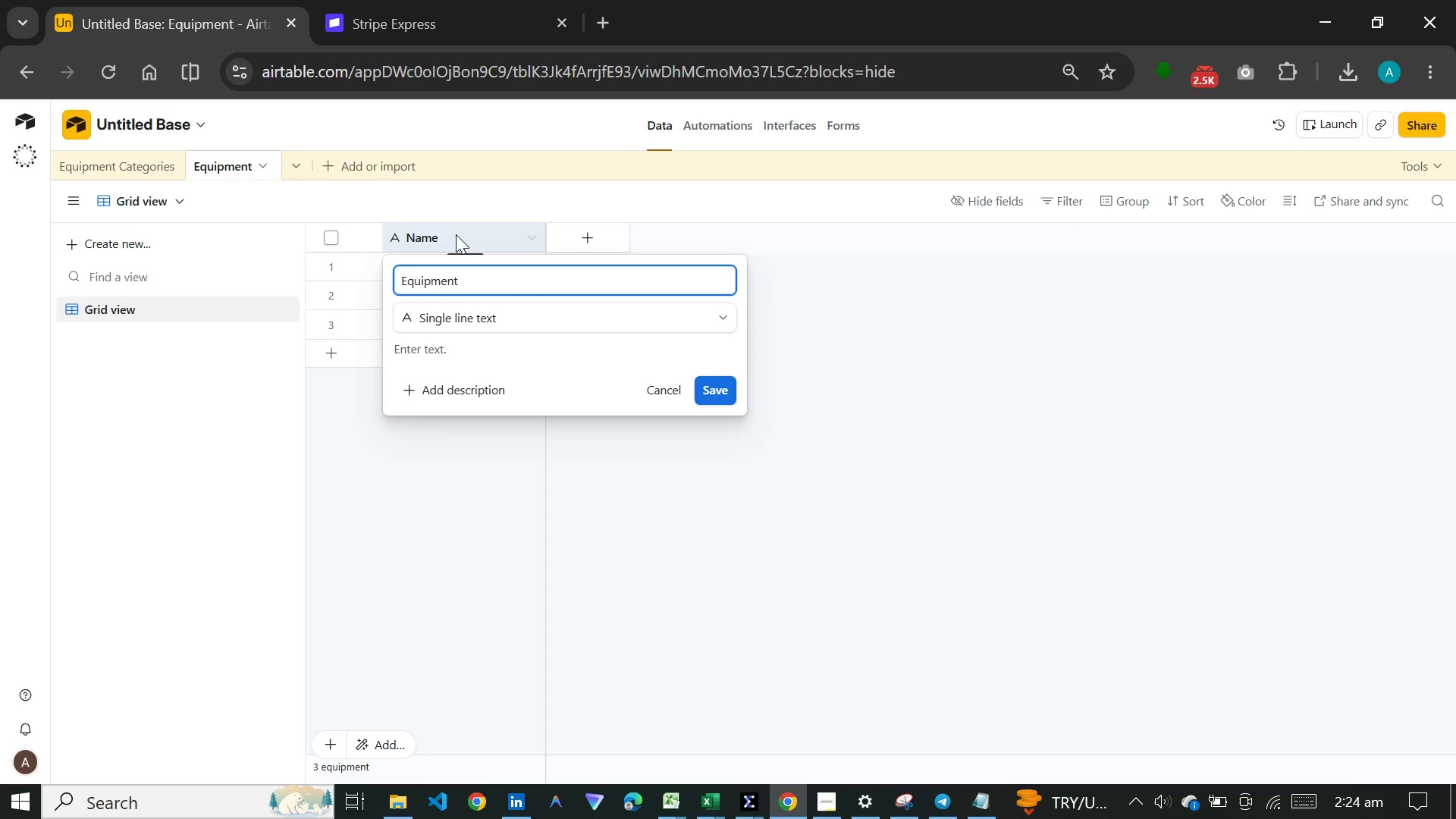 
type( ID)
 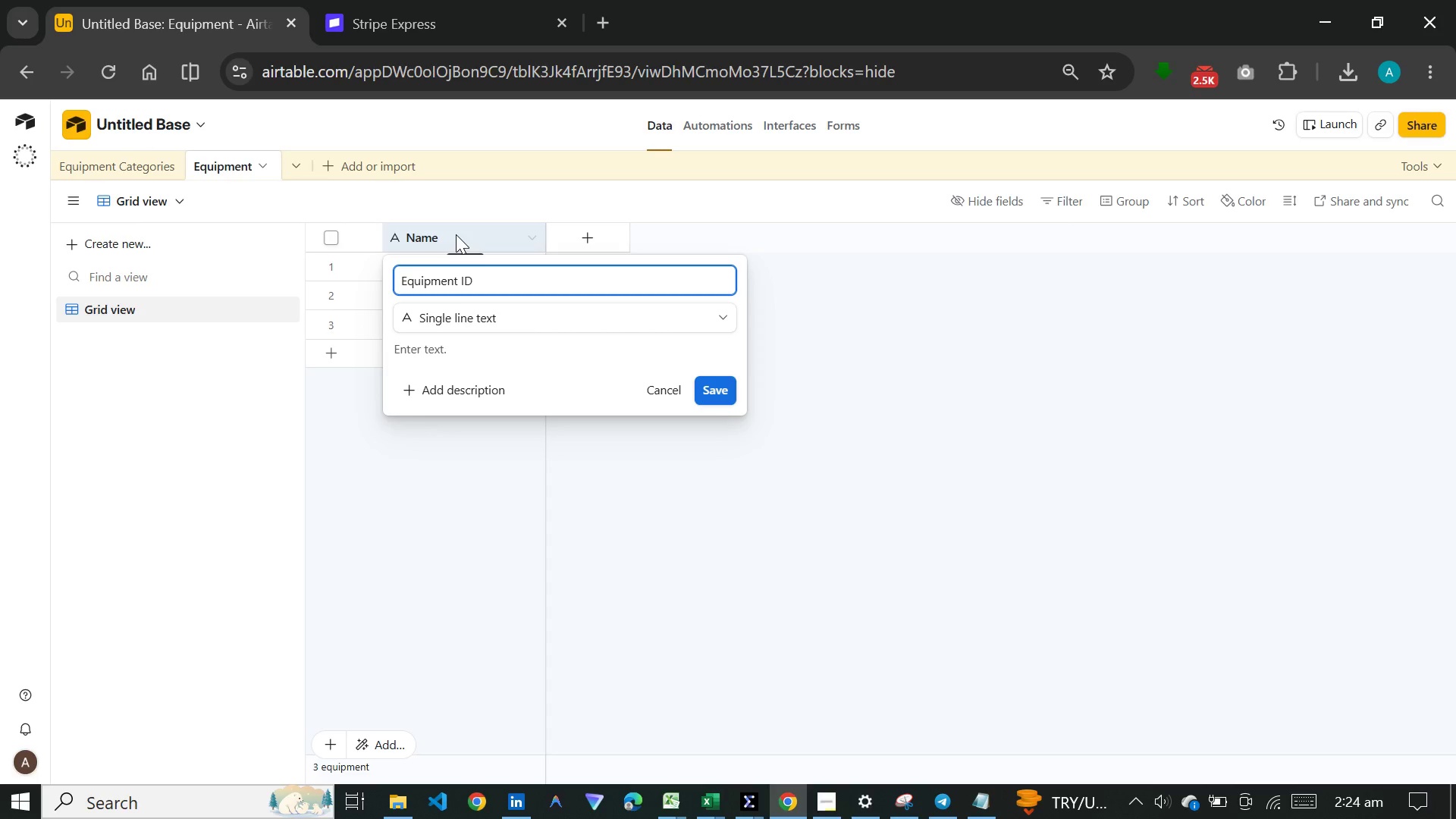 
key(Enter)
 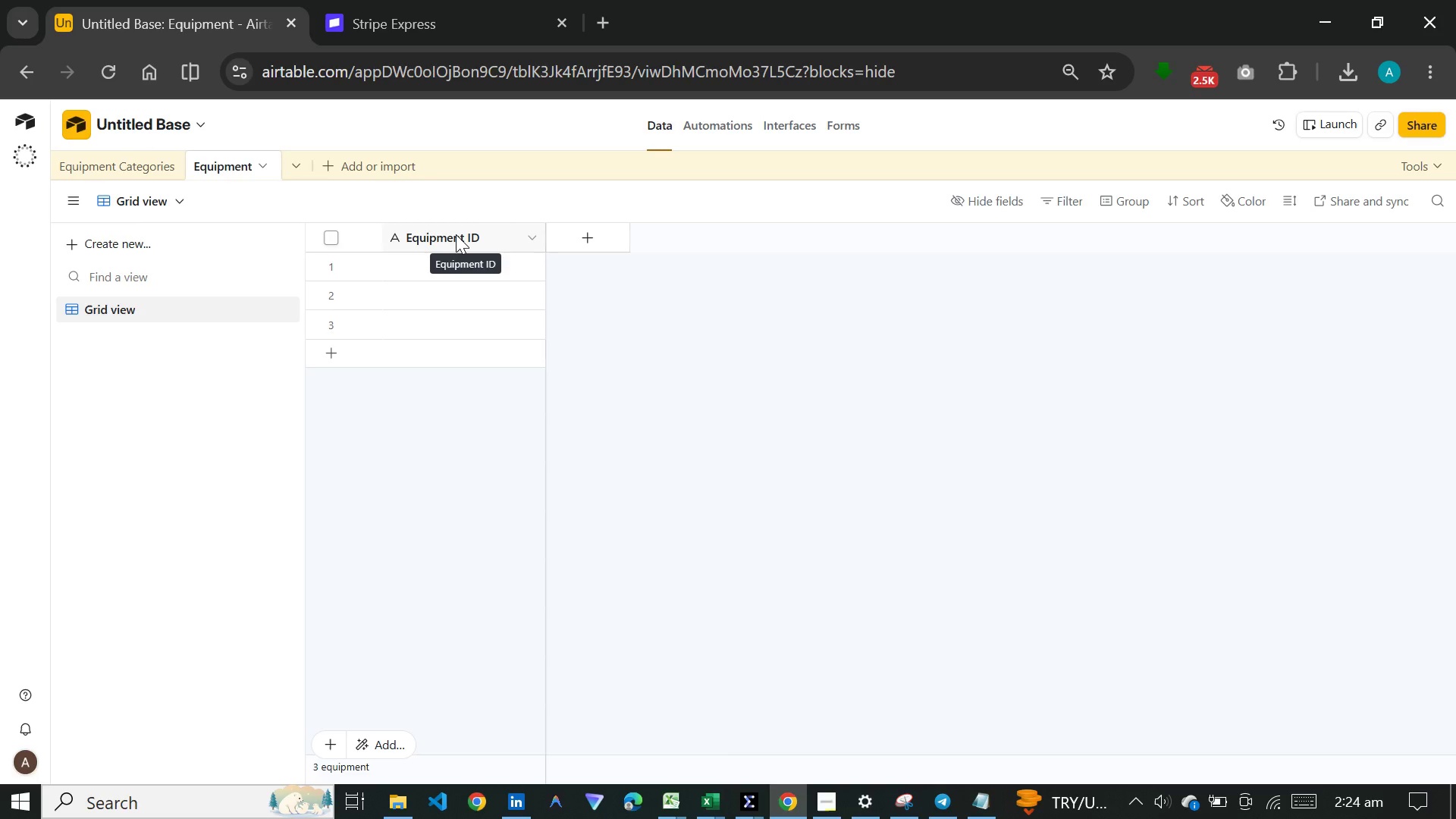 
wait(35.28)
 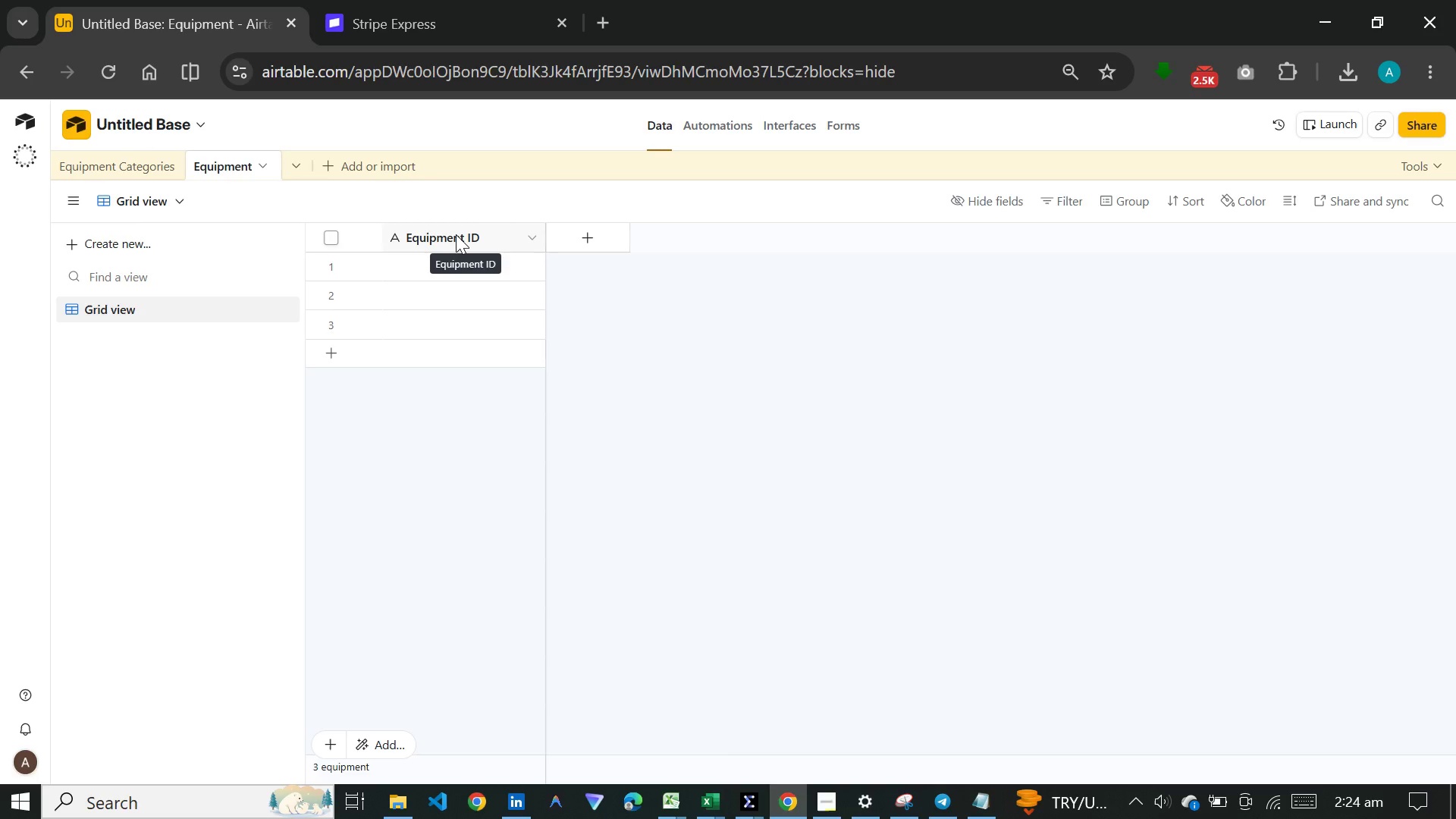 
left_click([105, 154])
 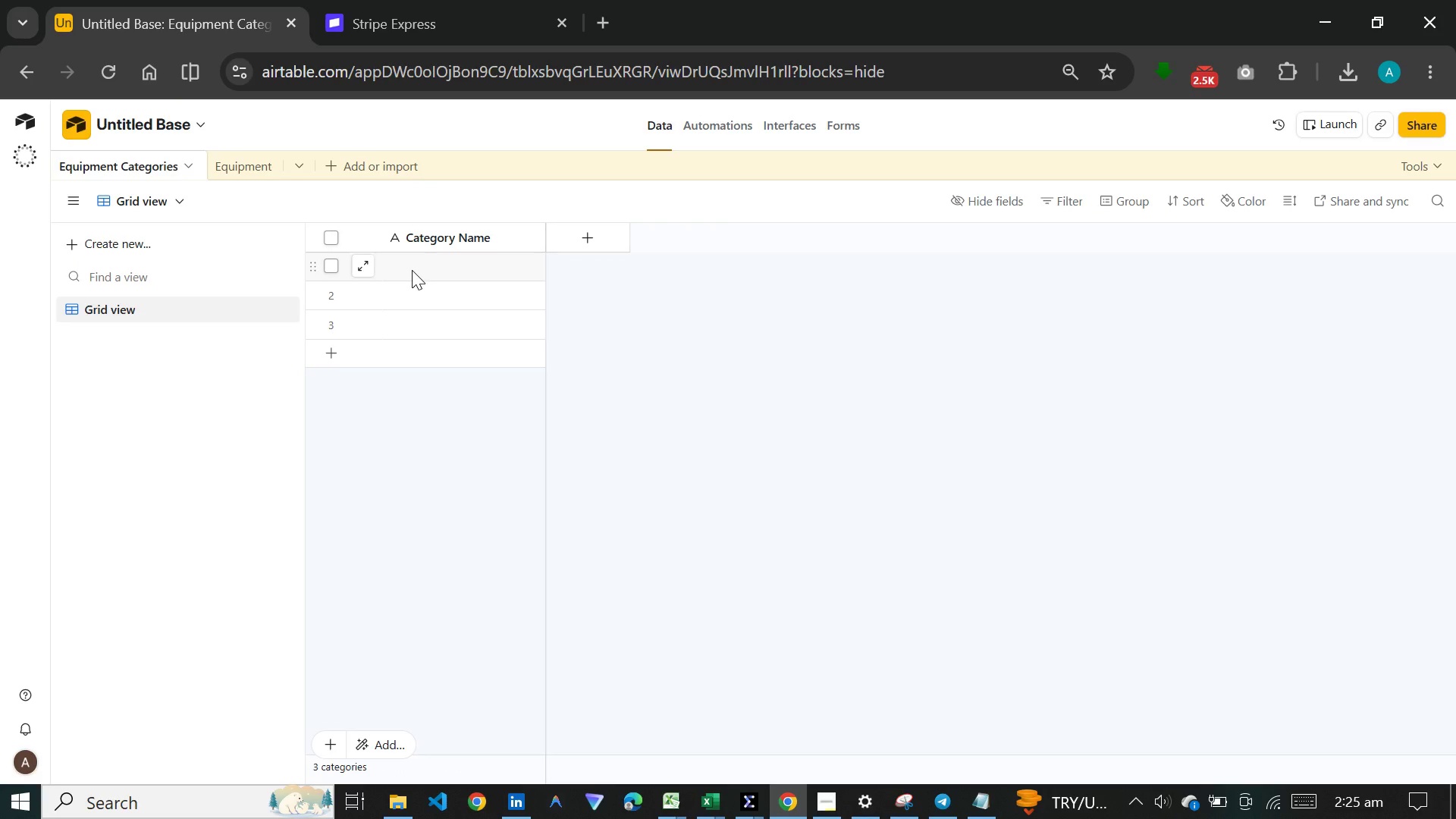 
left_click([419, 264])
 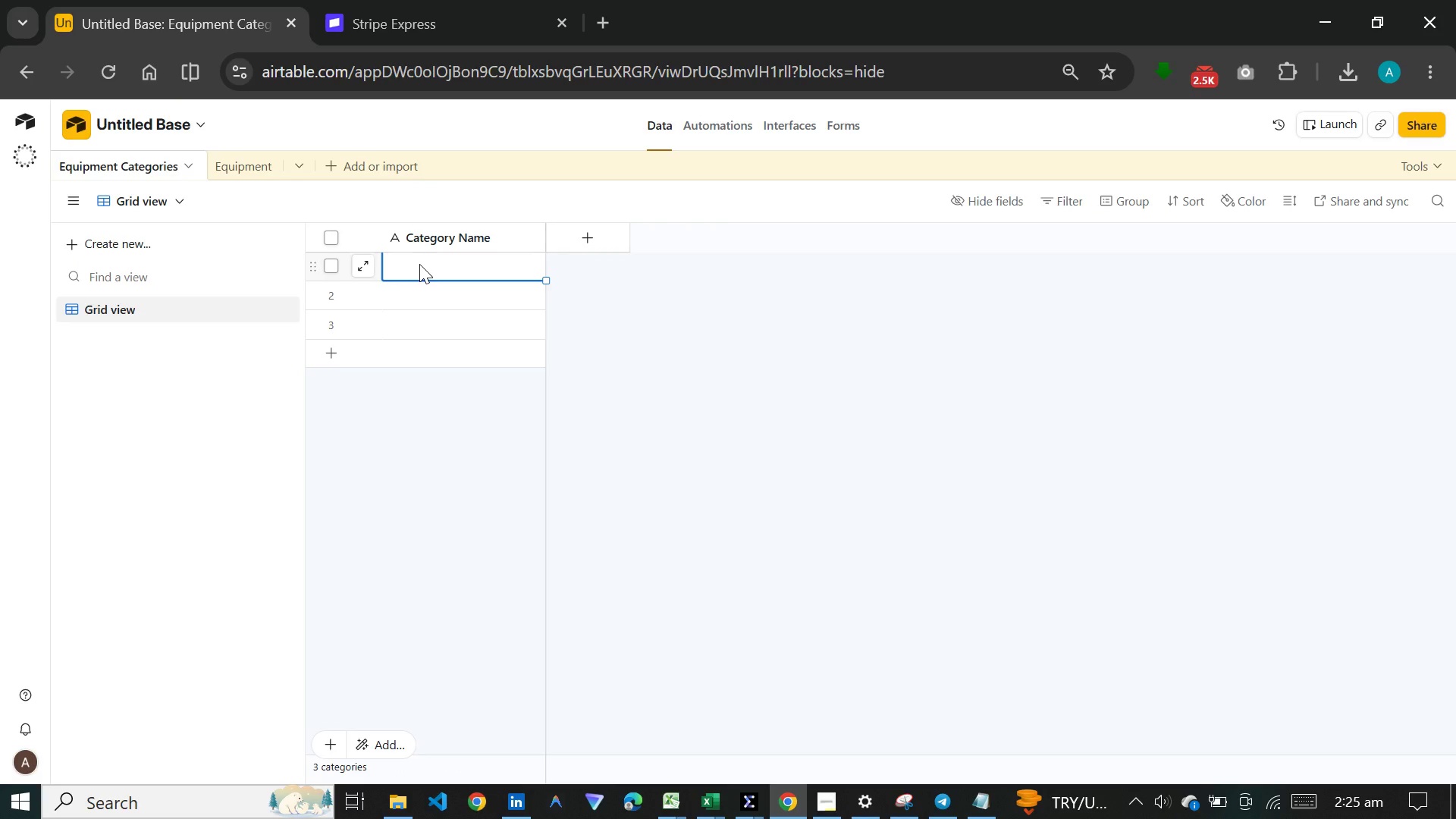 
type(Rower)
 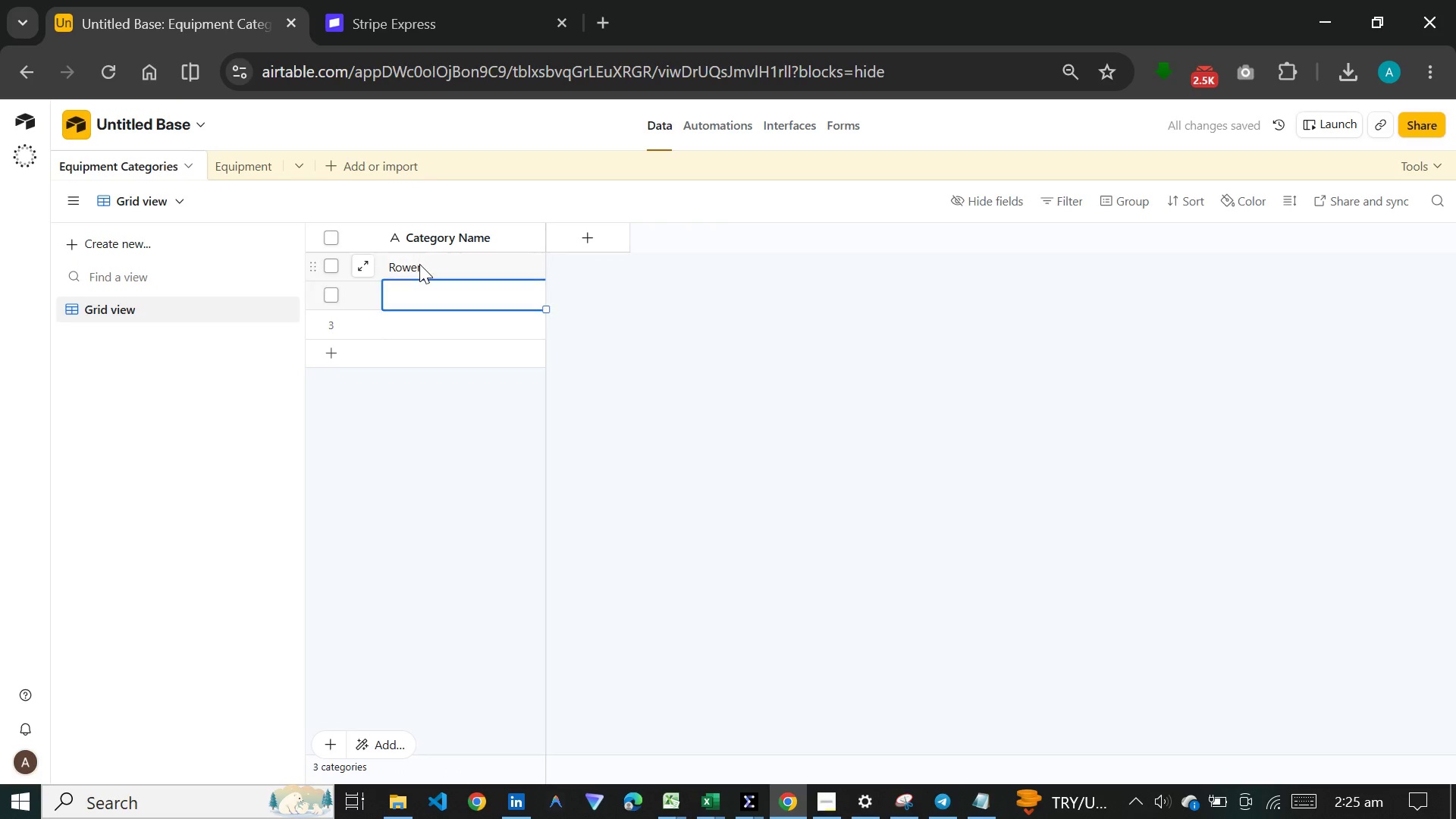 
key(Enter)
 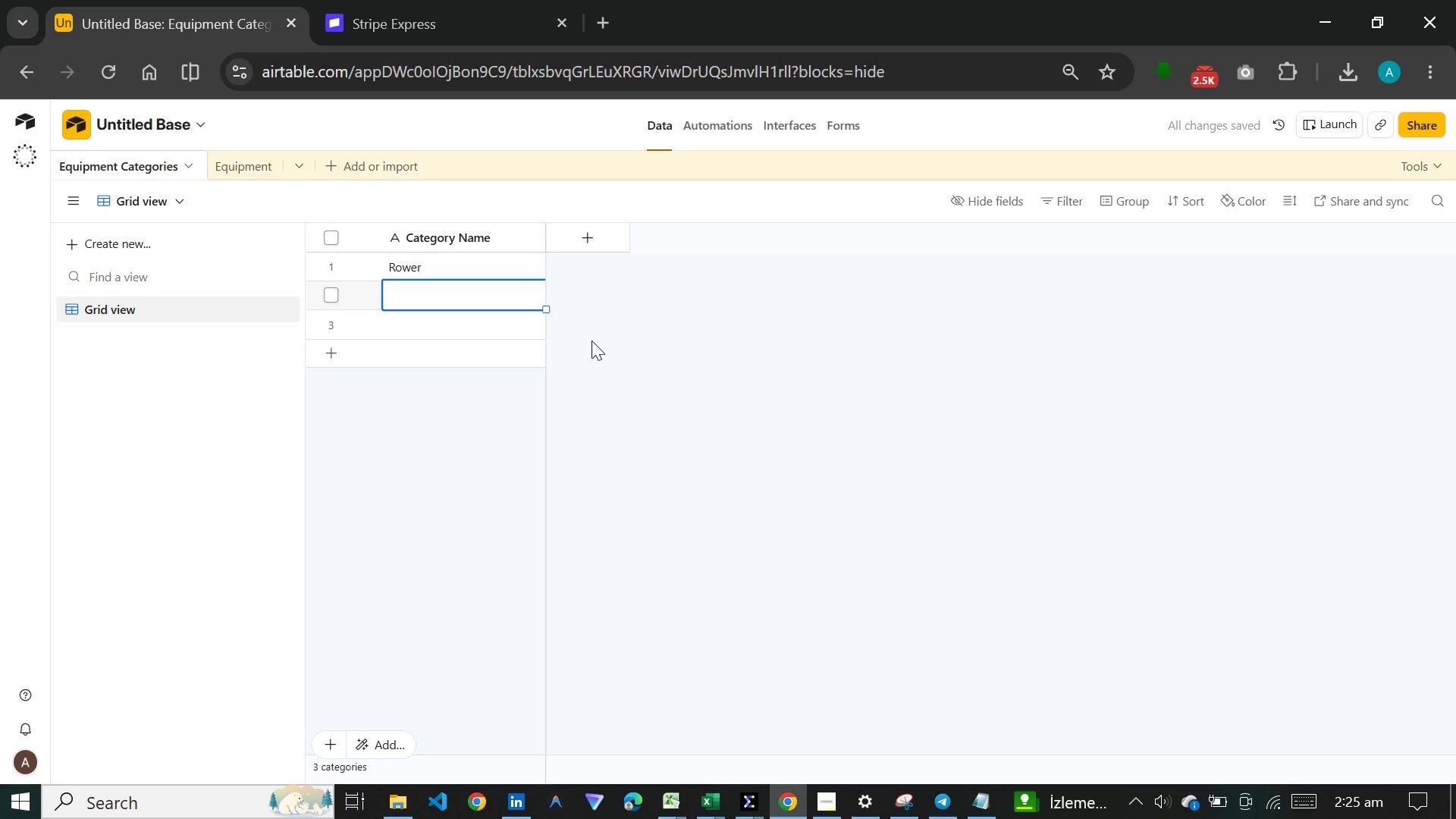 
wait(5.75)
 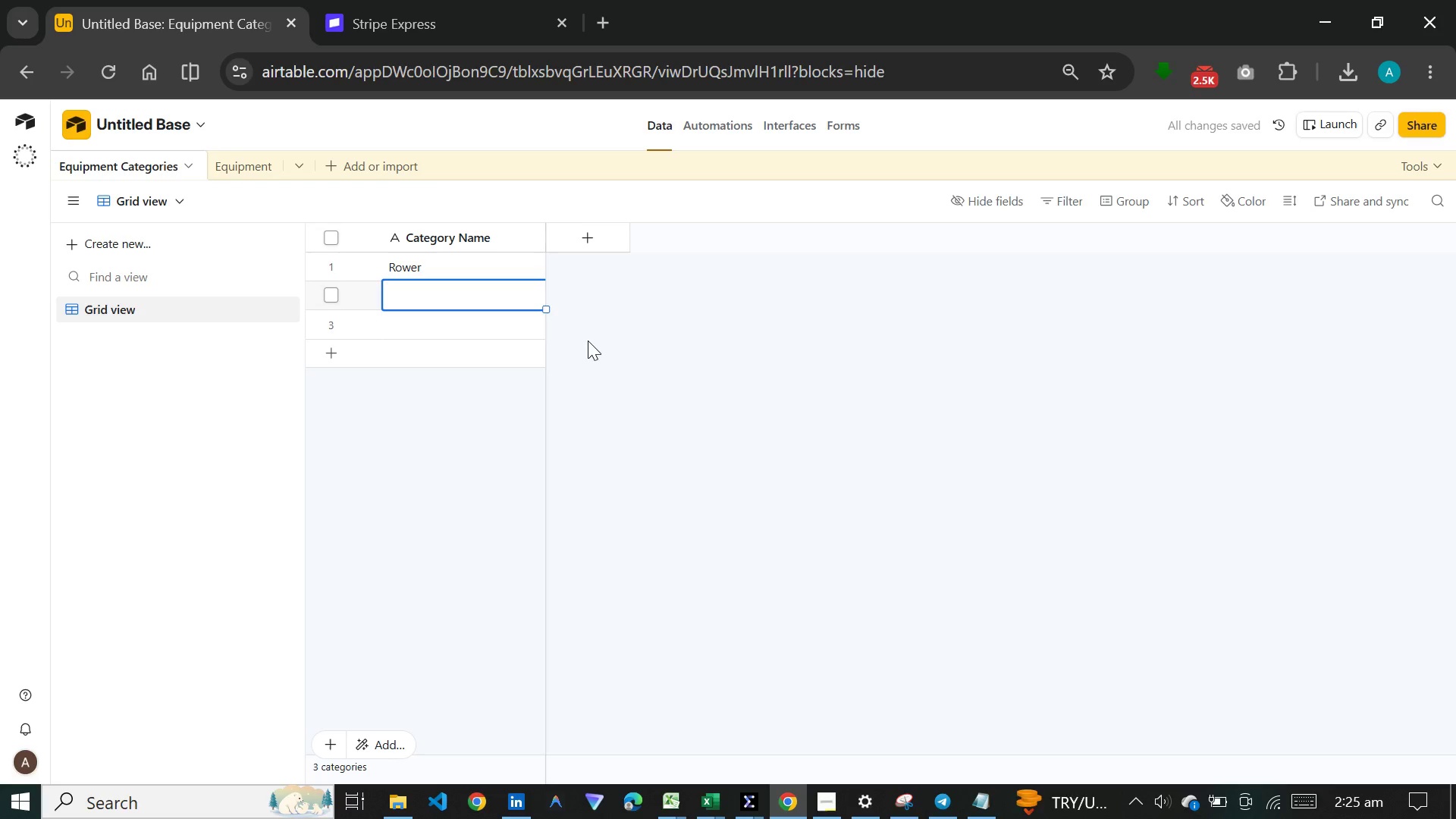 
hold_key(key=ShiftLeft, duration=1.5)
 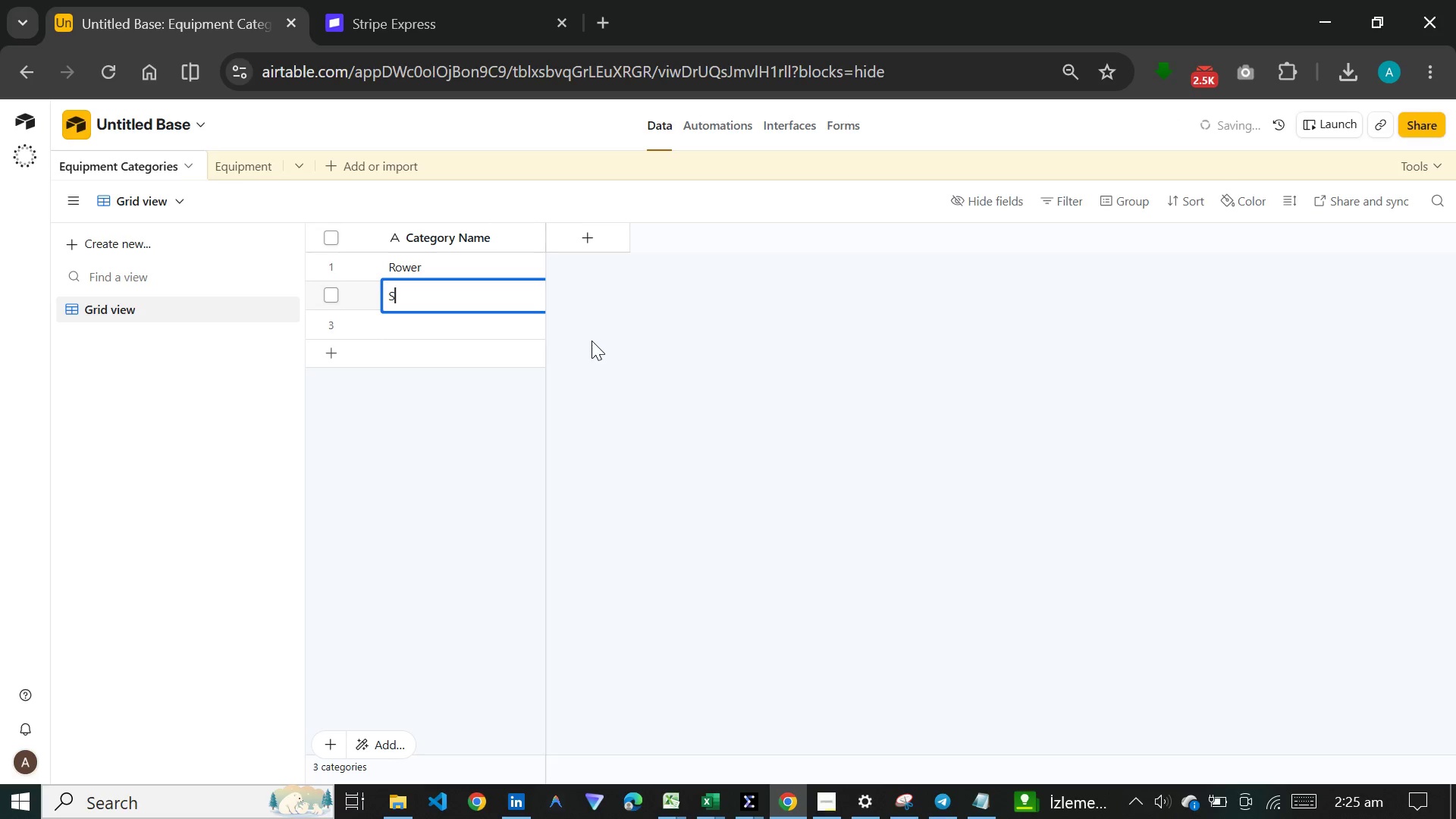 
type(Skierg)
 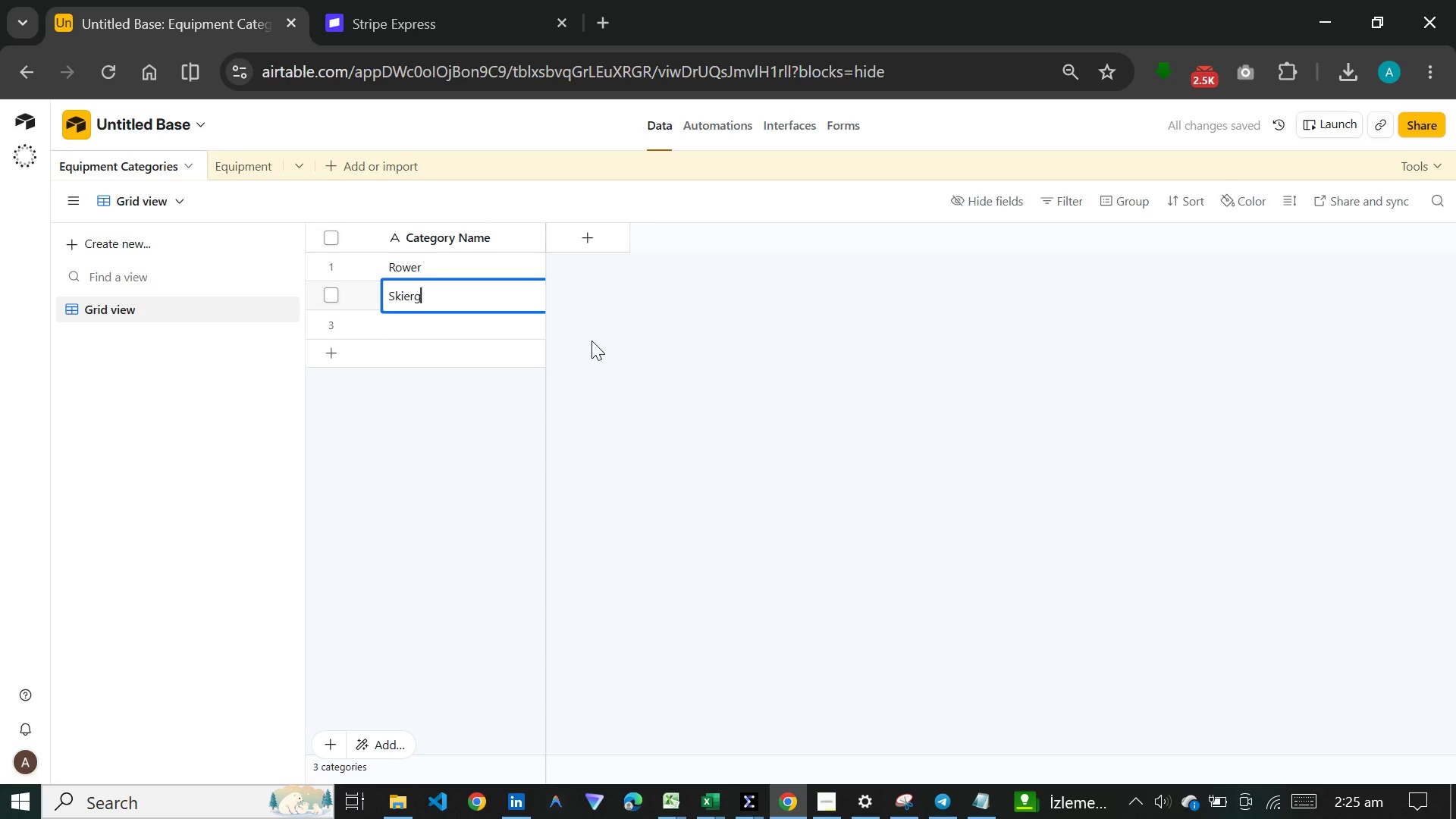 
key(Enter)
 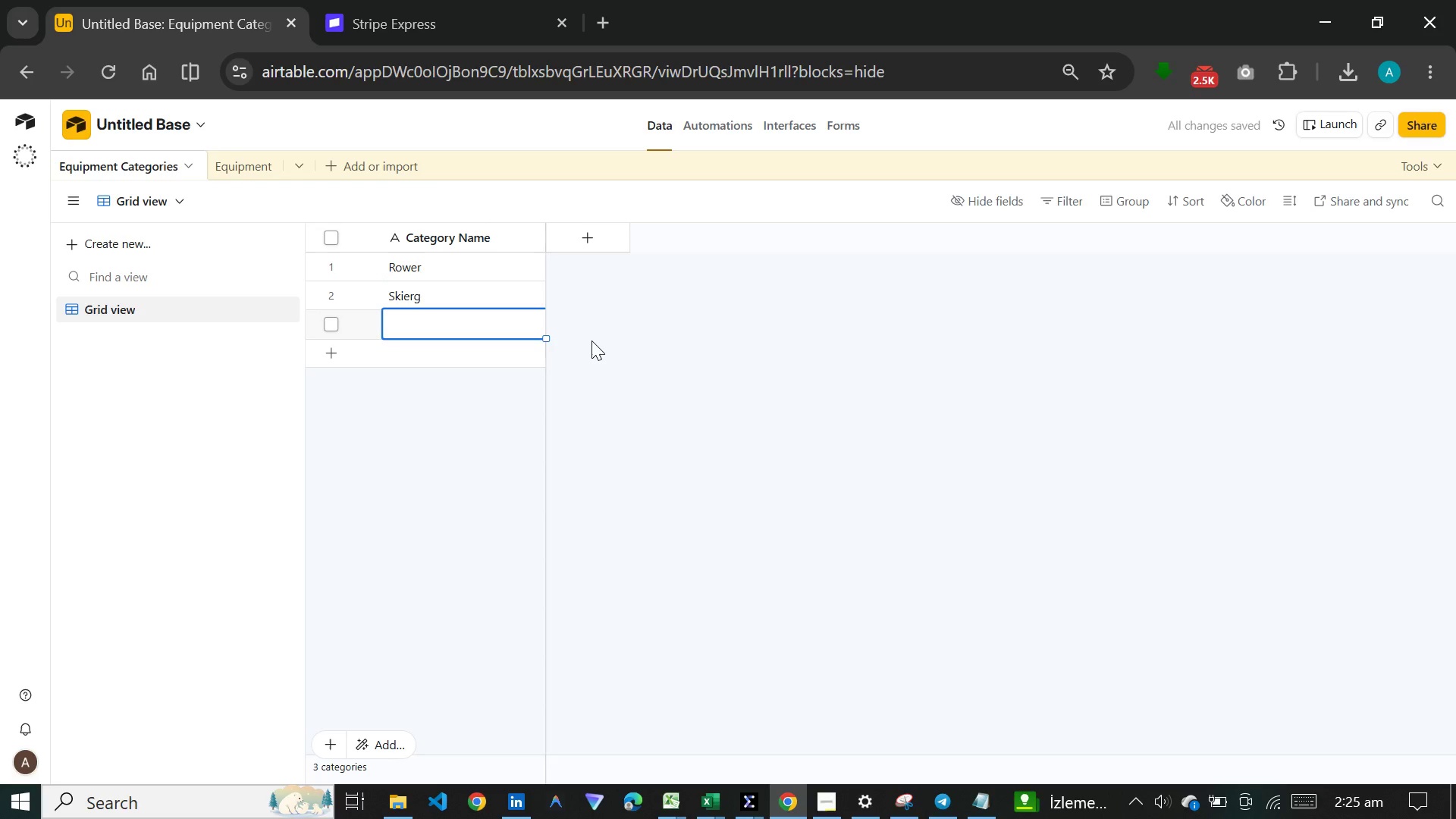 
type(Bike)
 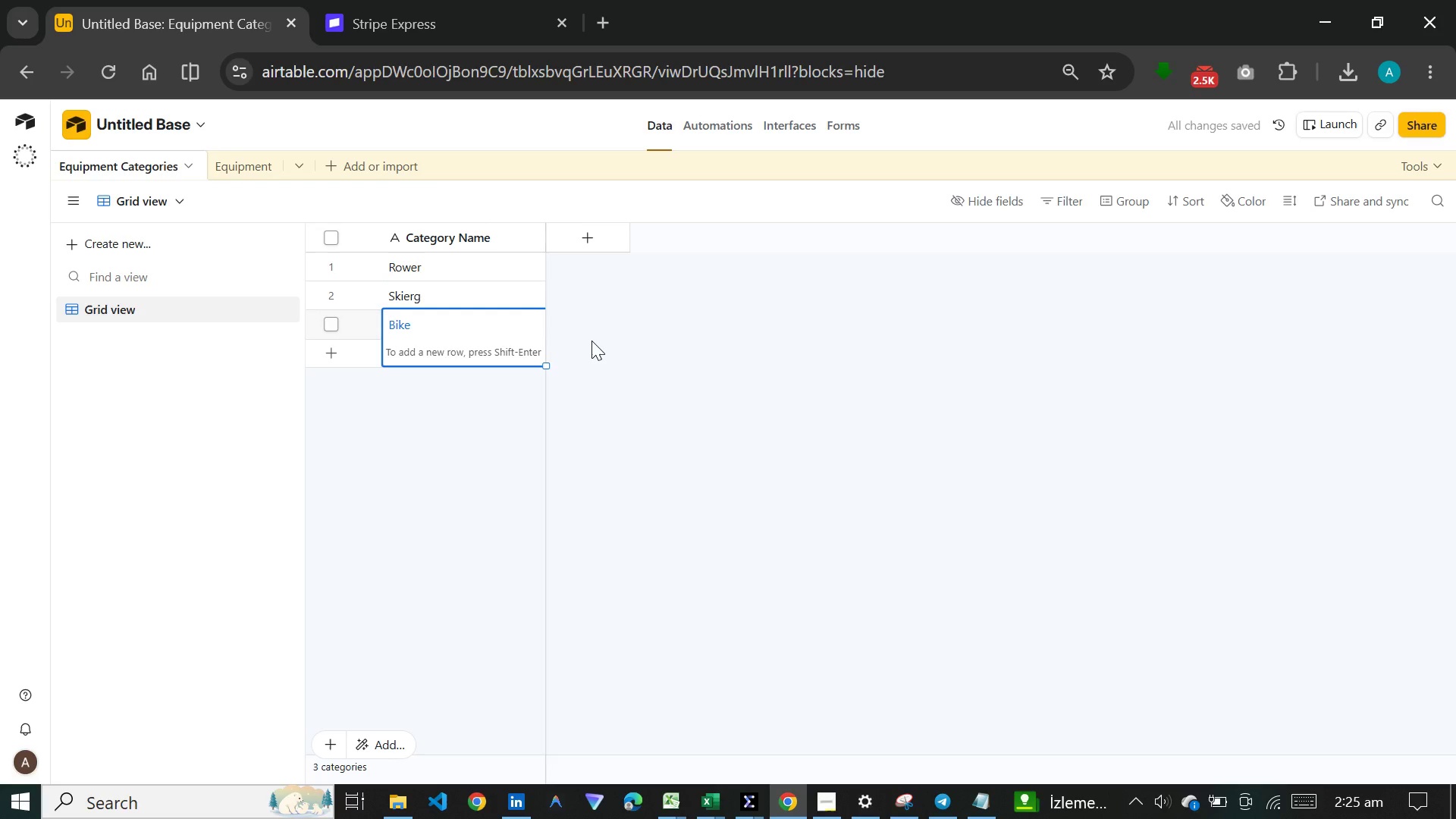 
key(Enter)
 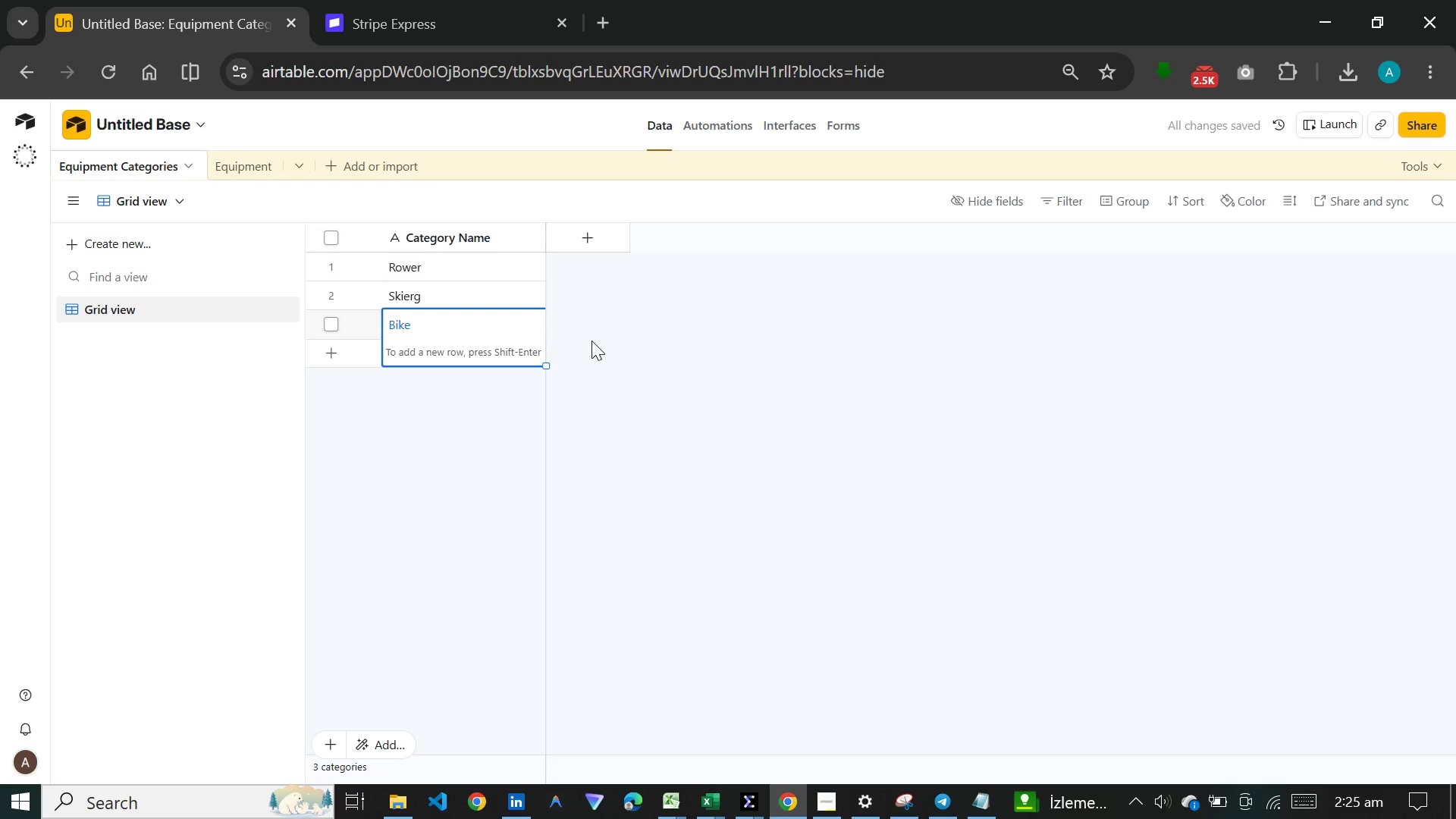 
key(Shift+Enter)
 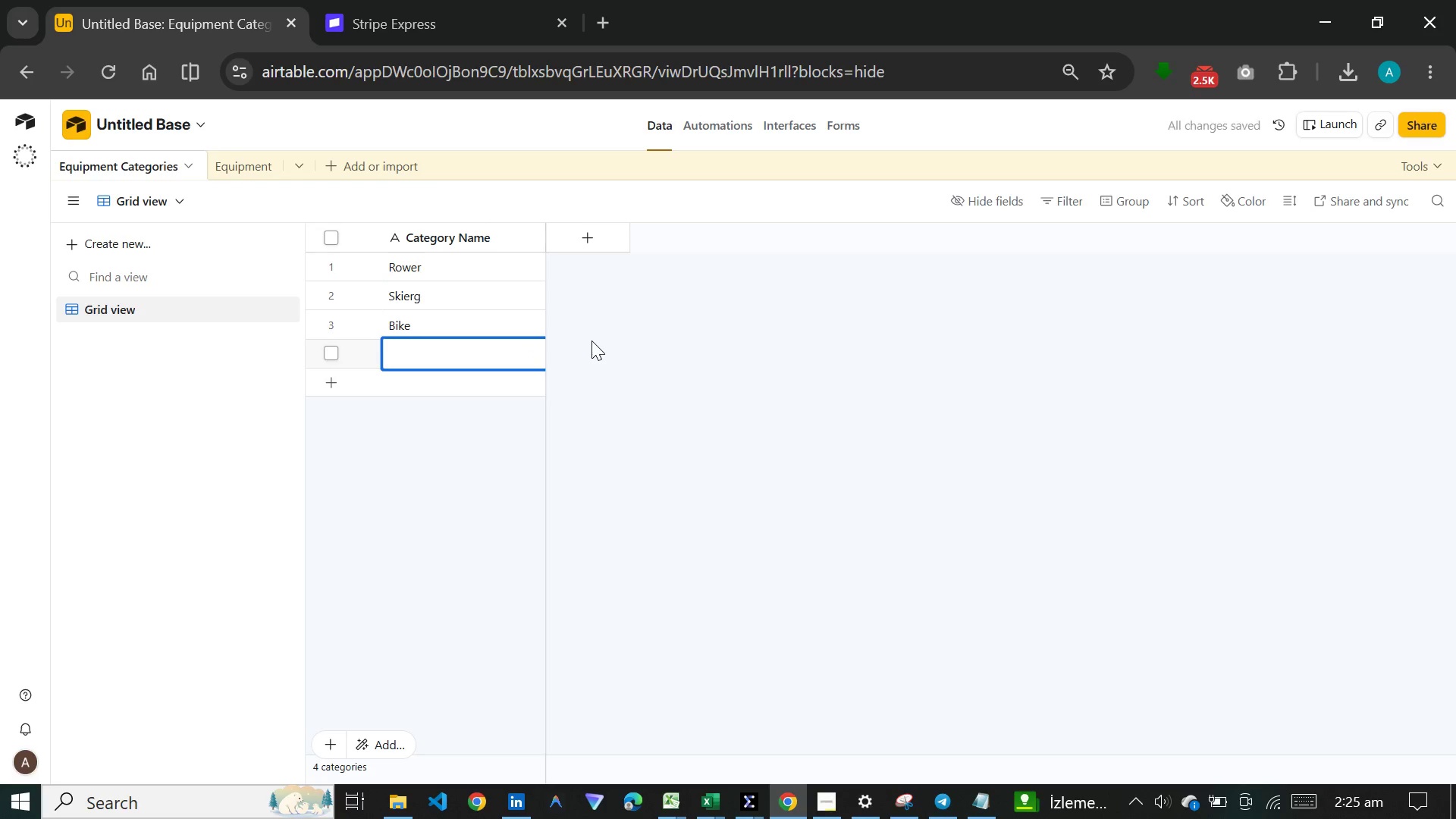 
type(Tread)
 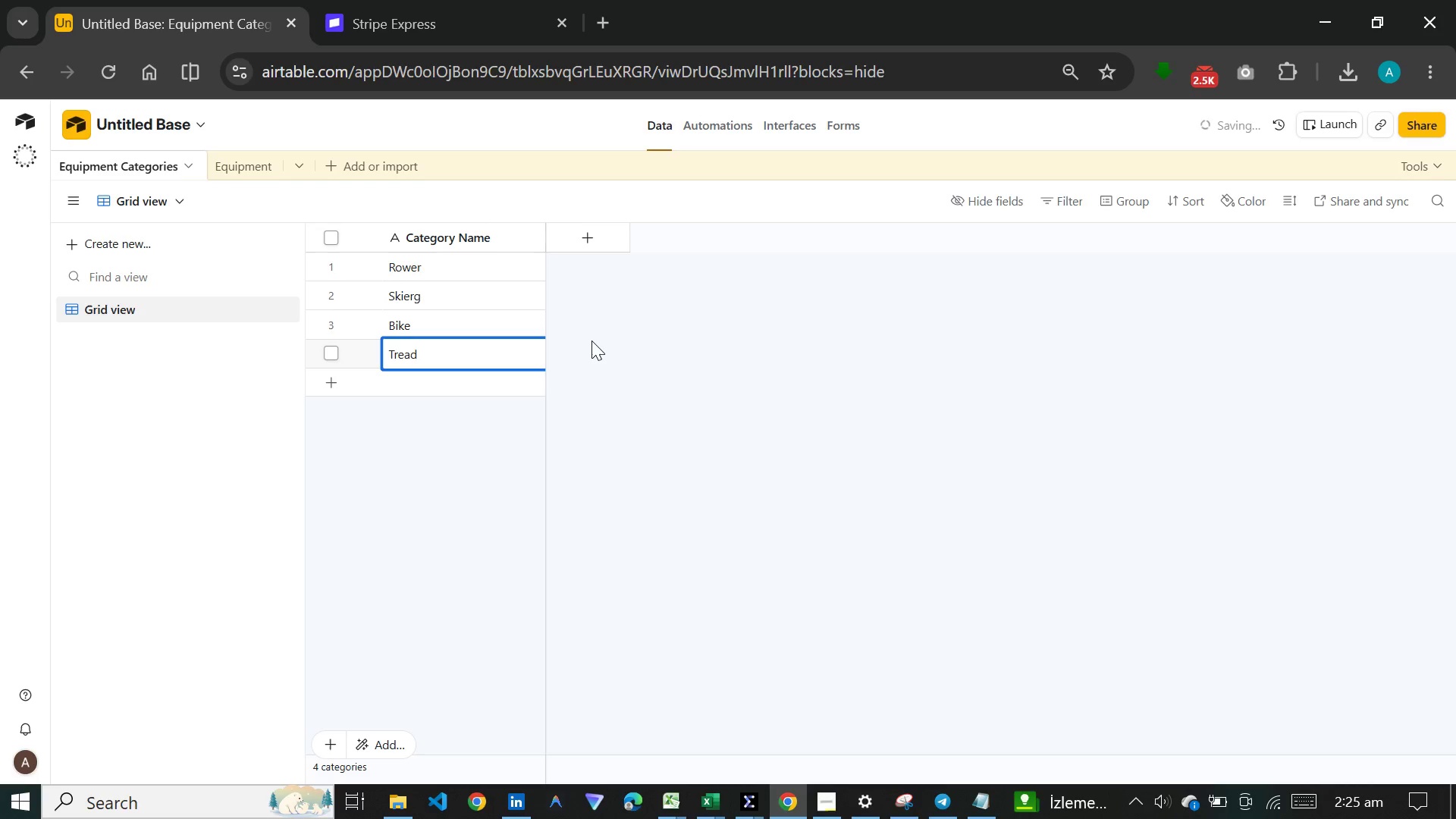 
type(mill)
 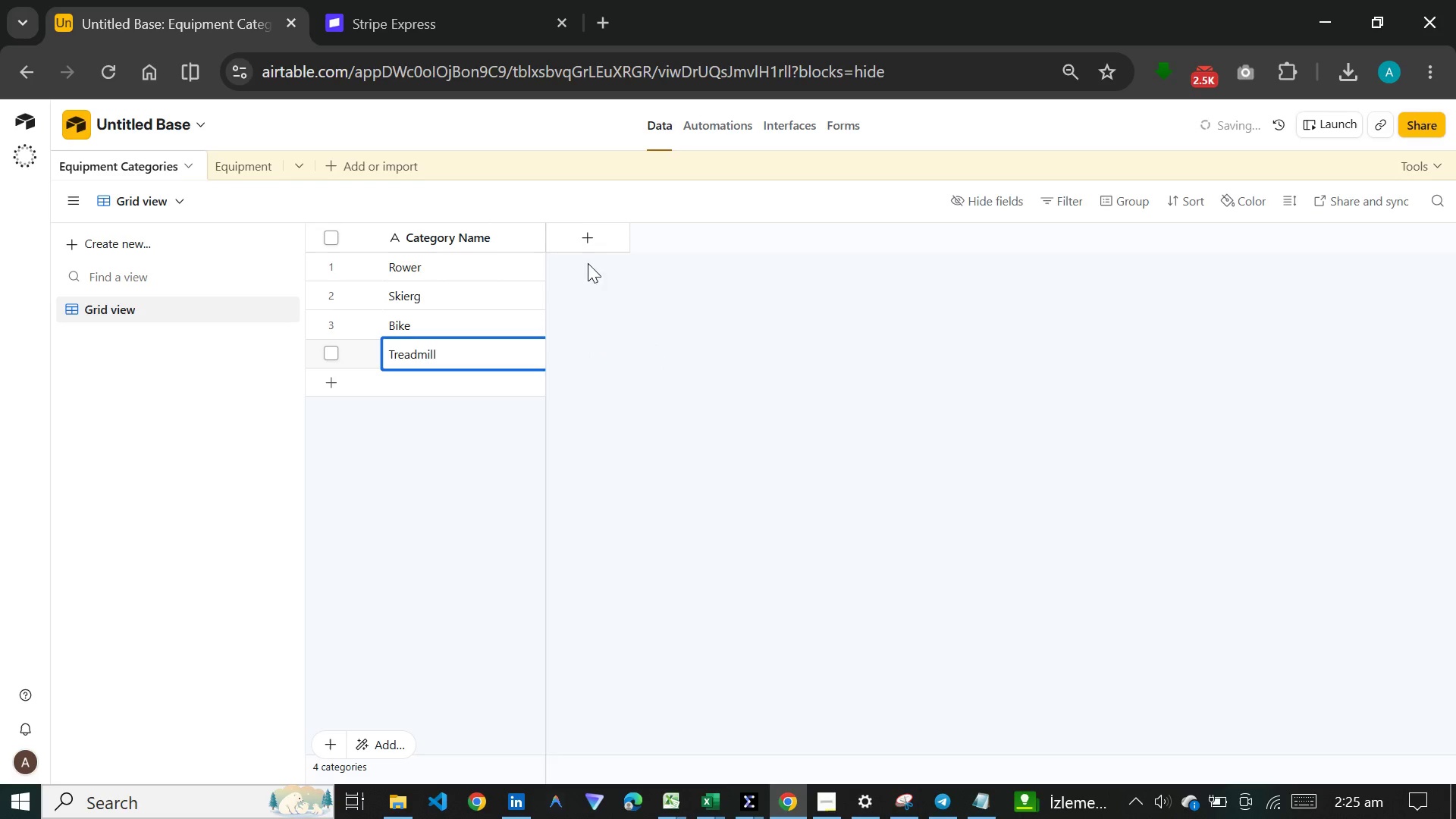 
left_click([231, 166])
 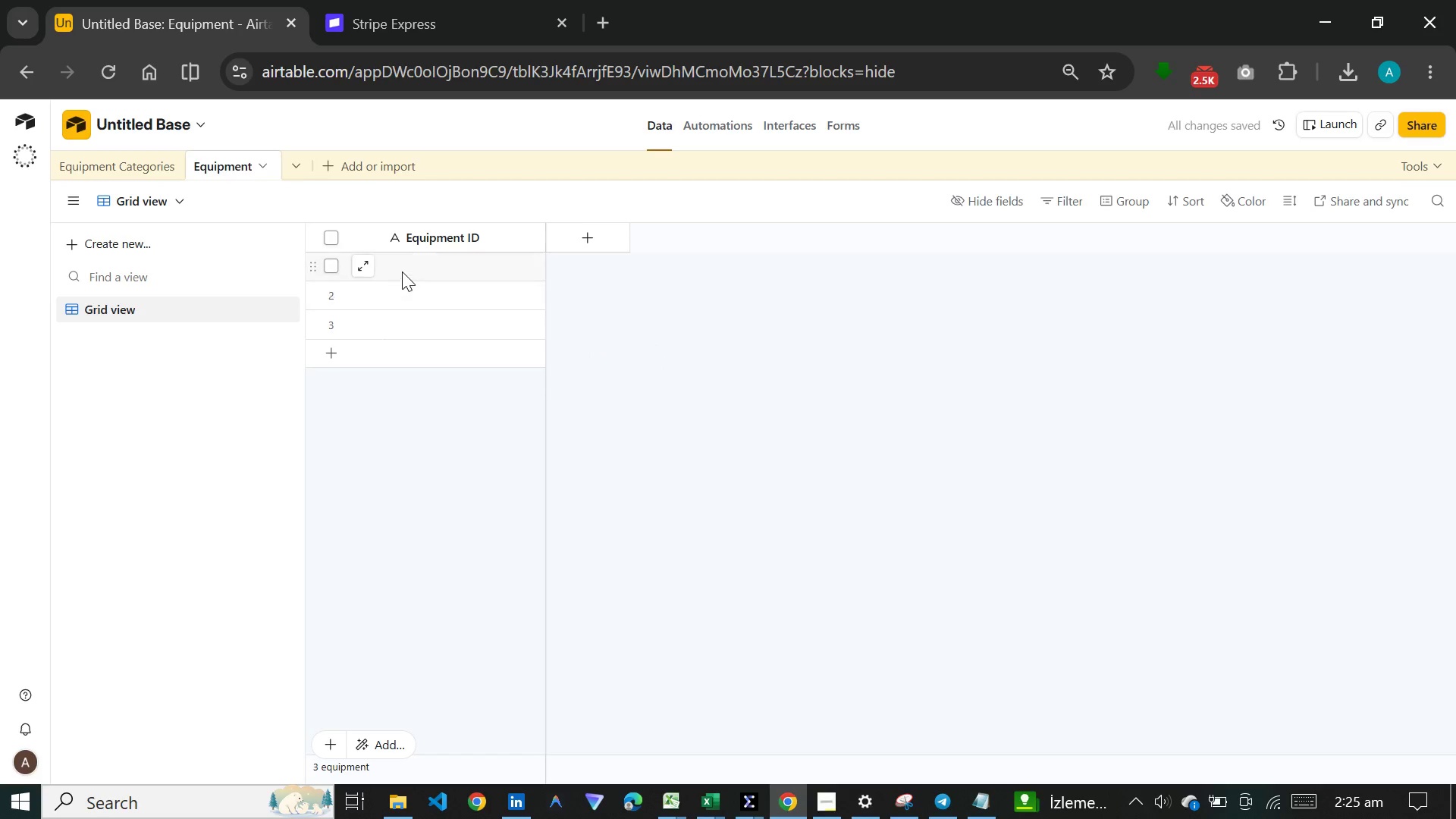 
left_click([403, 268])
 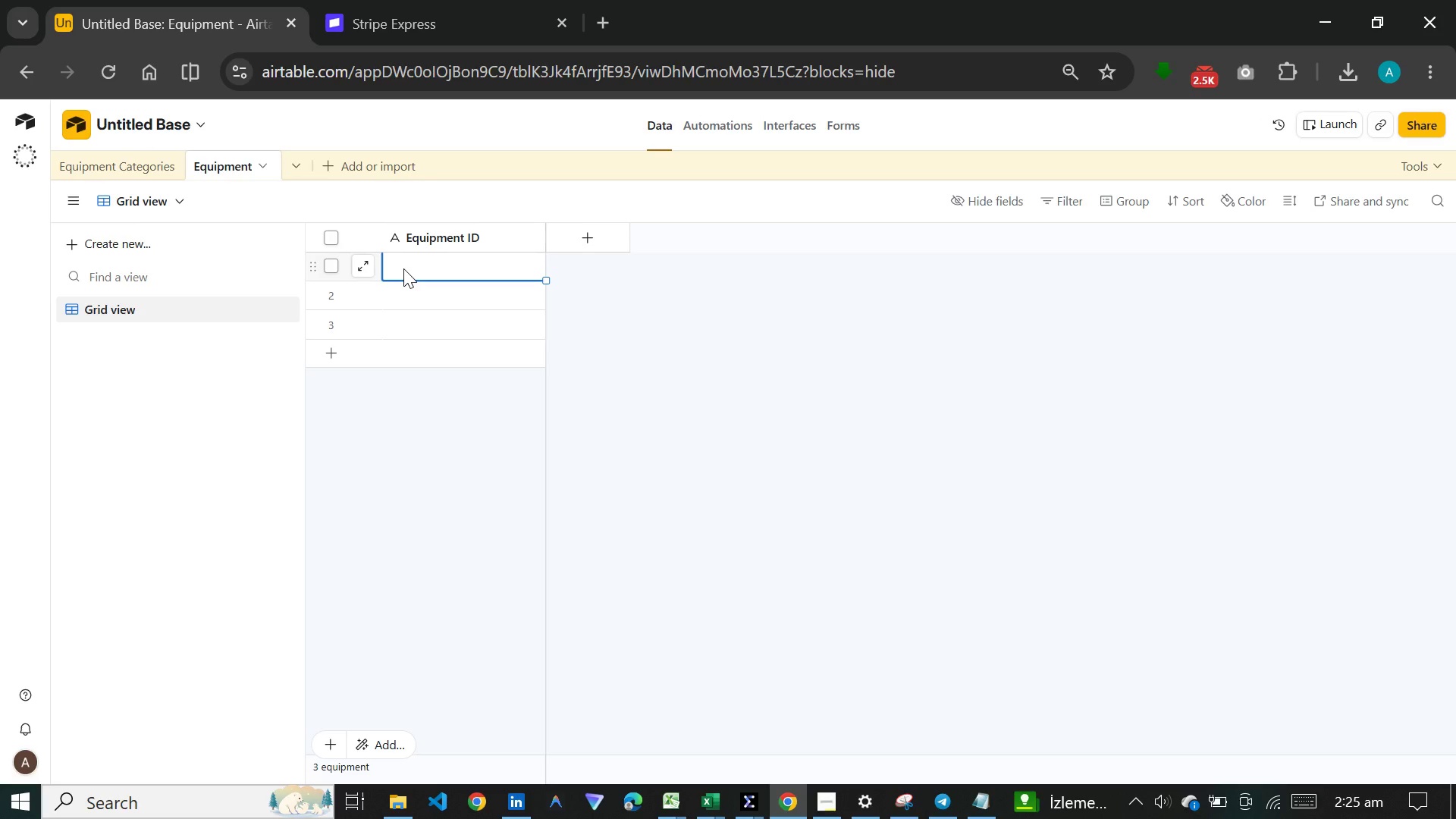 
wait(6.11)
 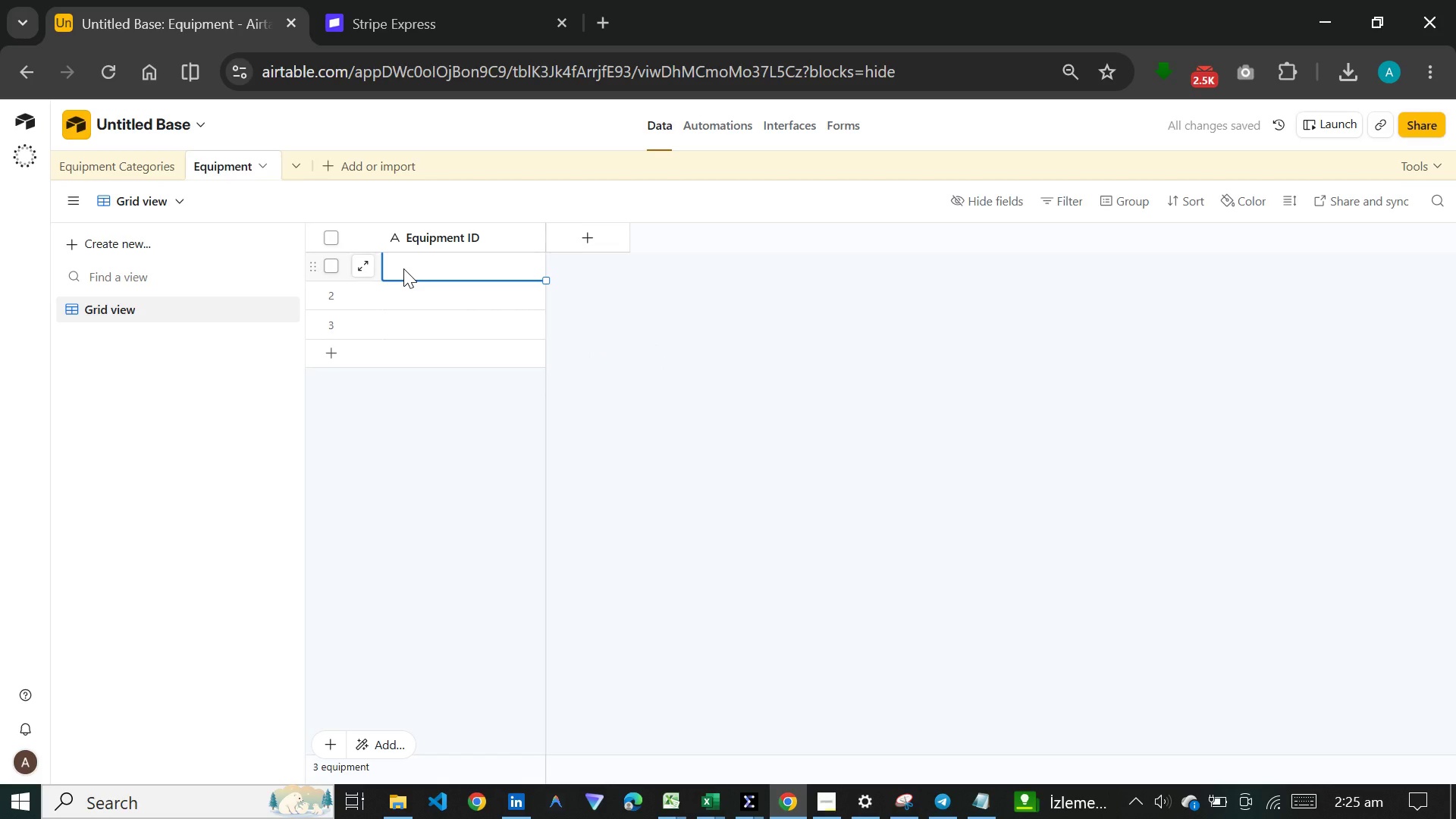 
left_click([576, 228])
 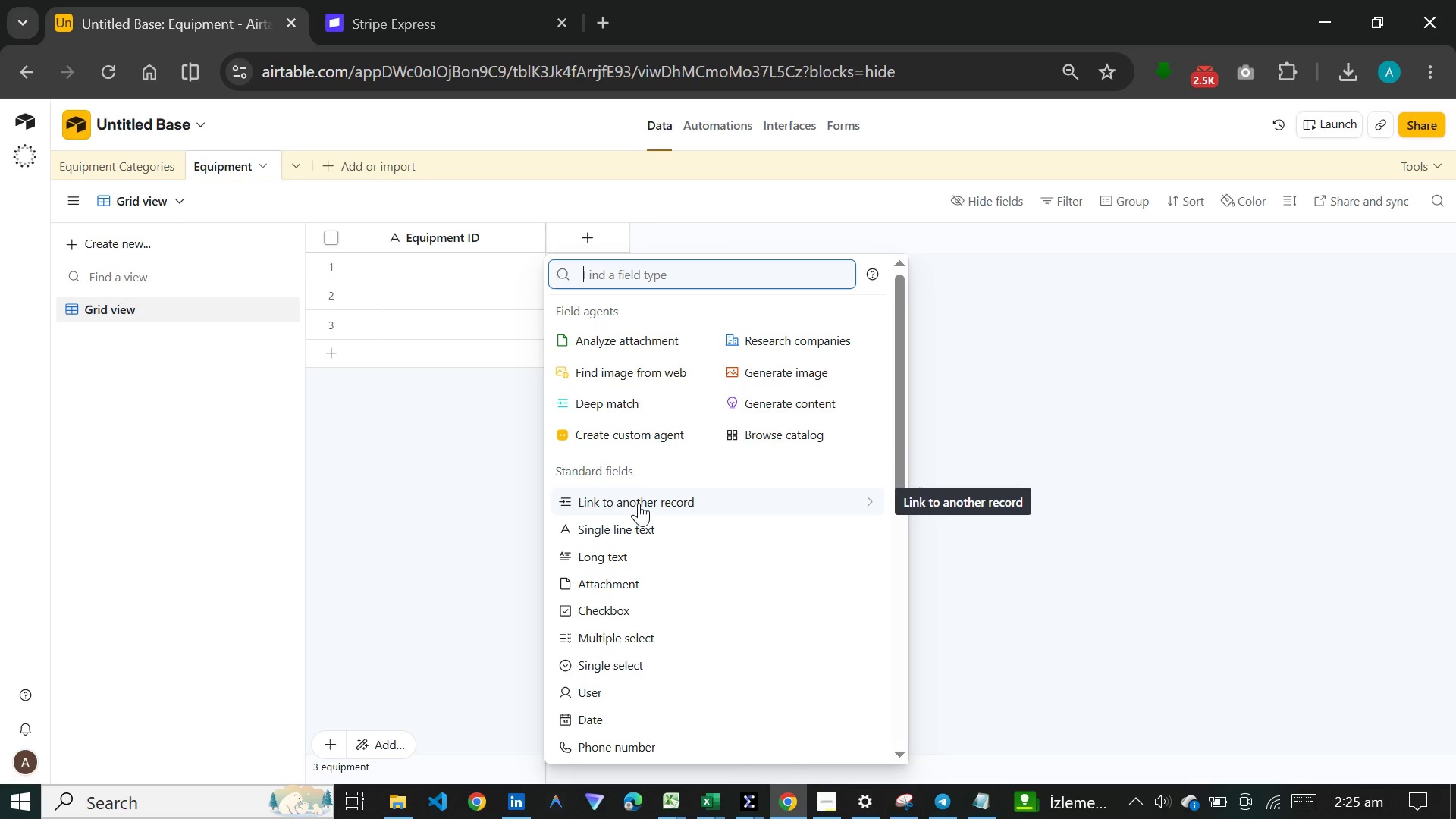 
wait(7.09)
 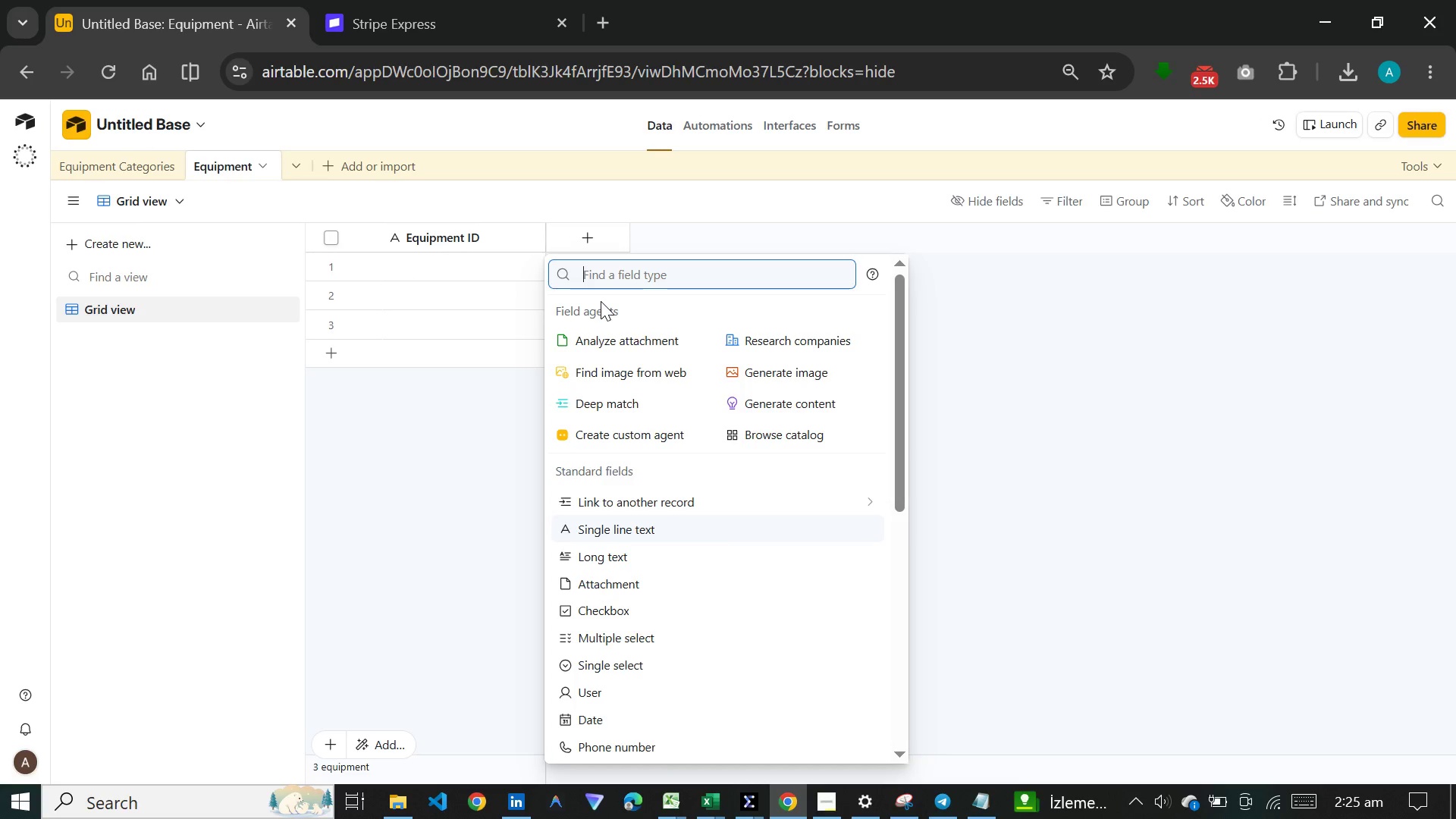 
left_click([639, 503])
 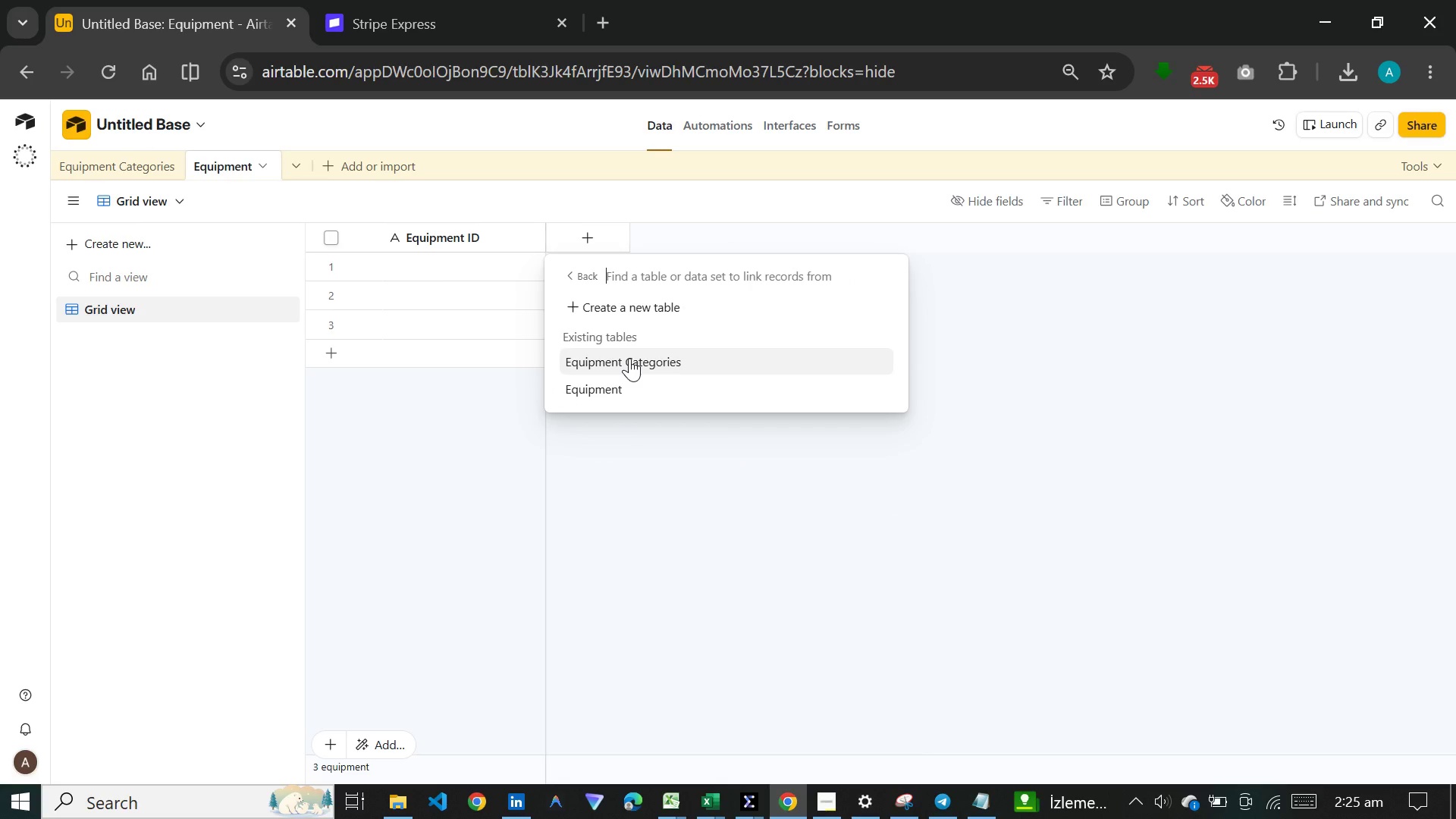 
left_click([629, 358])
 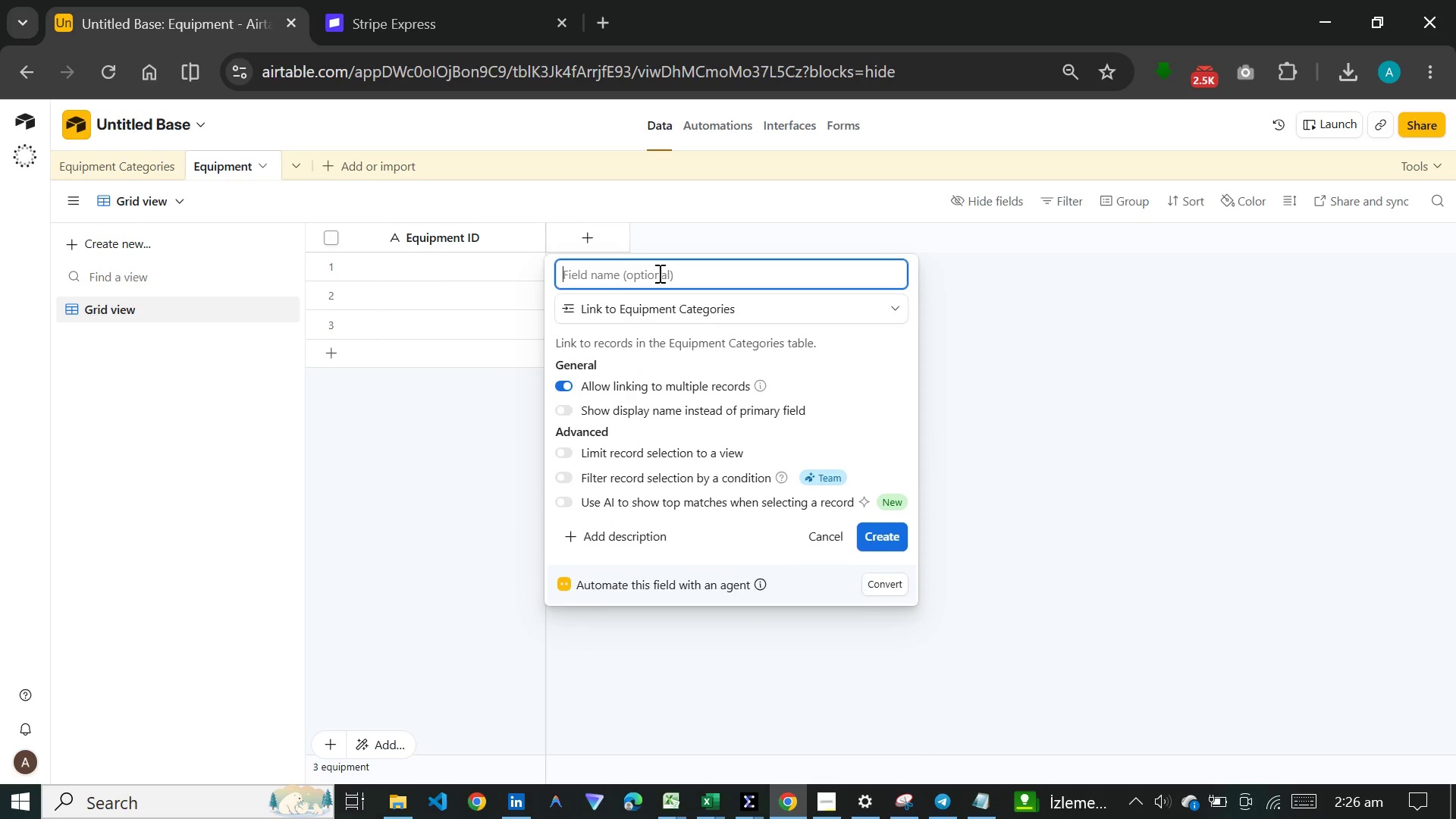 
type(Category)
 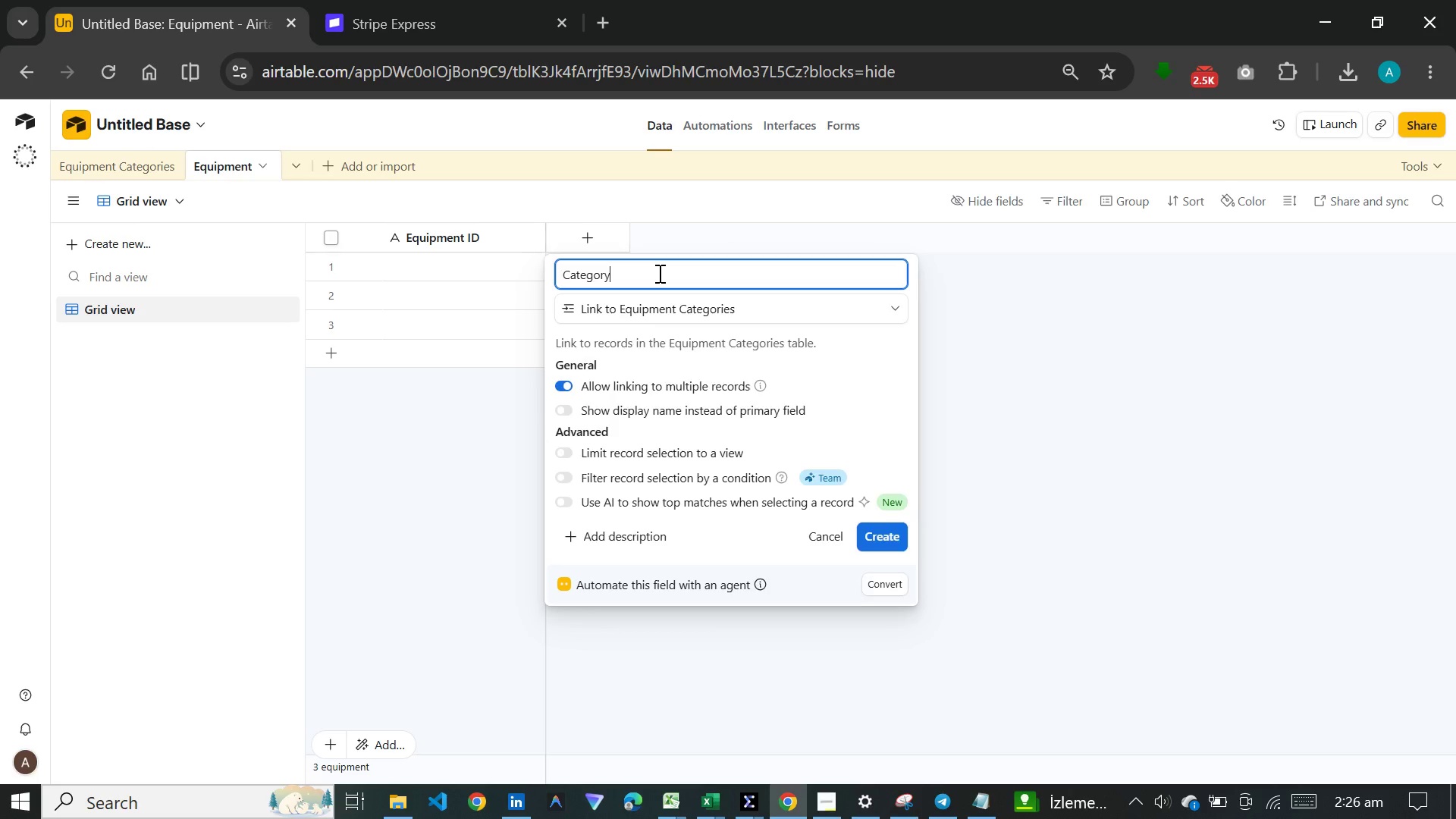 
key(Enter)
 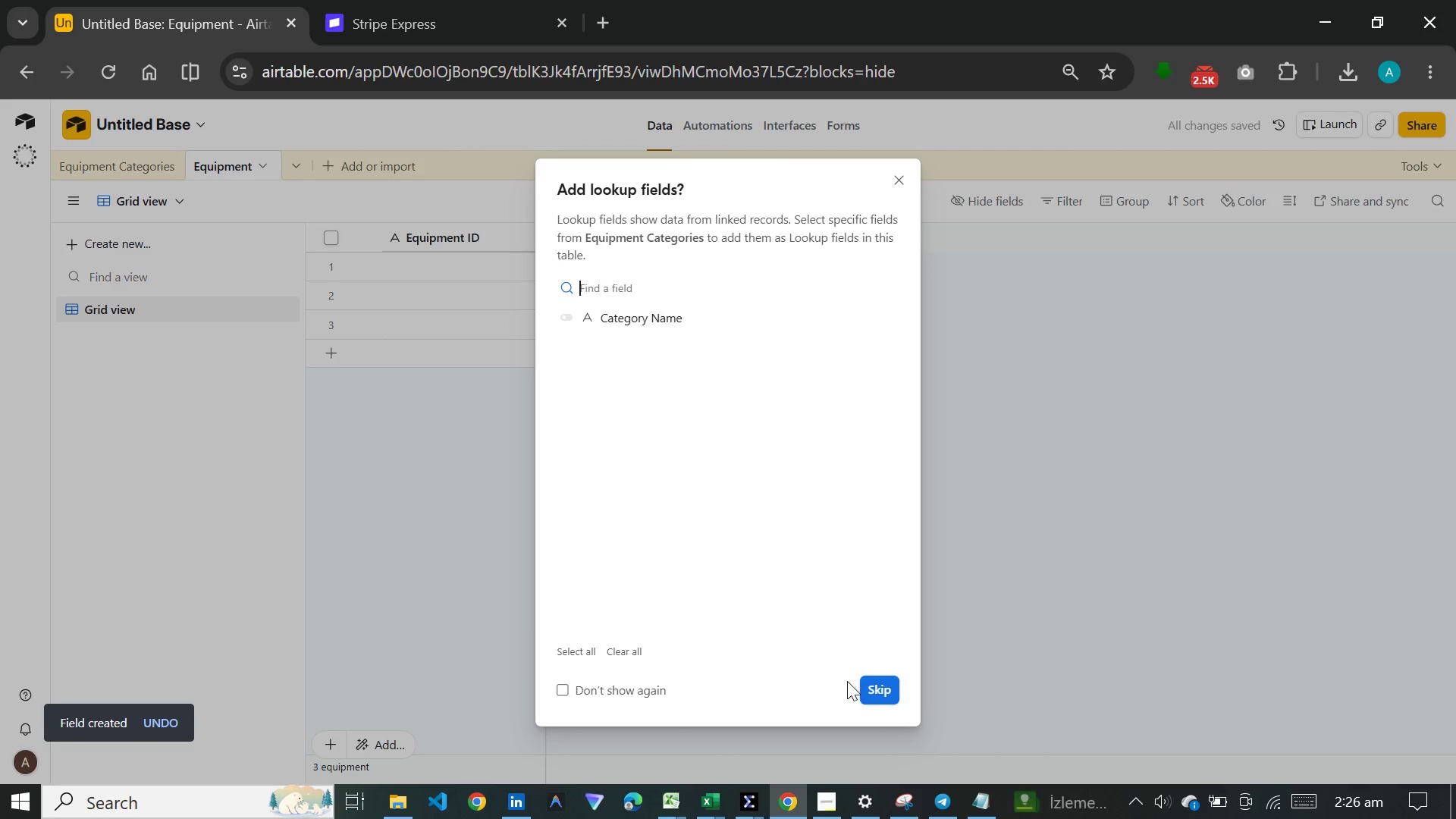 
left_click([887, 681])
 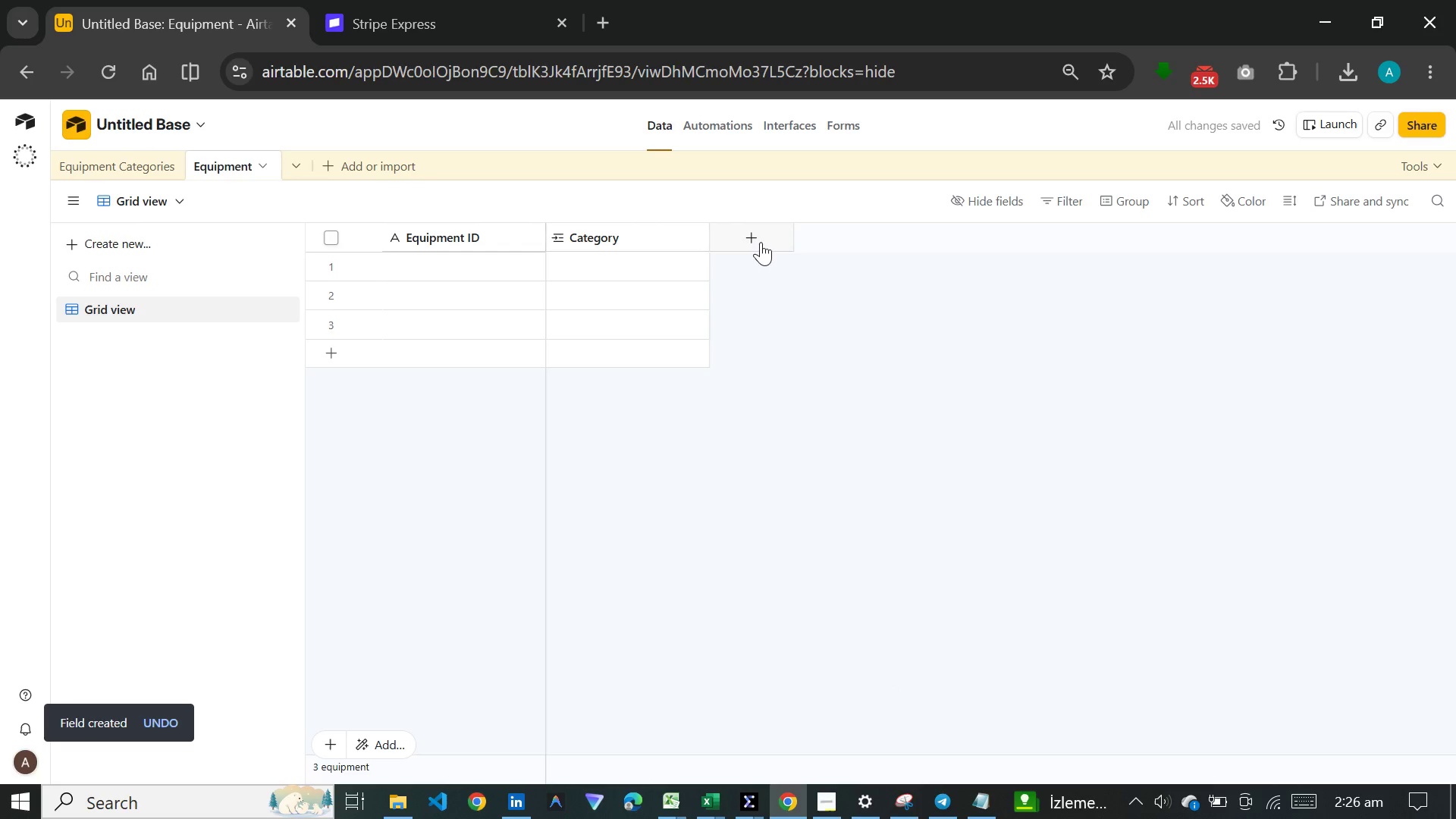 
left_click([761, 242])
 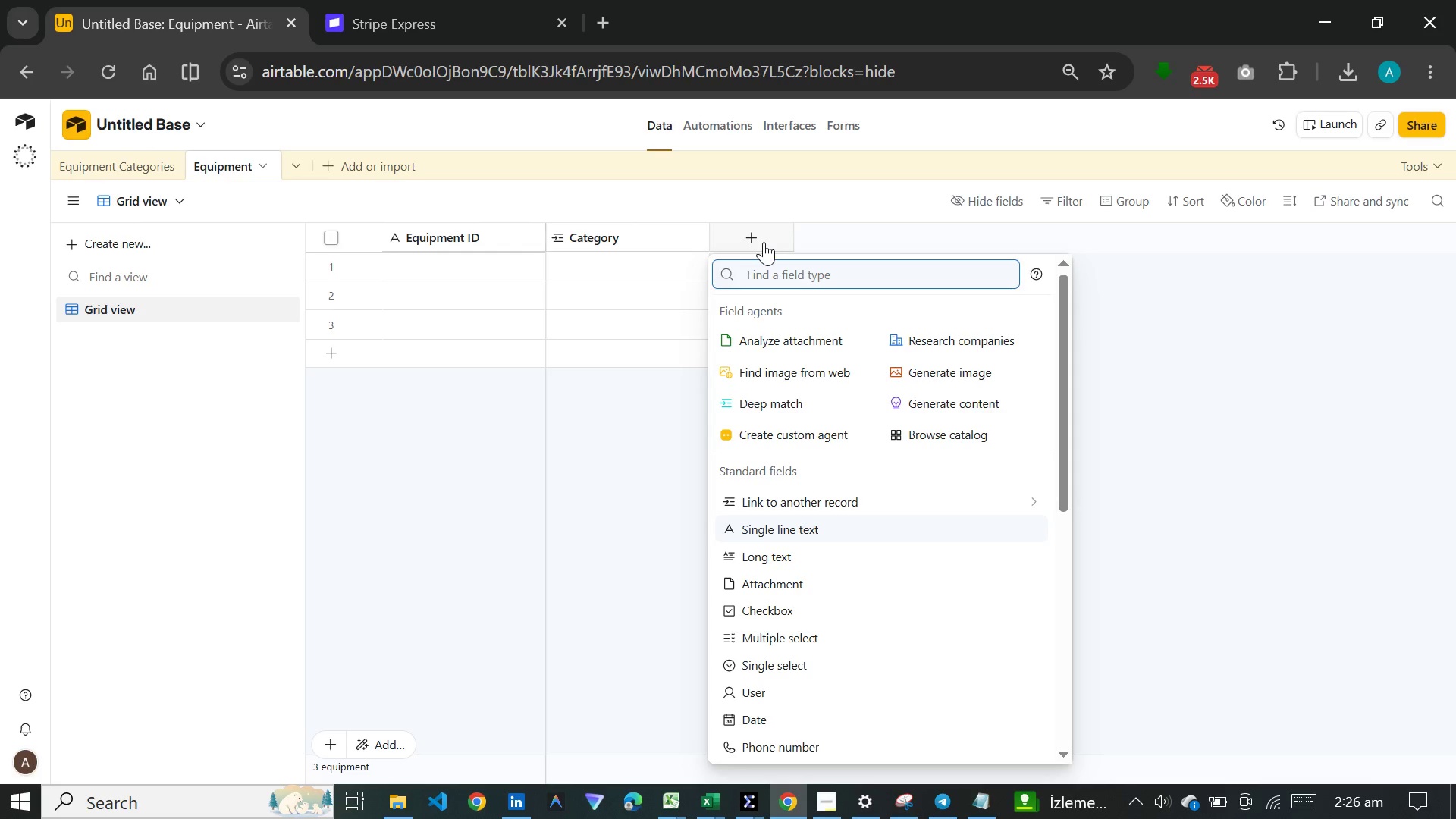 
wait(7.64)
 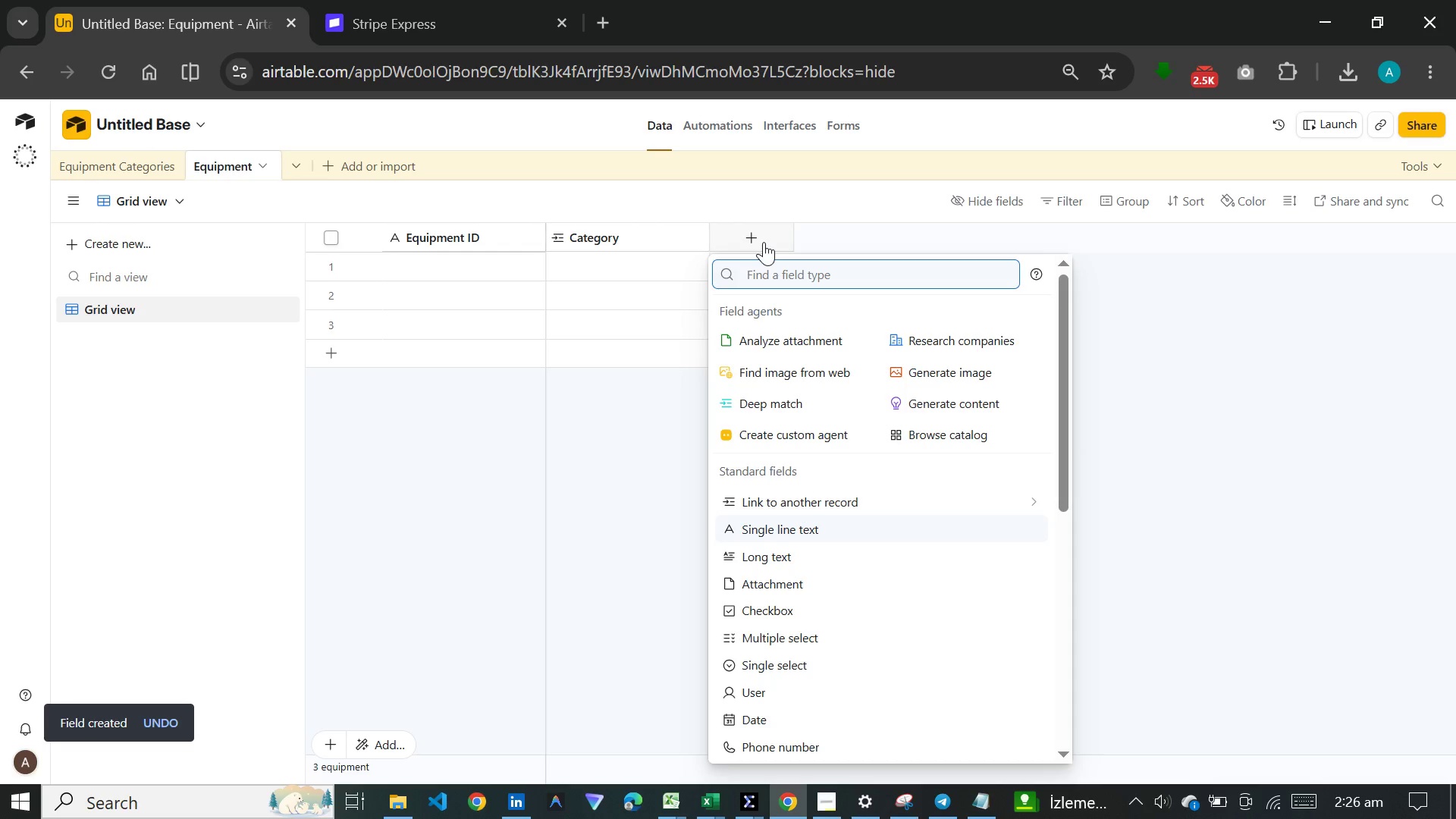 
type(date)
 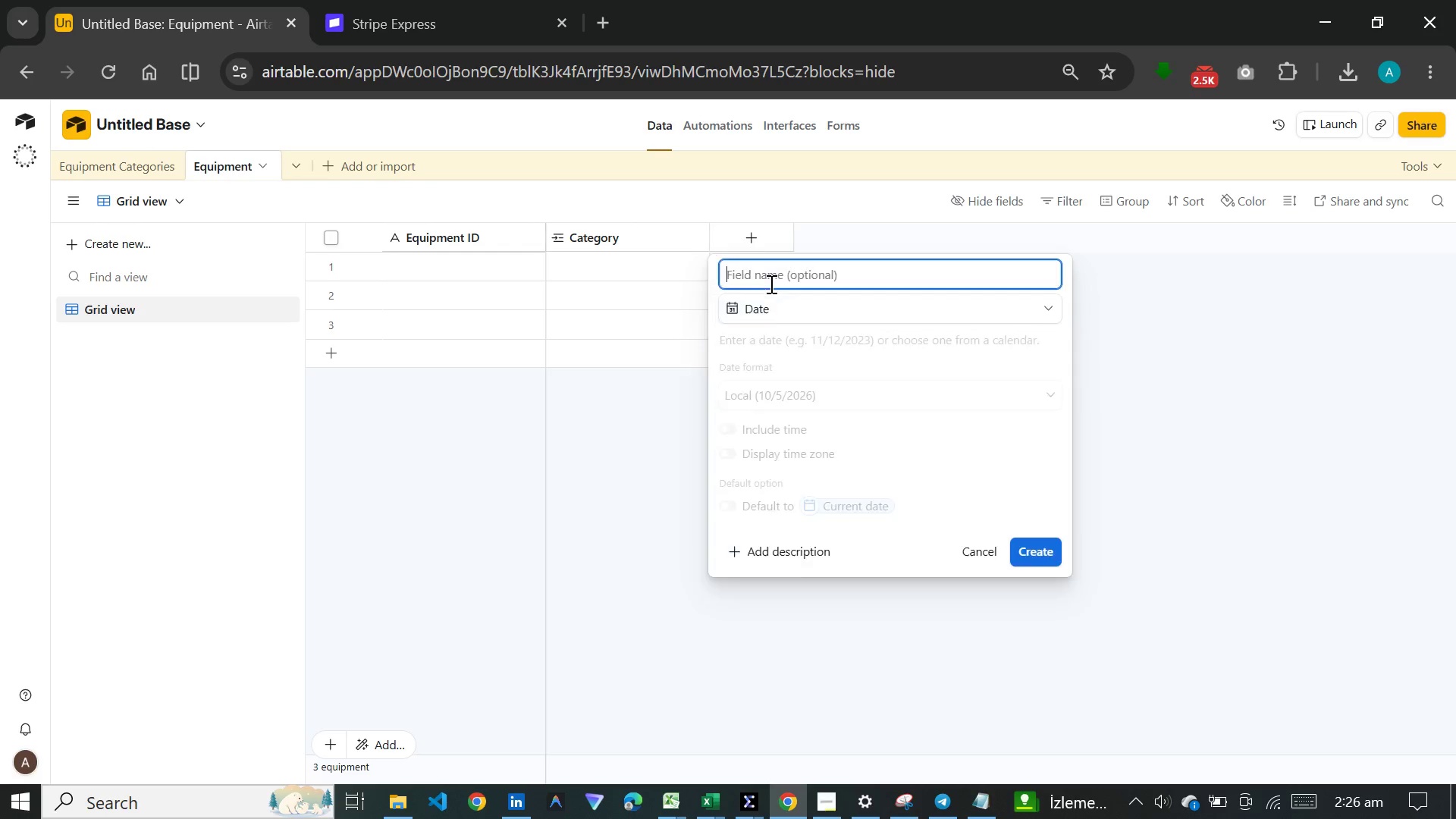 
key(Enter)
 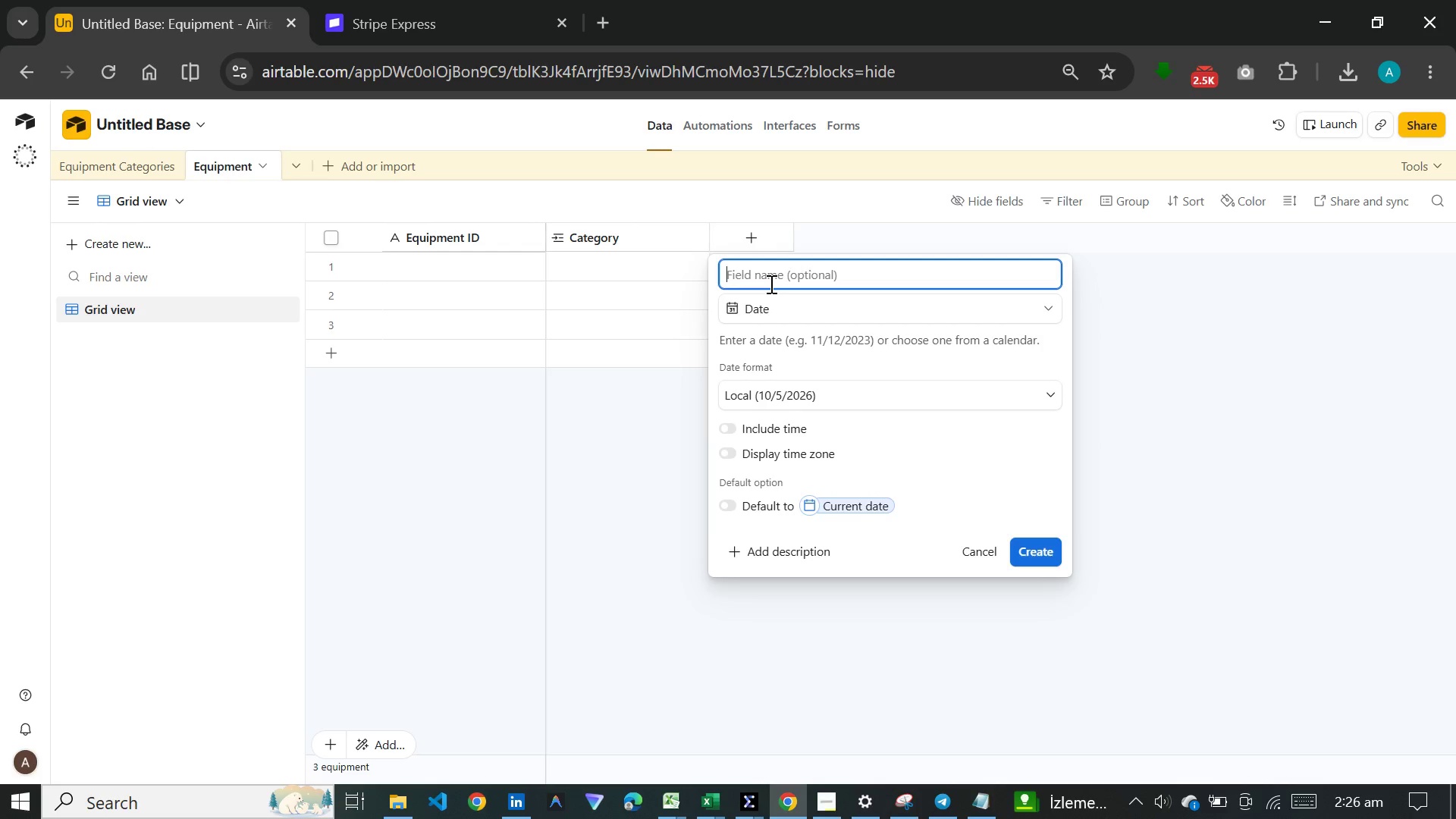 
type(Purchase)
 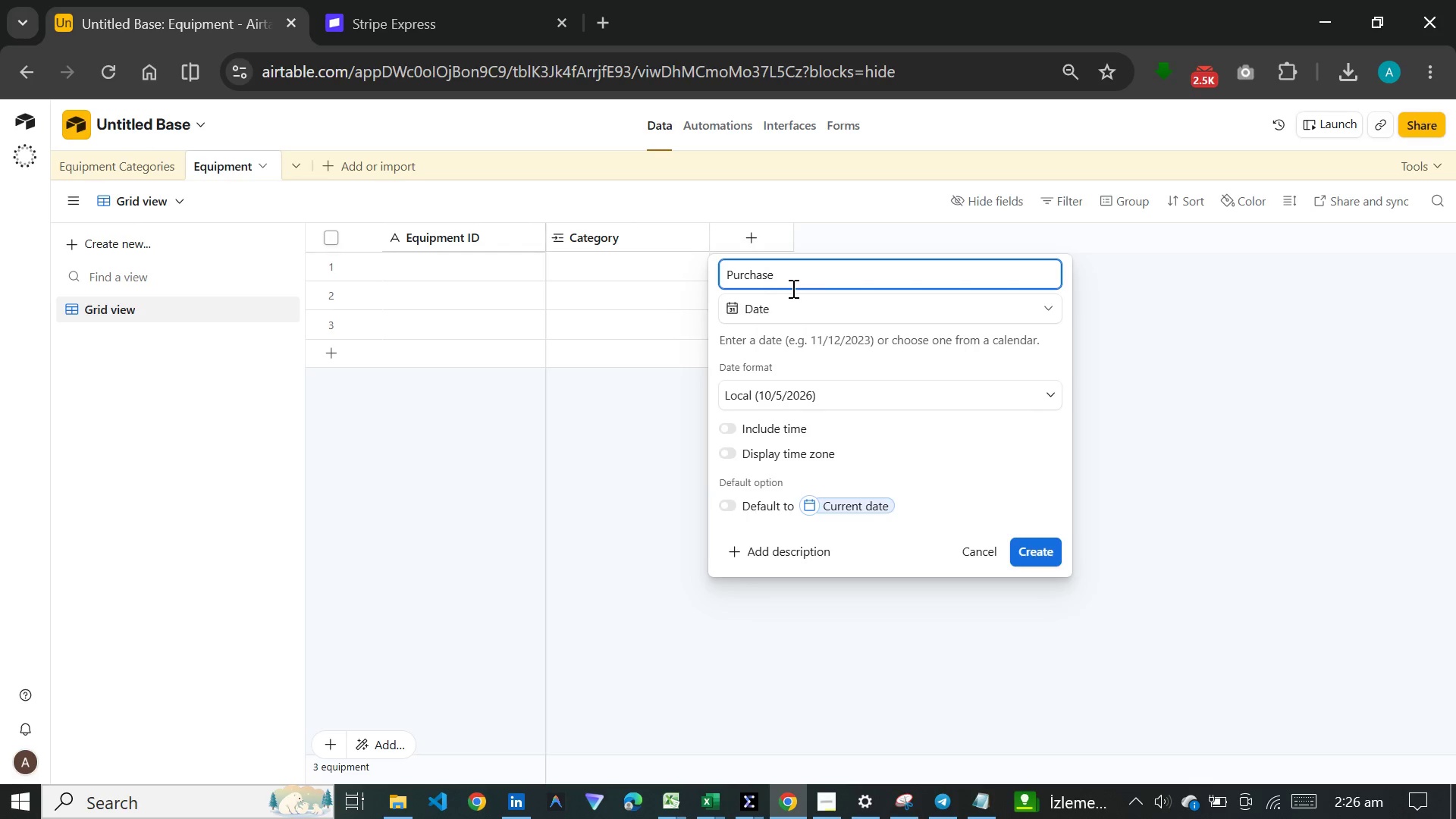 
wait(6.02)
 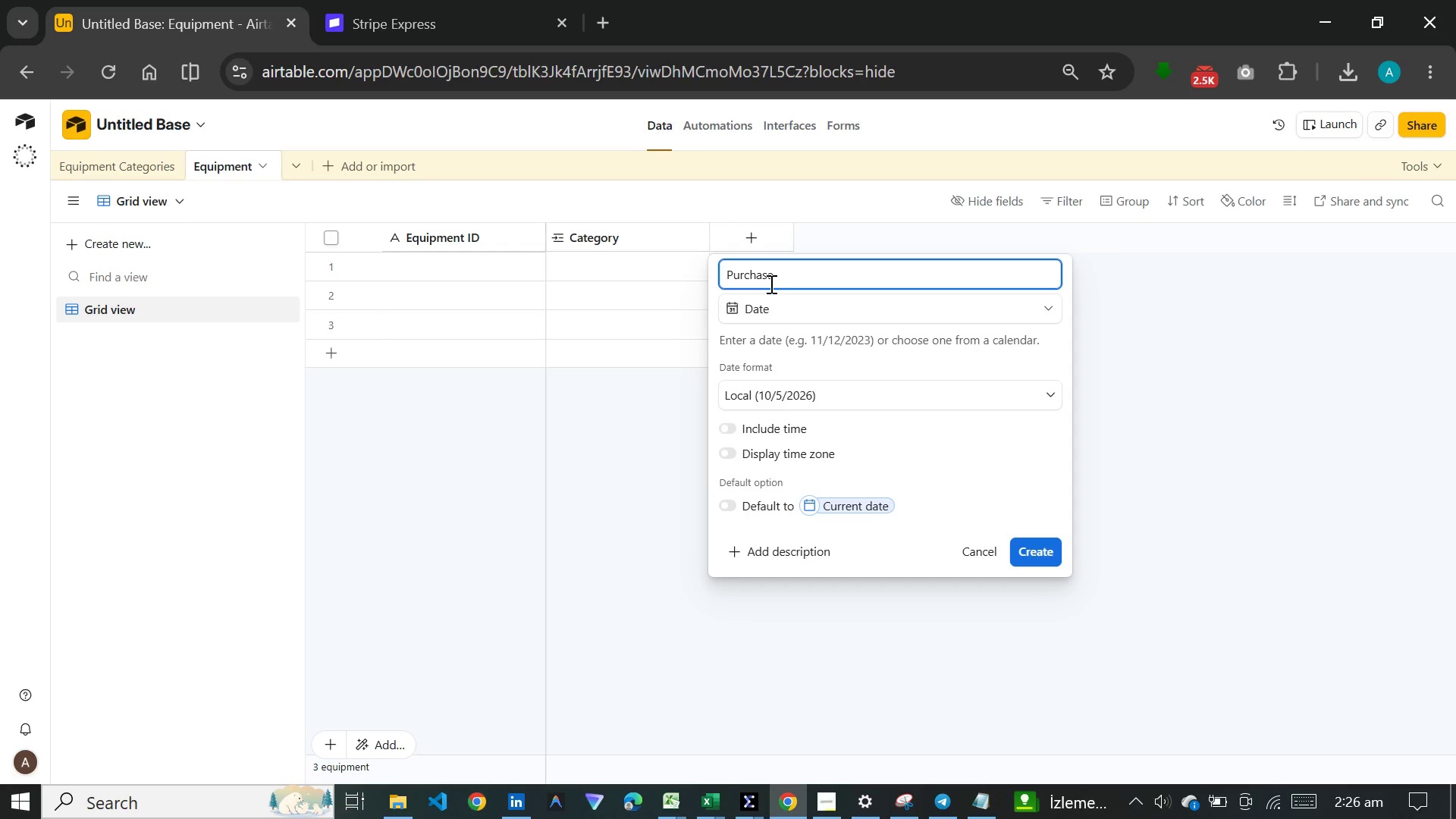 
type( Date)
 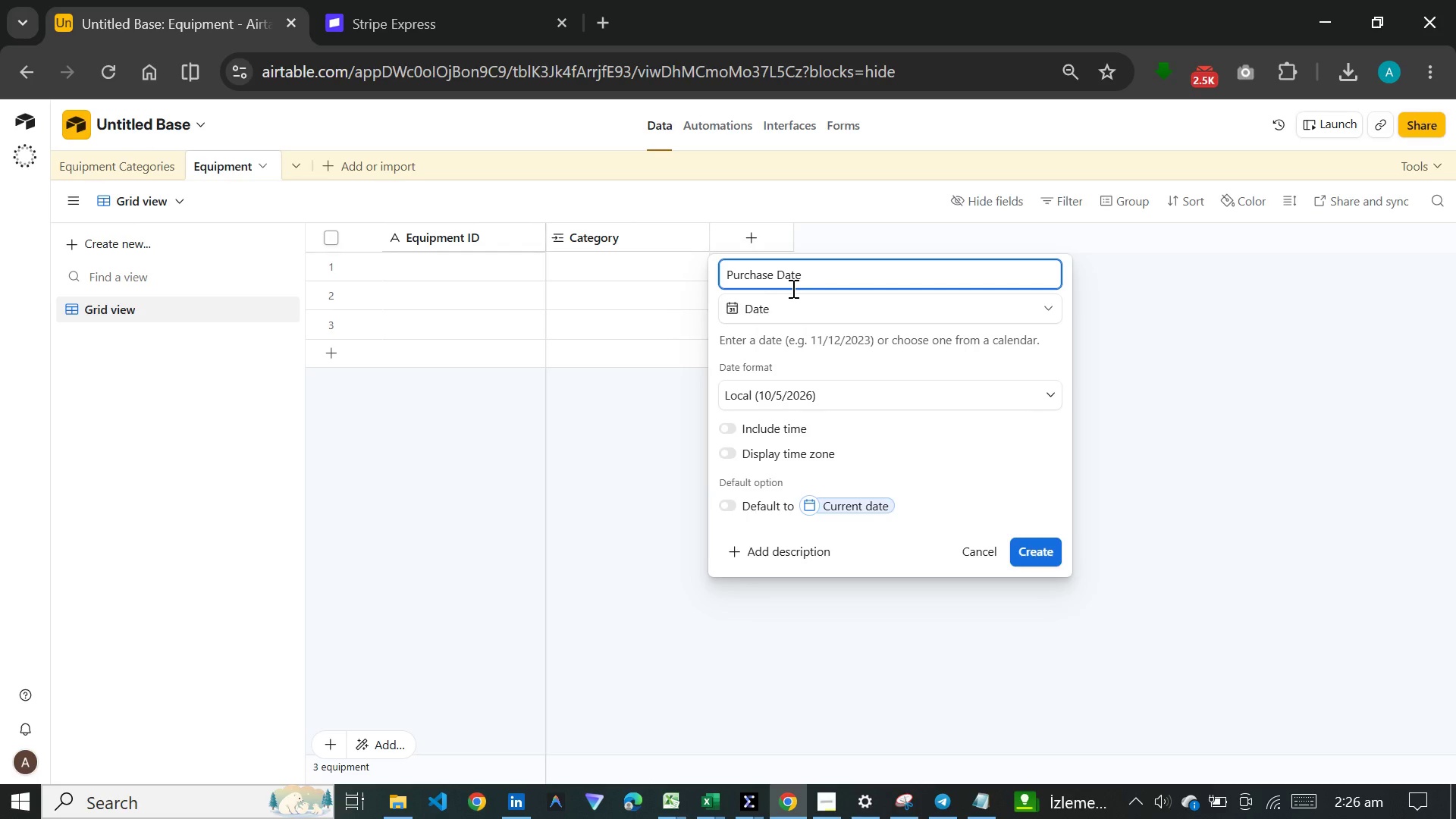 
key(Enter)
 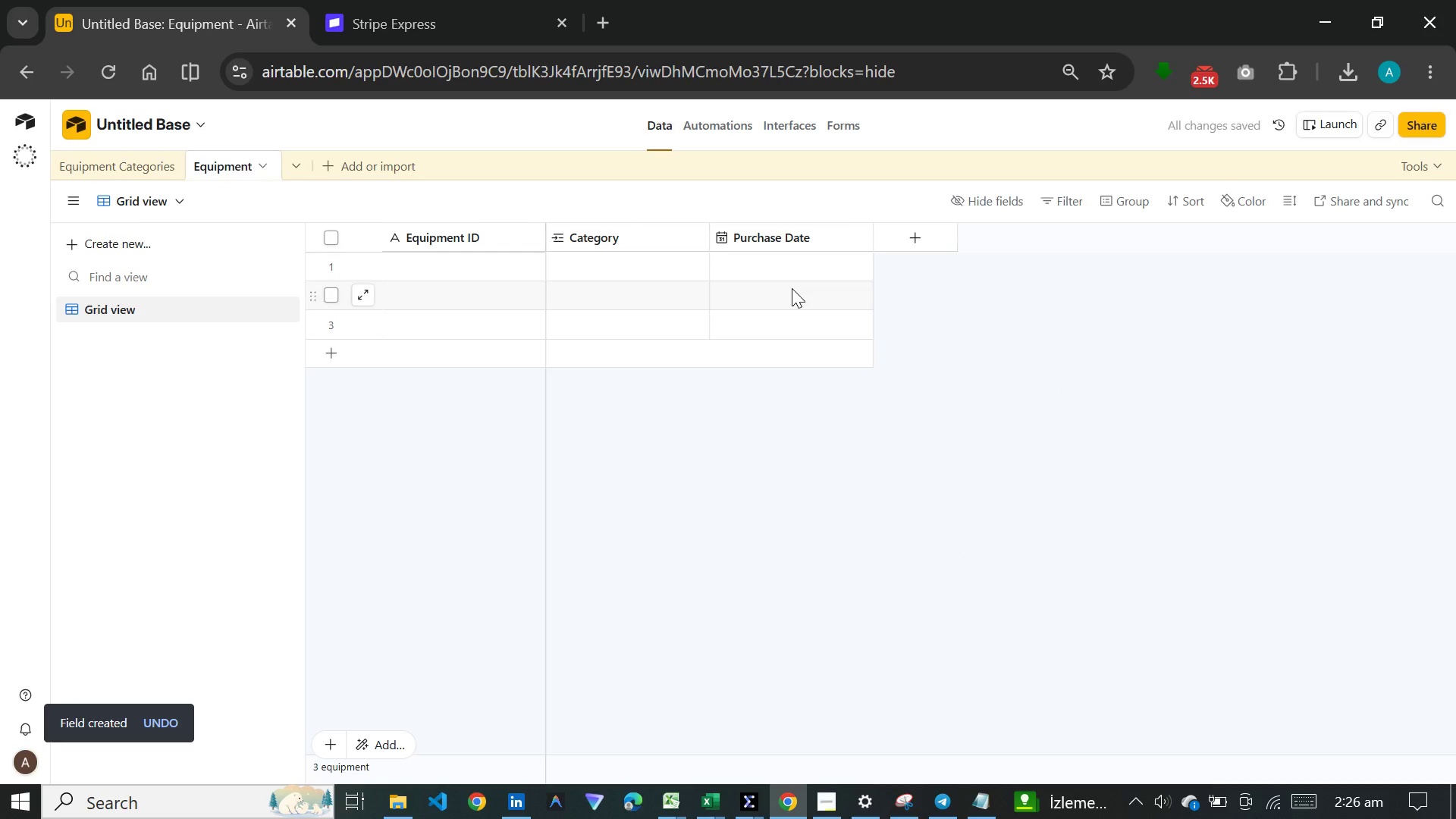 
left_click([908, 236])
 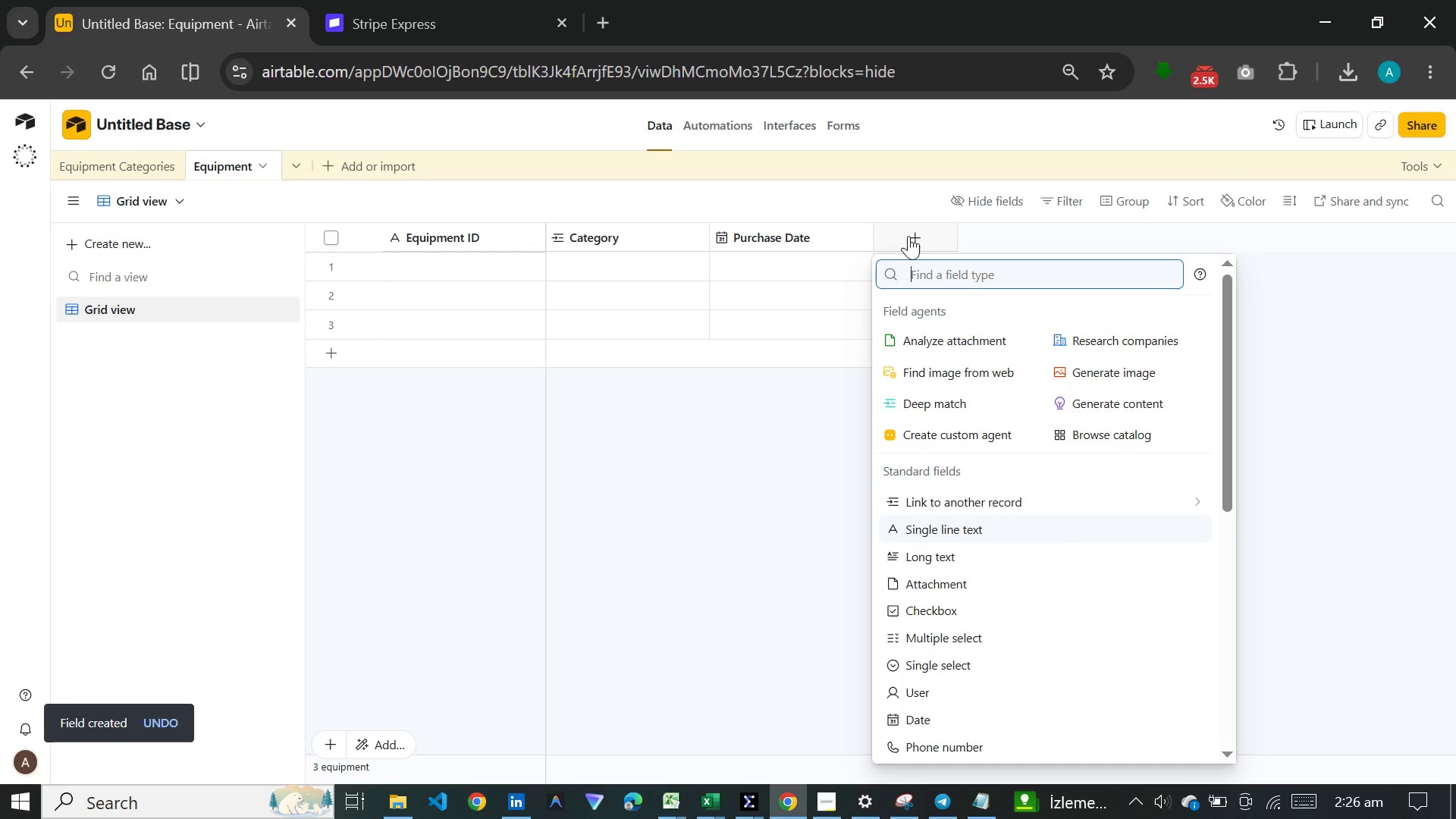 
wait(8.28)
 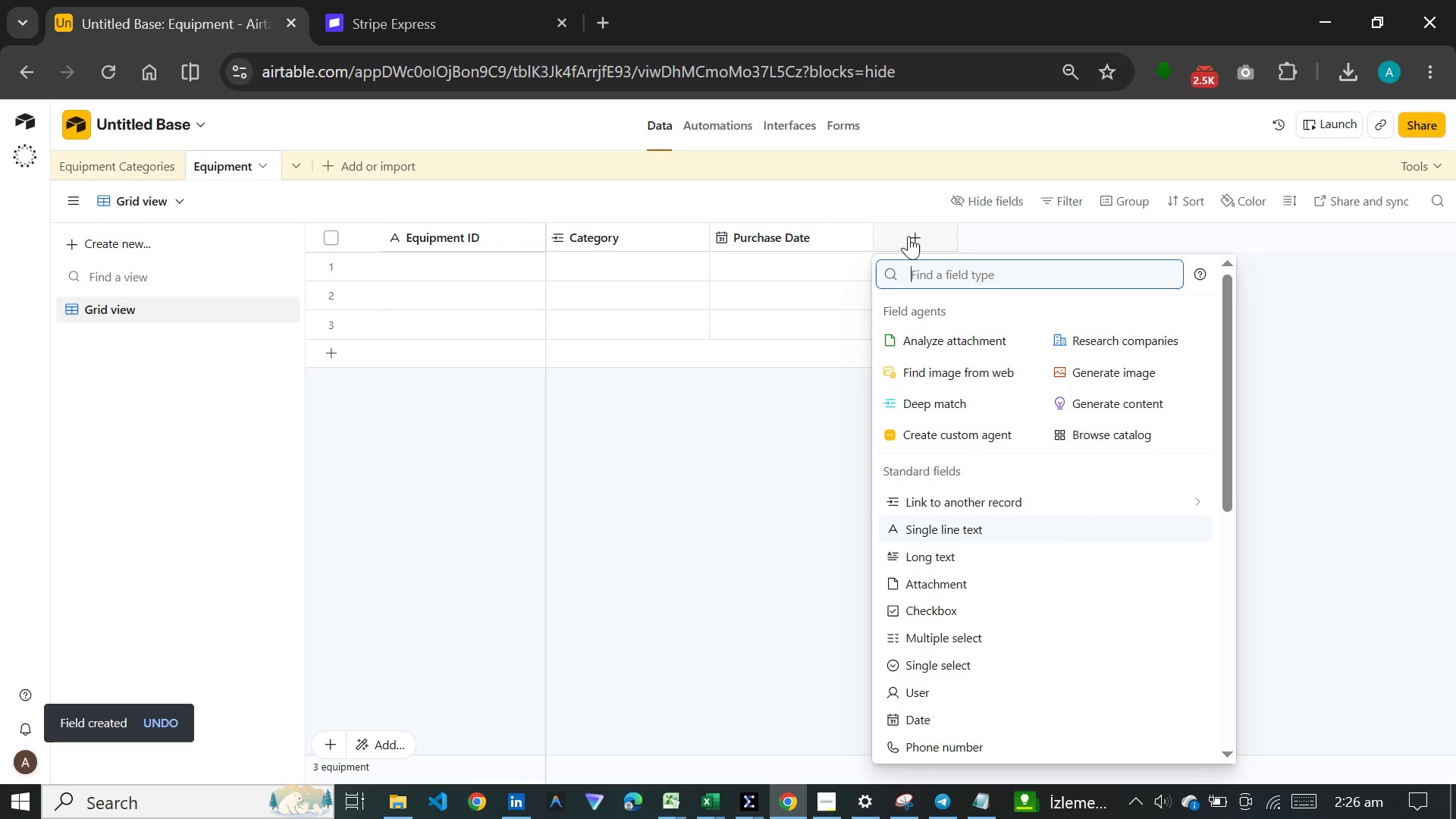 
type(singl)
 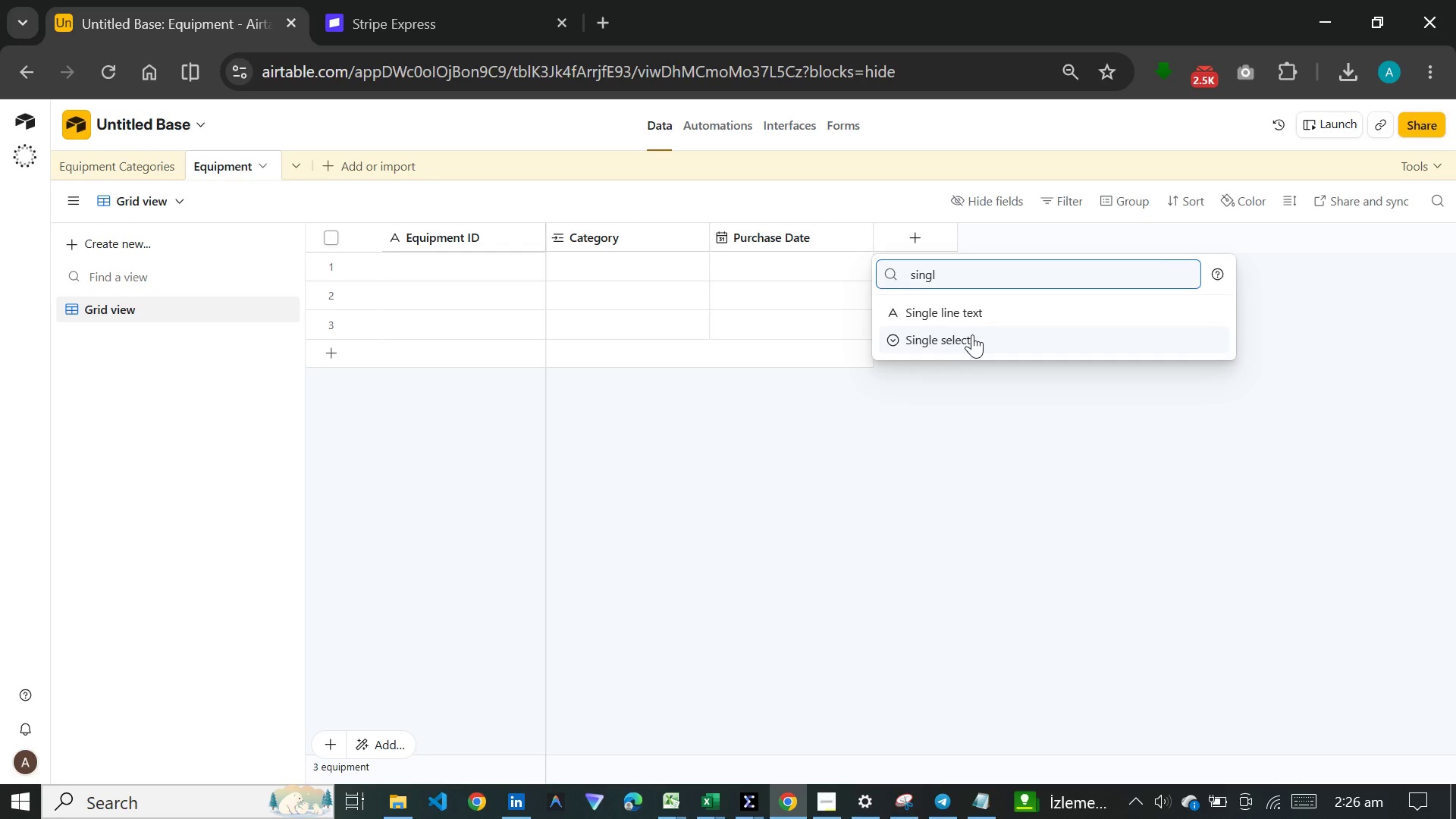 
left_click([972, 334])
 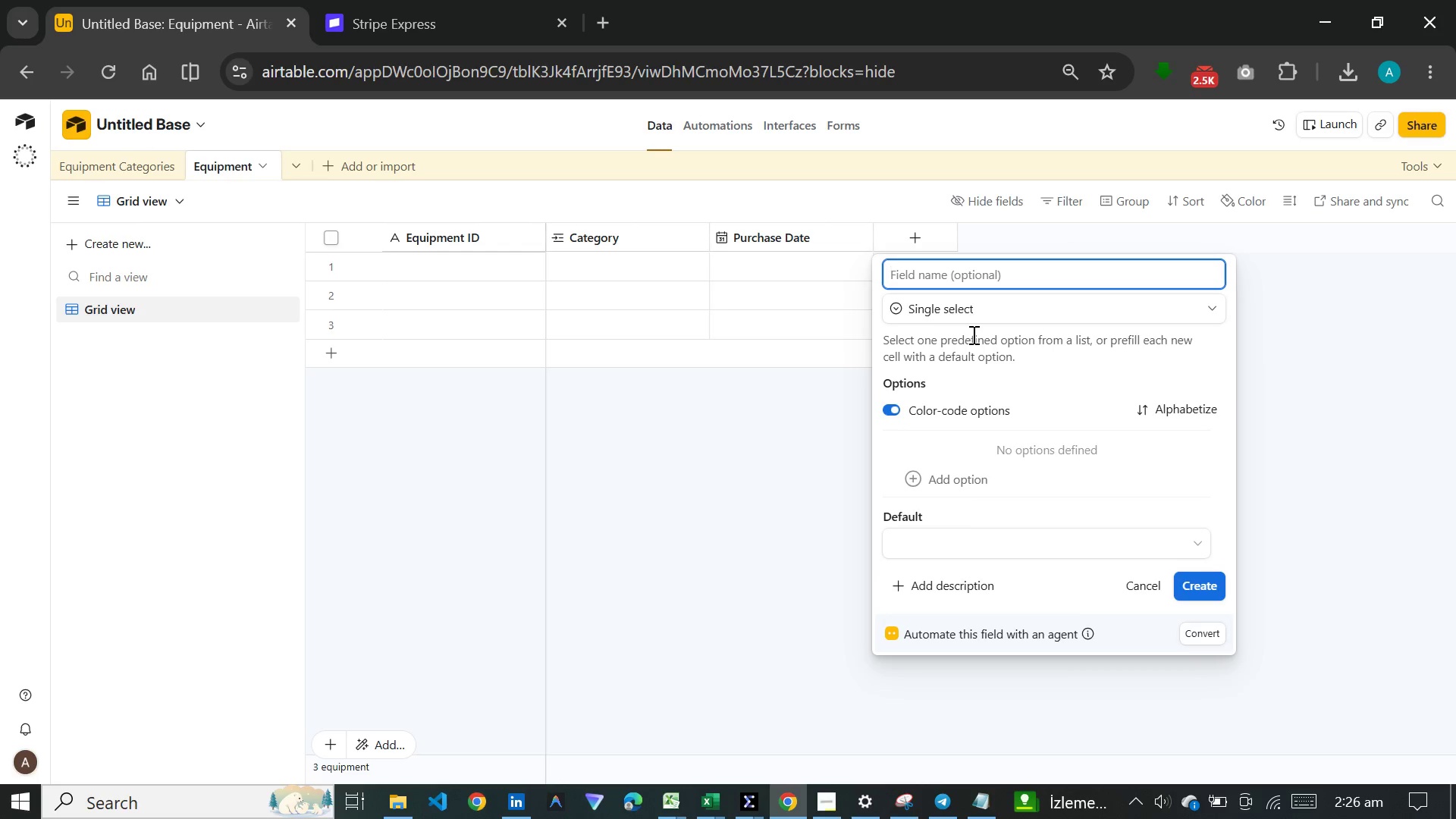 
type(Status)
 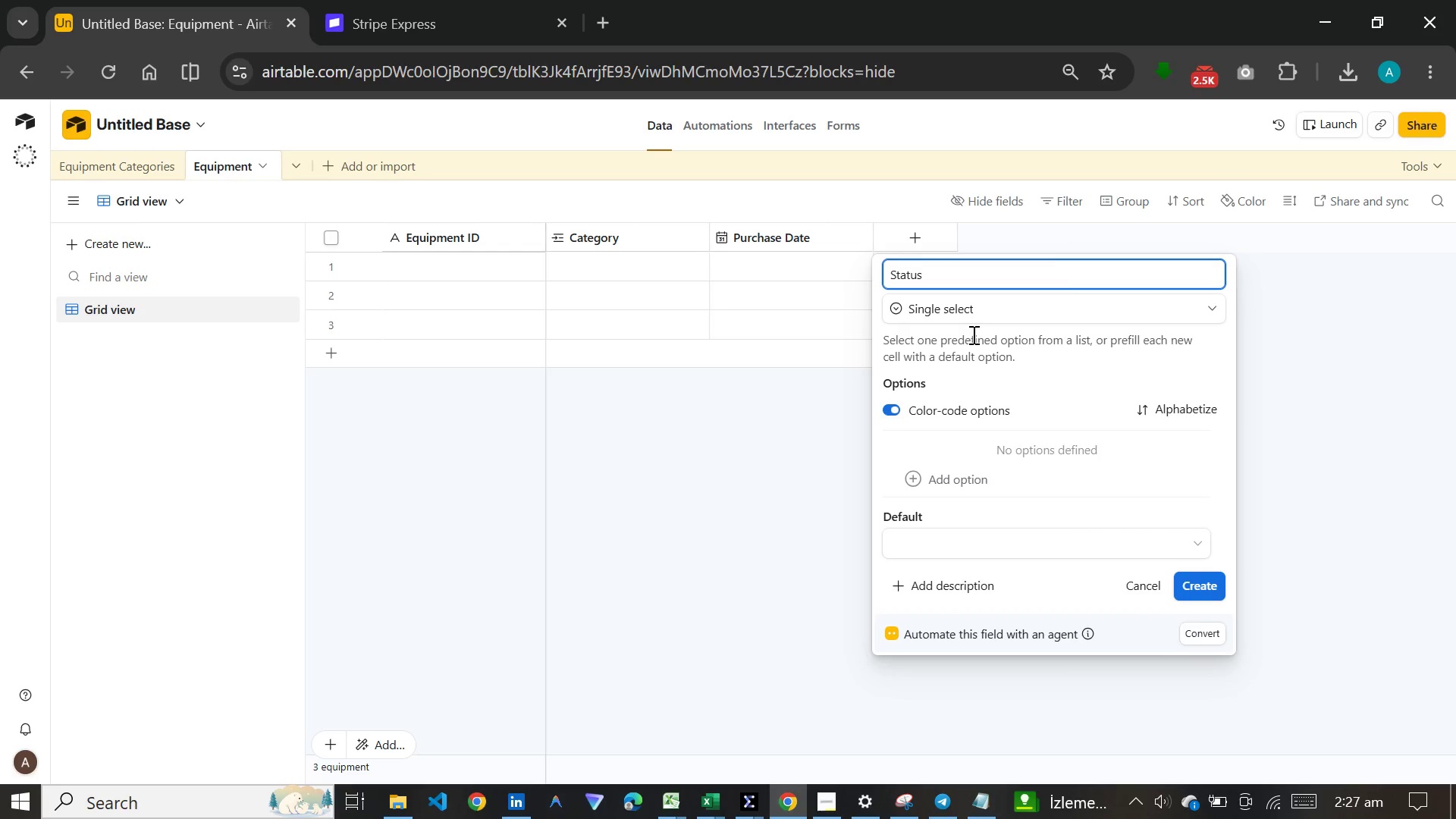 
wait(5.02)
 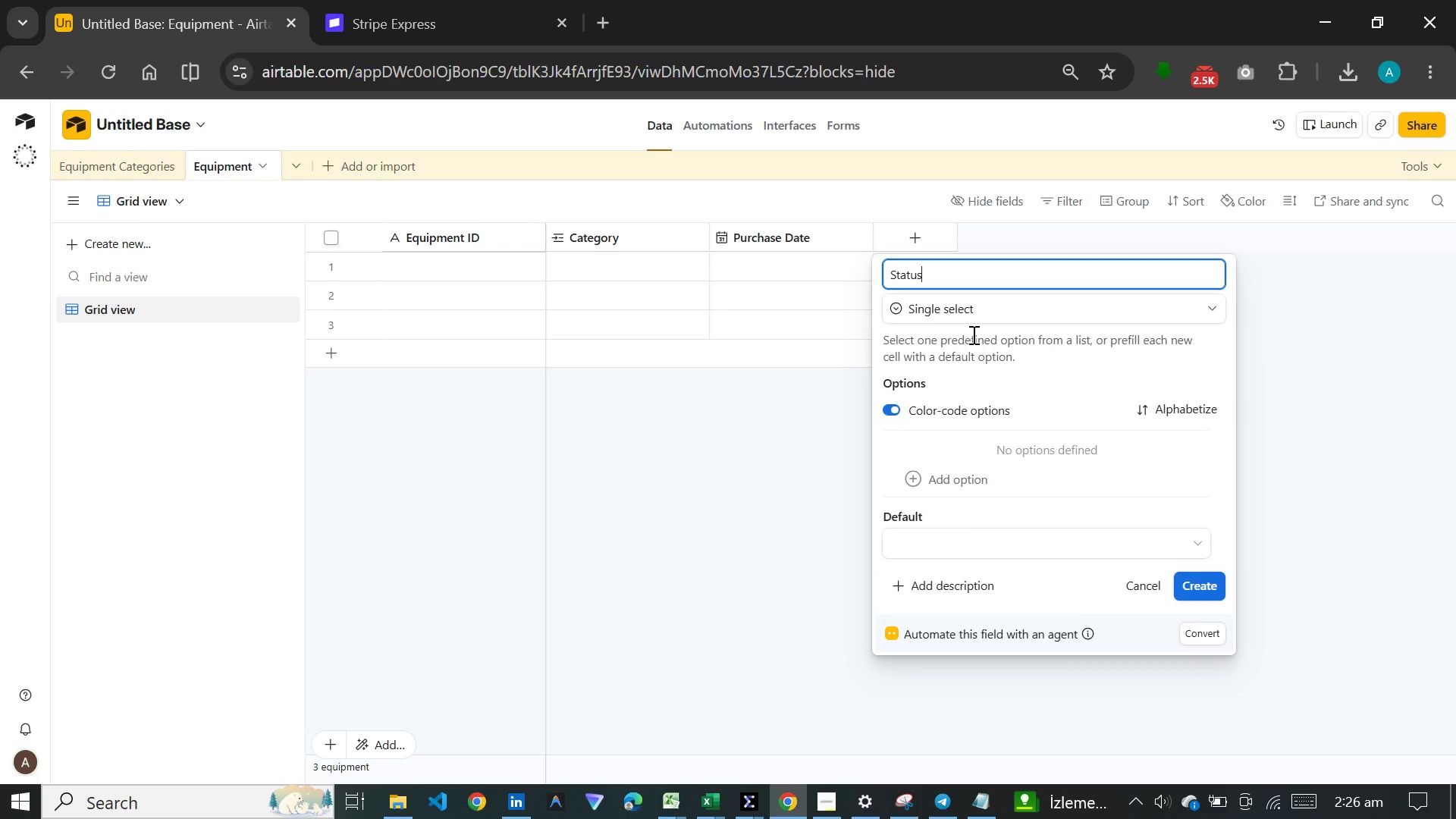 
left_click([977, 488])
 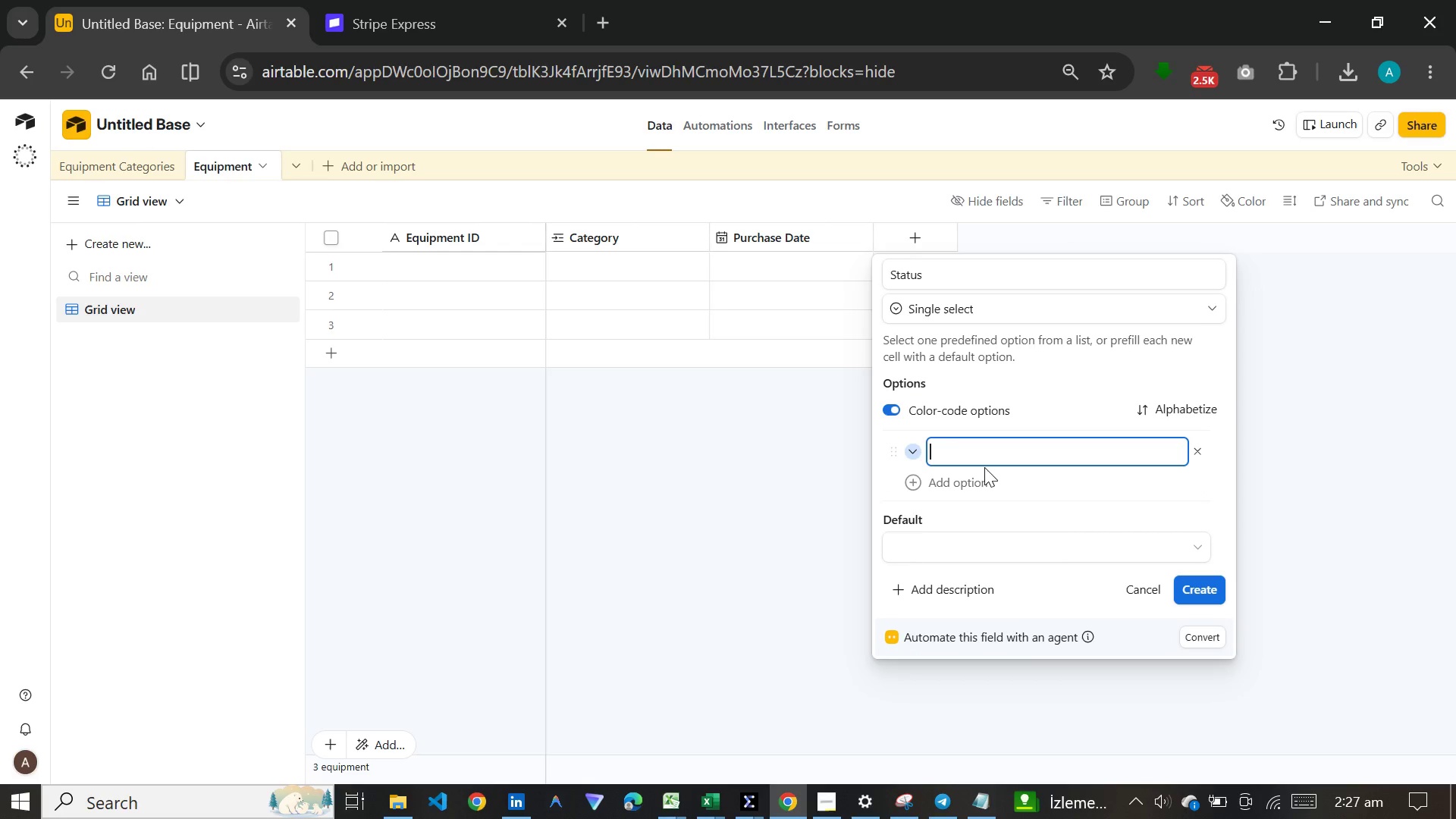 
type(Active)
 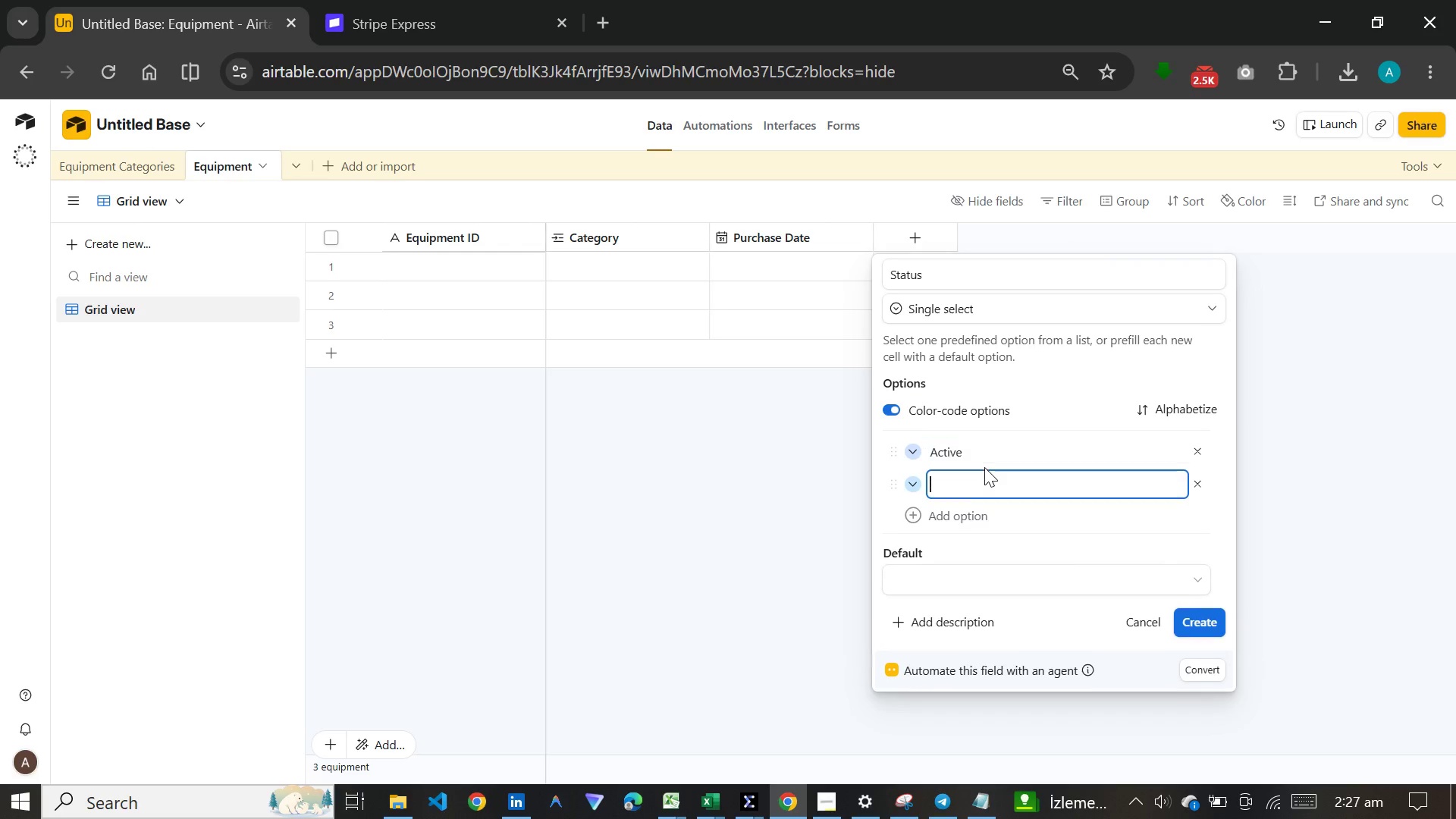 
key(Enter)
 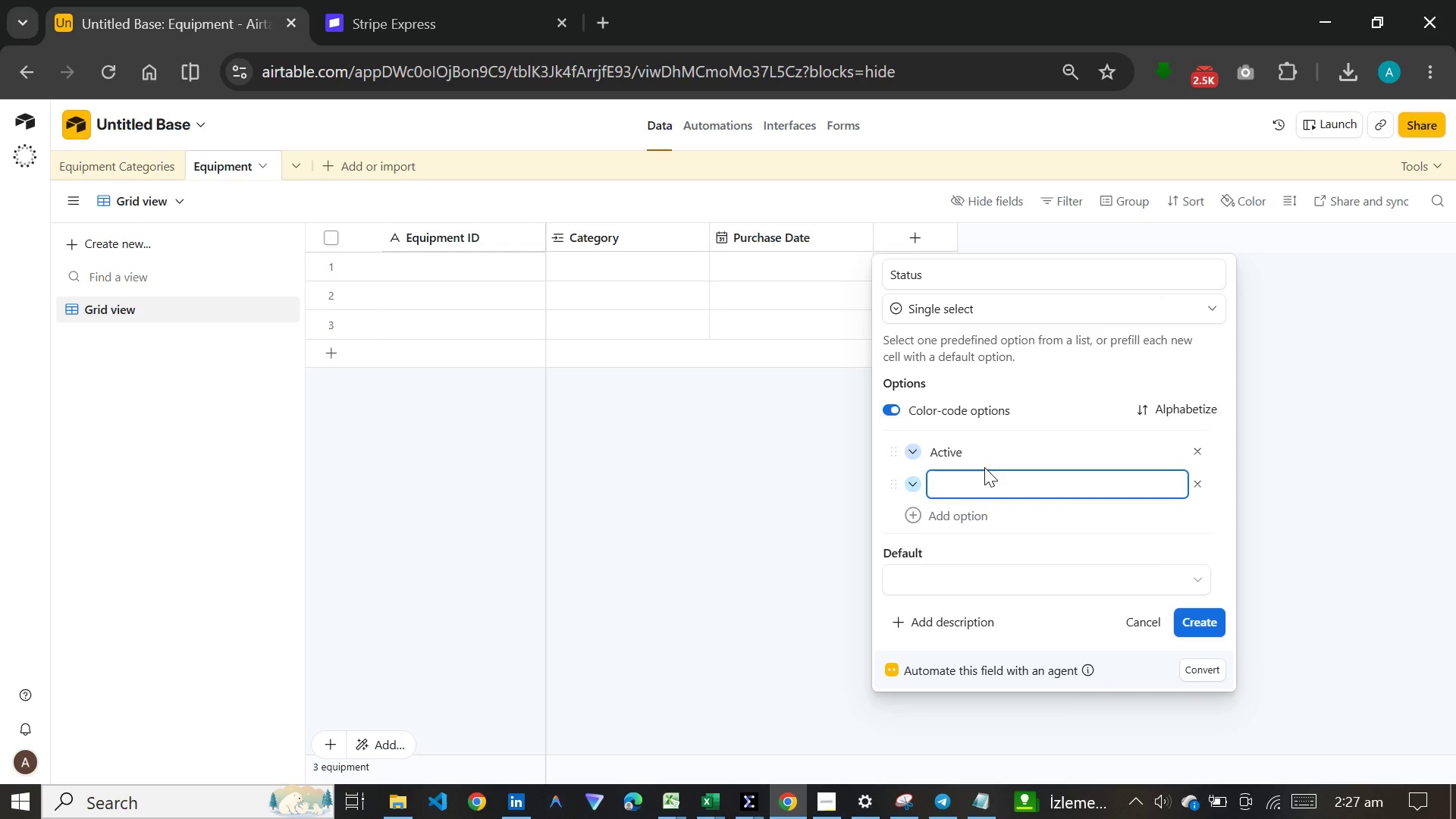 
type(Service Requ)
 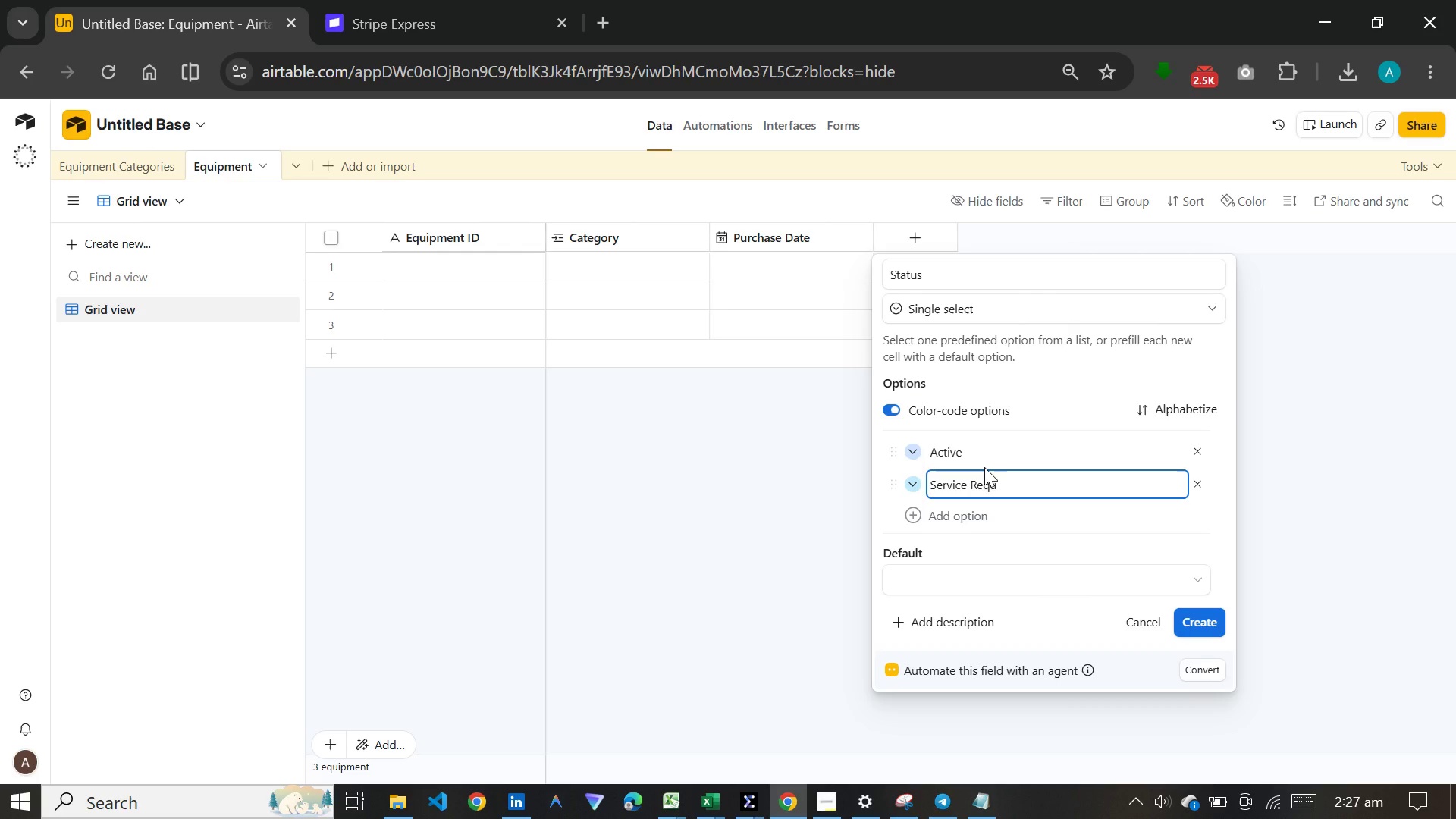 
wait(9.03)
 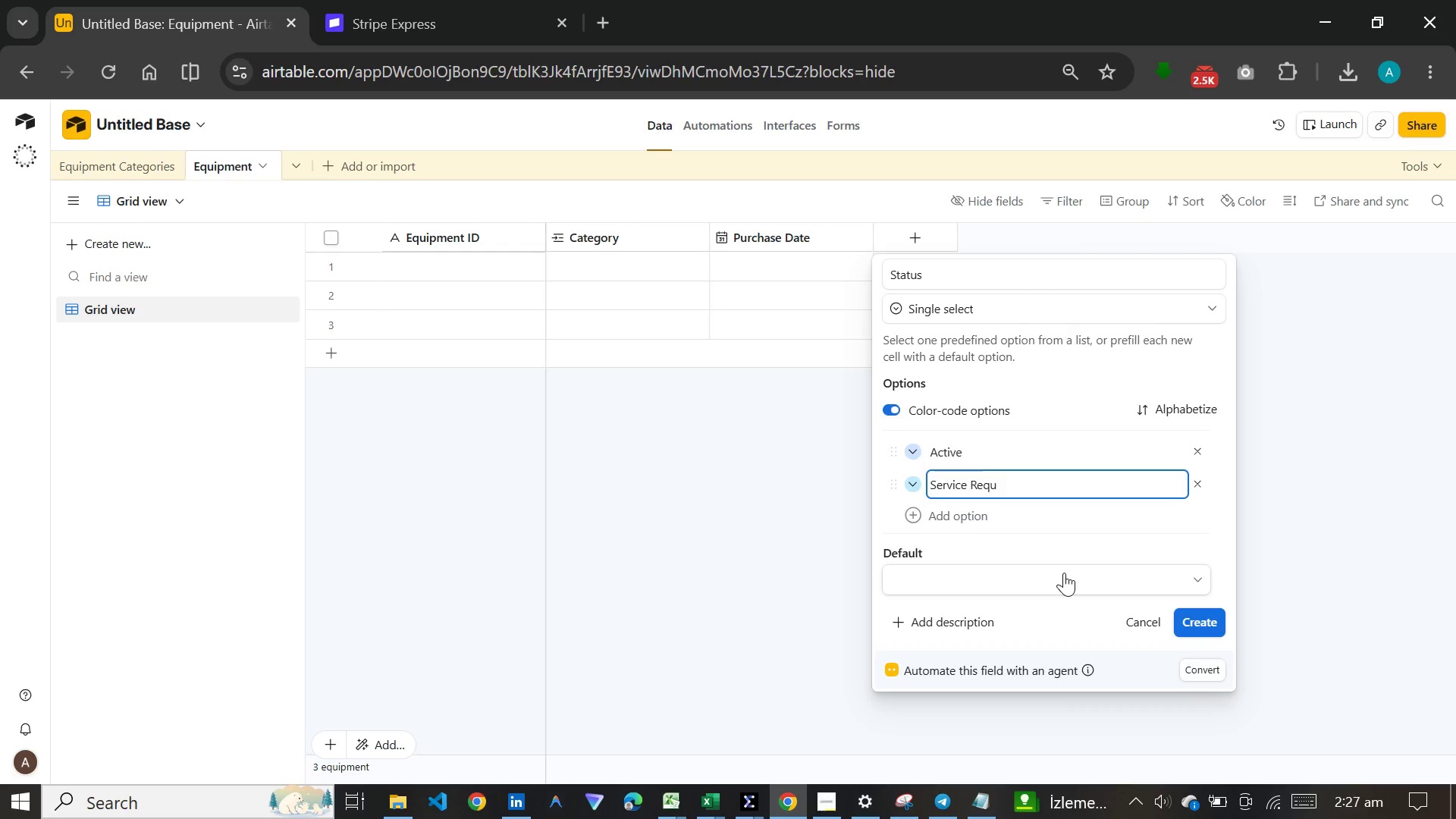 
type(ired)
 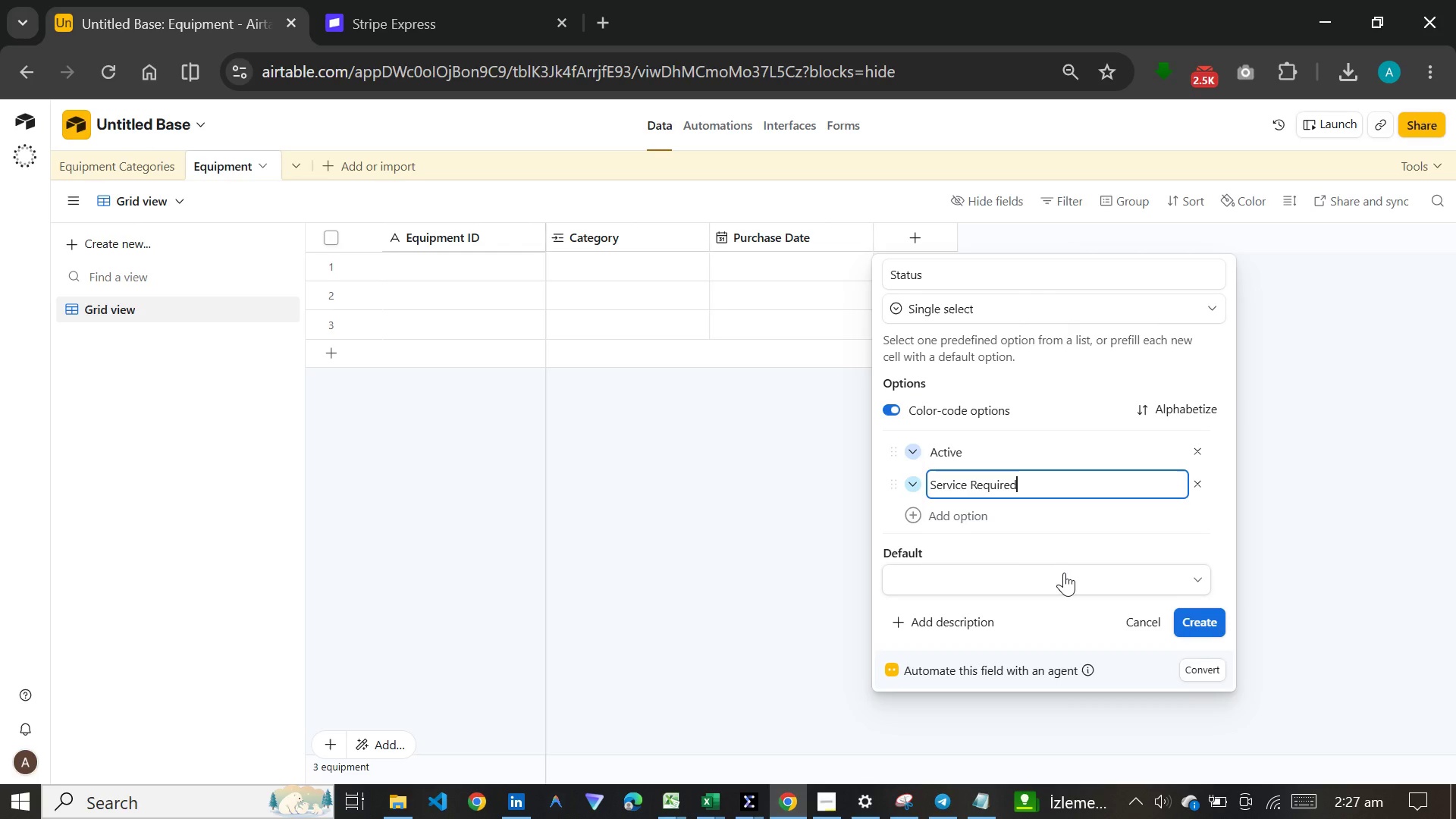 
key(Enter)
 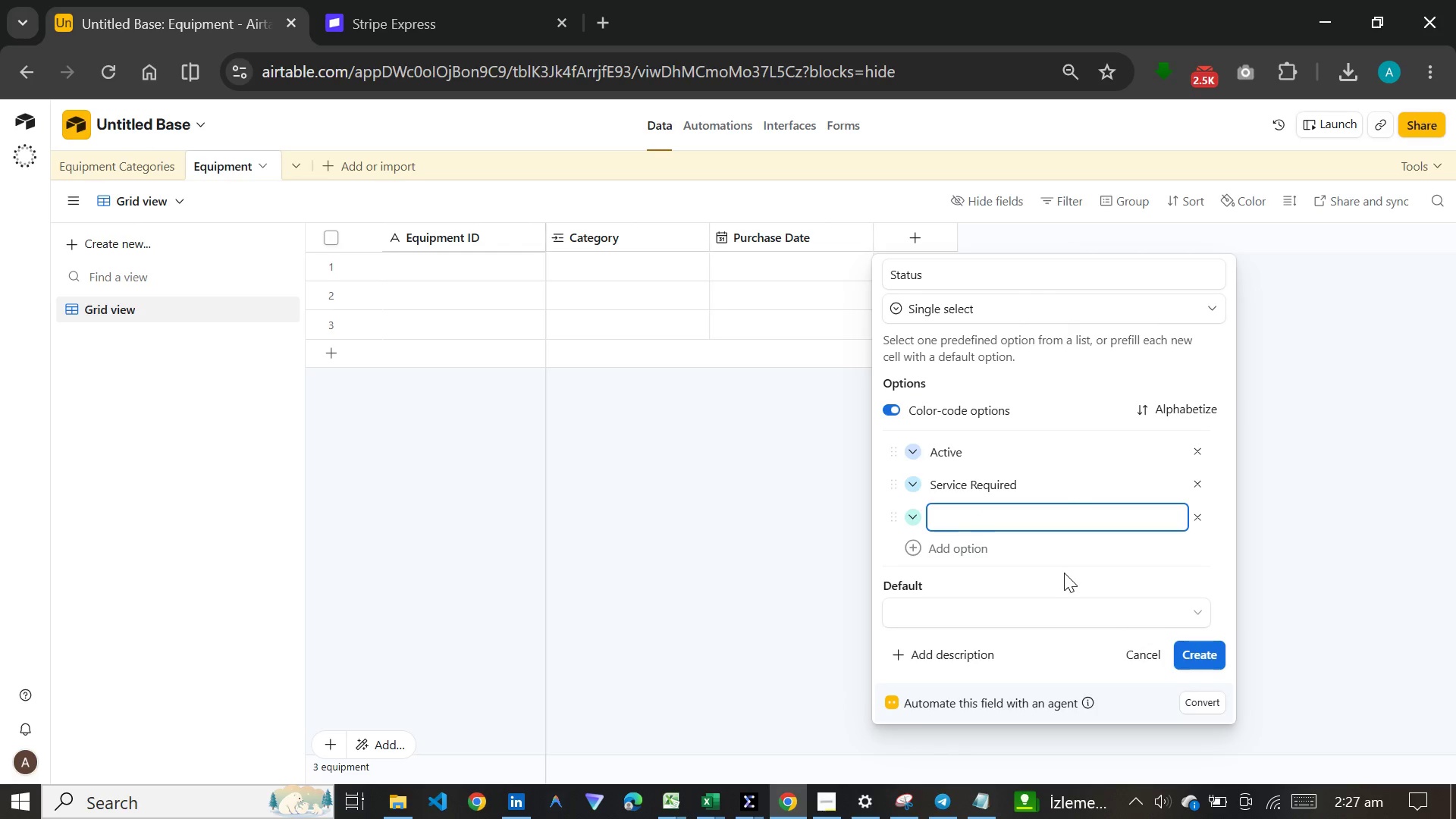 
type(Out of Service)
 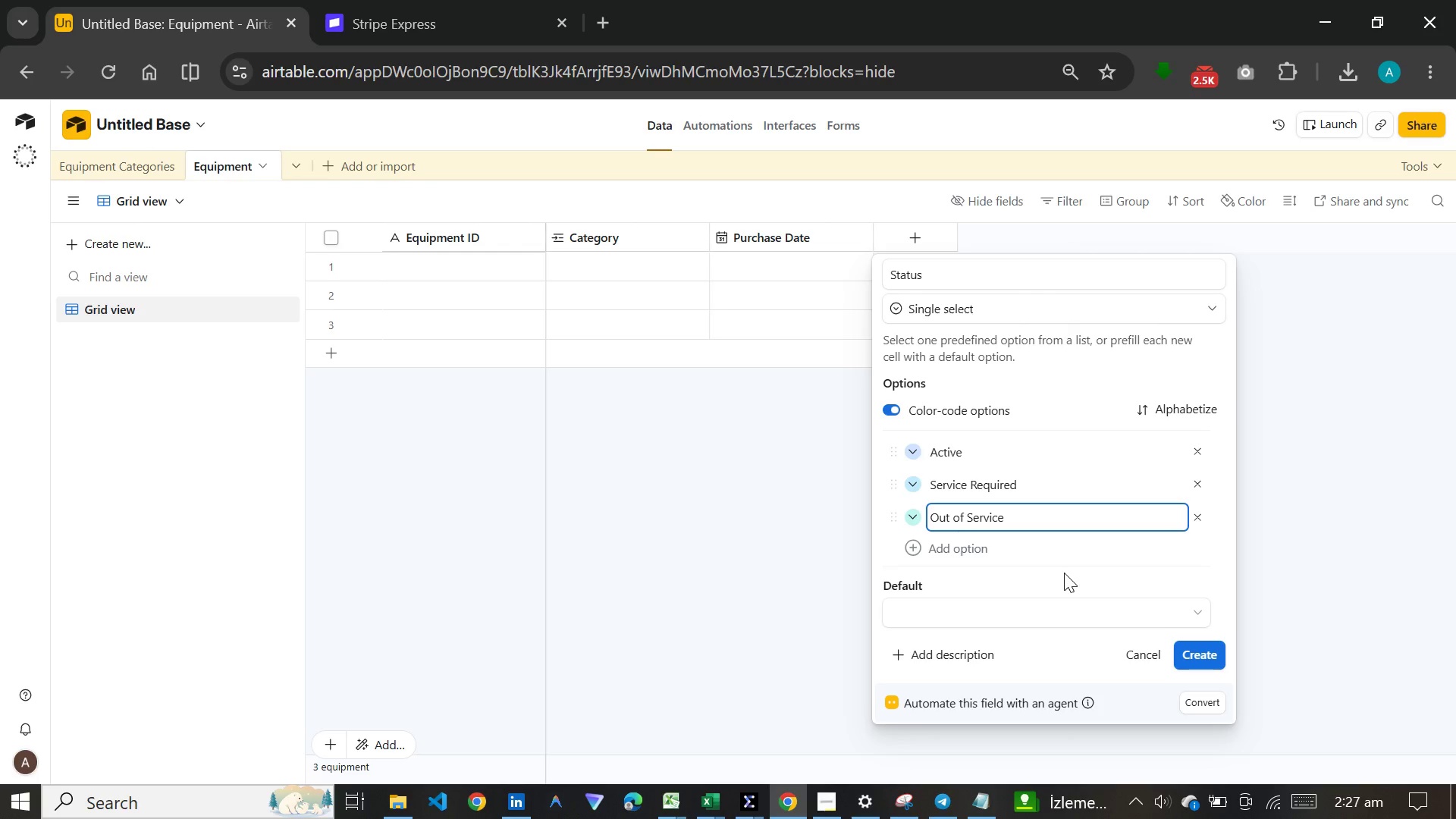 
left_click([1211, 661])
 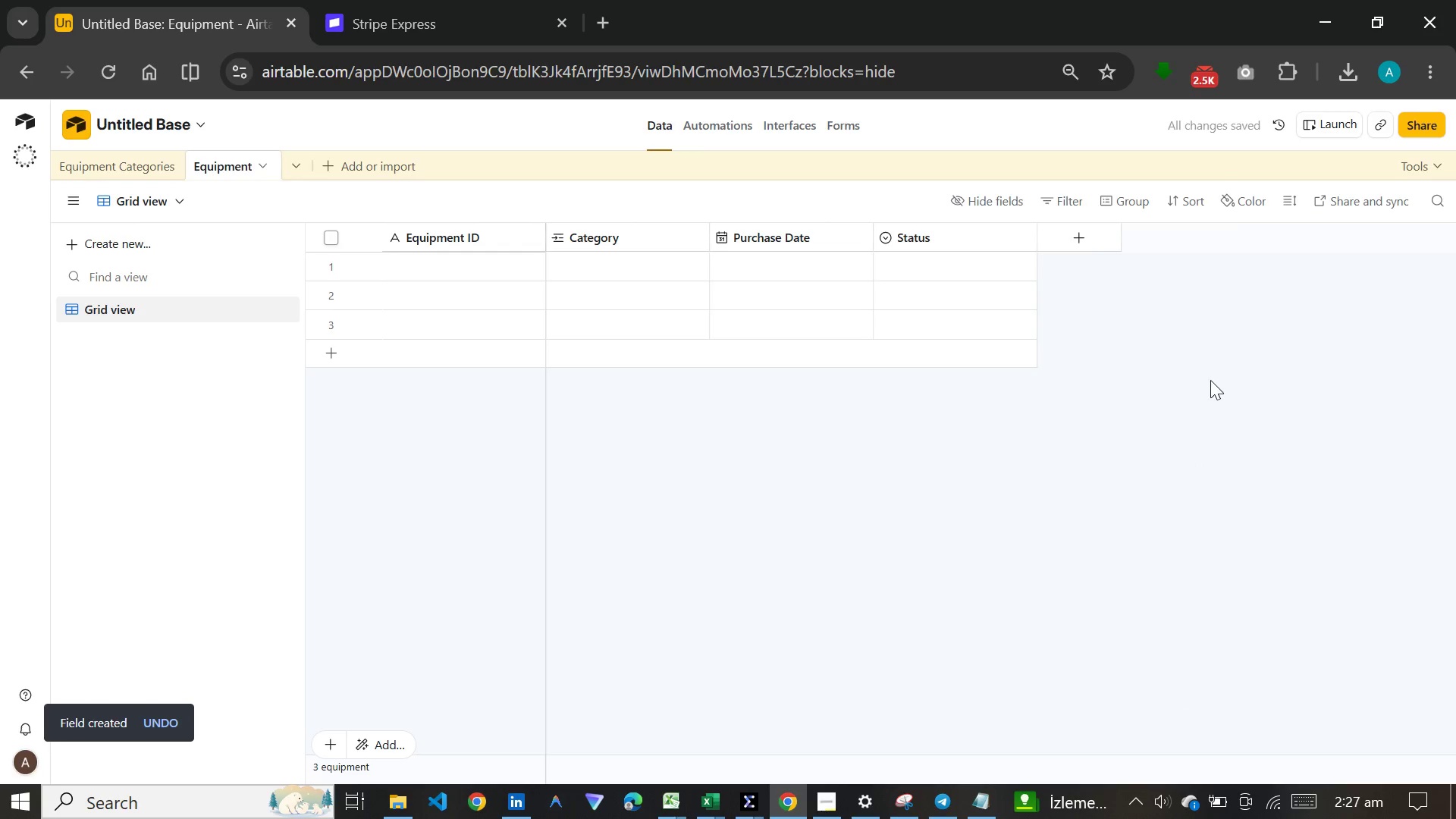 
wait(5.26)
 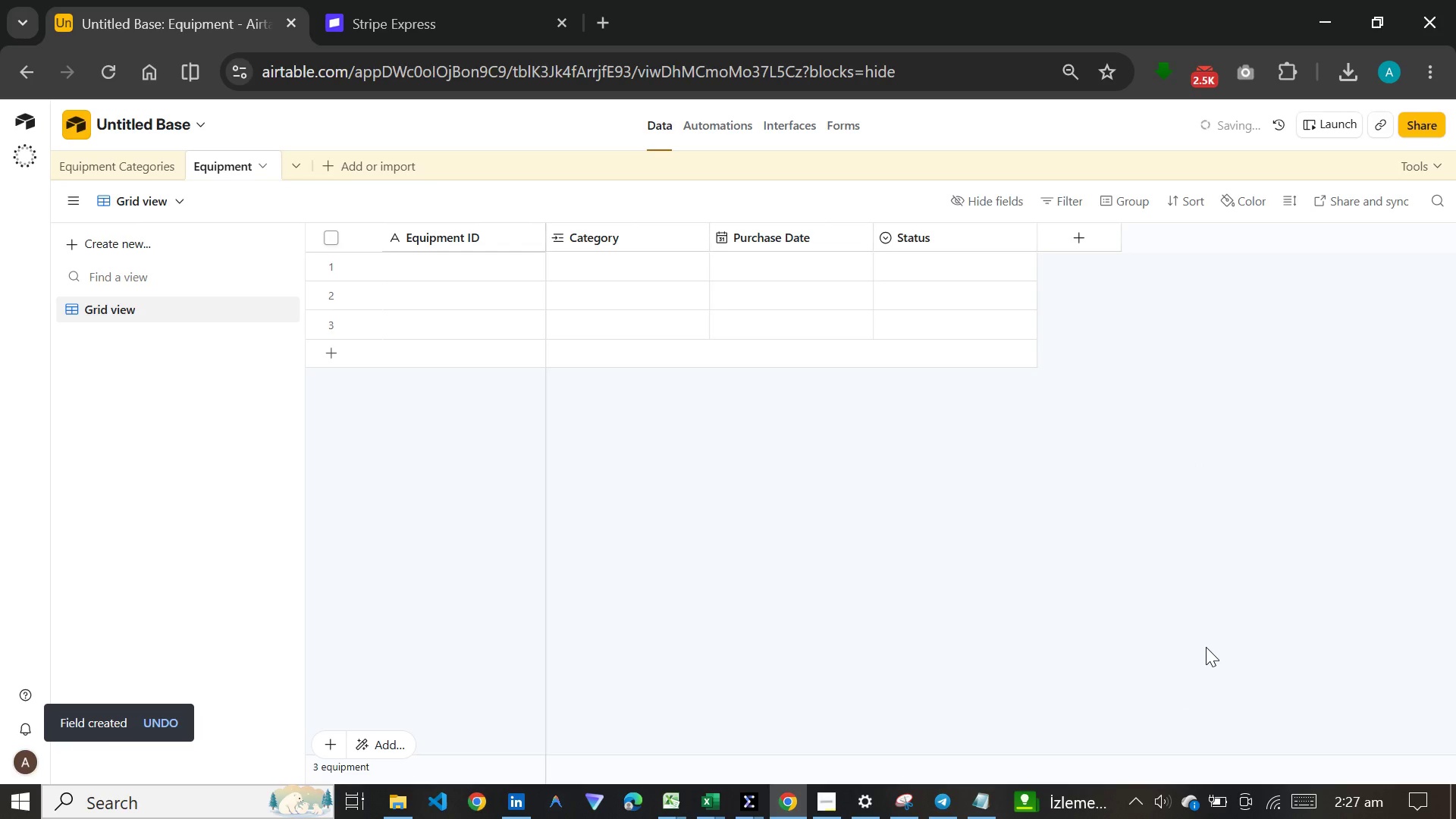 
double_click([1078, 232])
 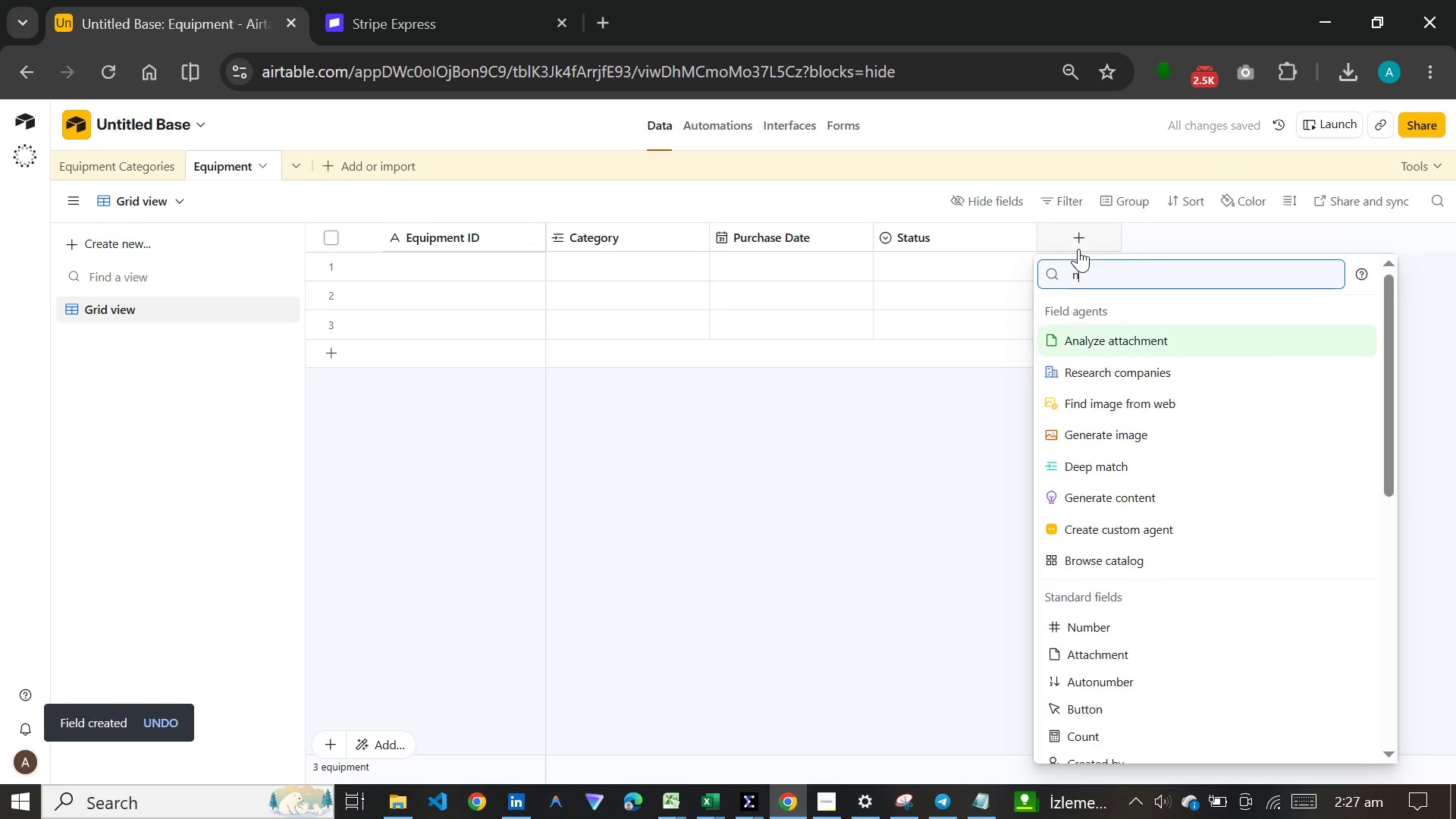 
type(num)
 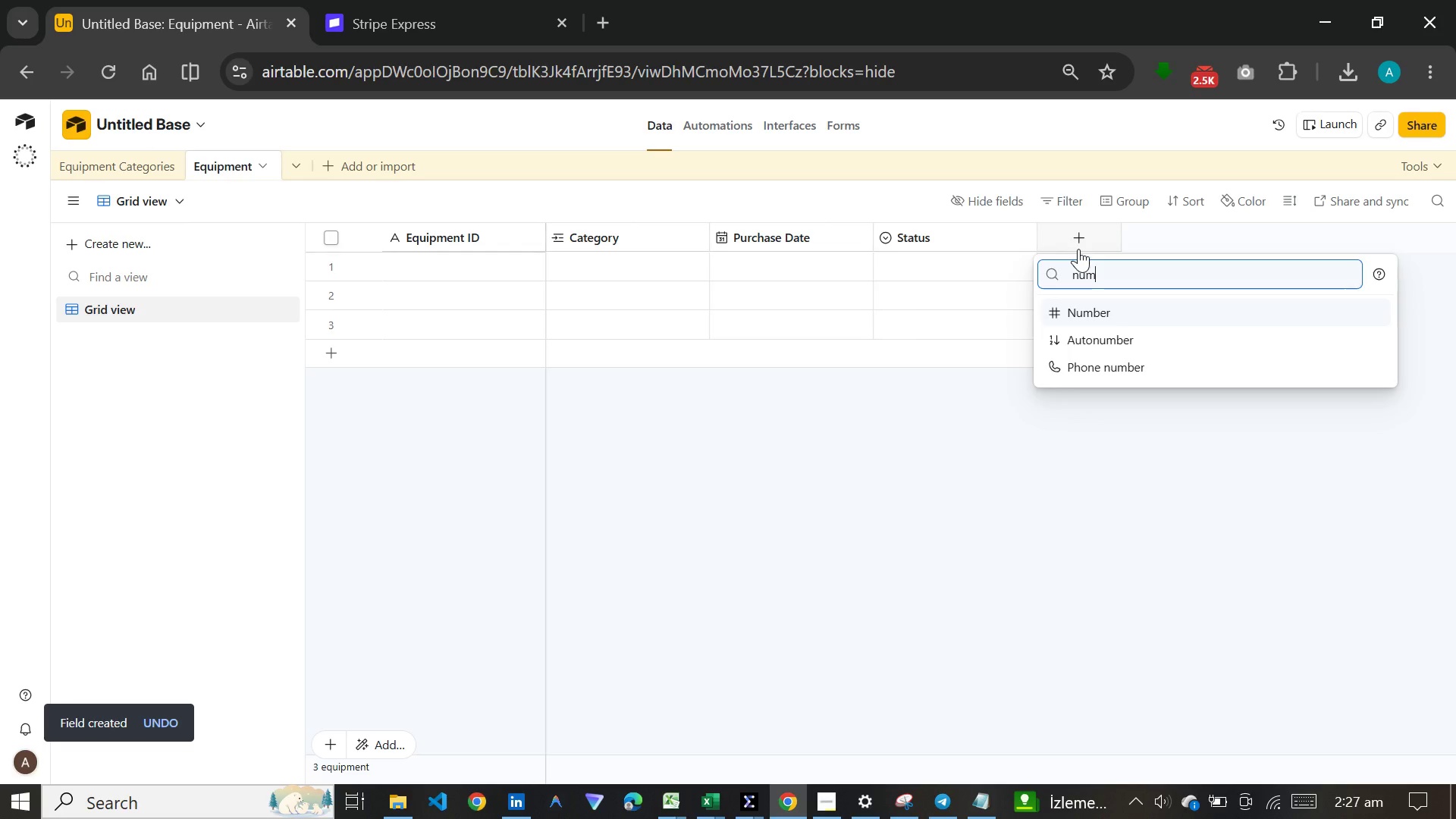 
key(Enter)
 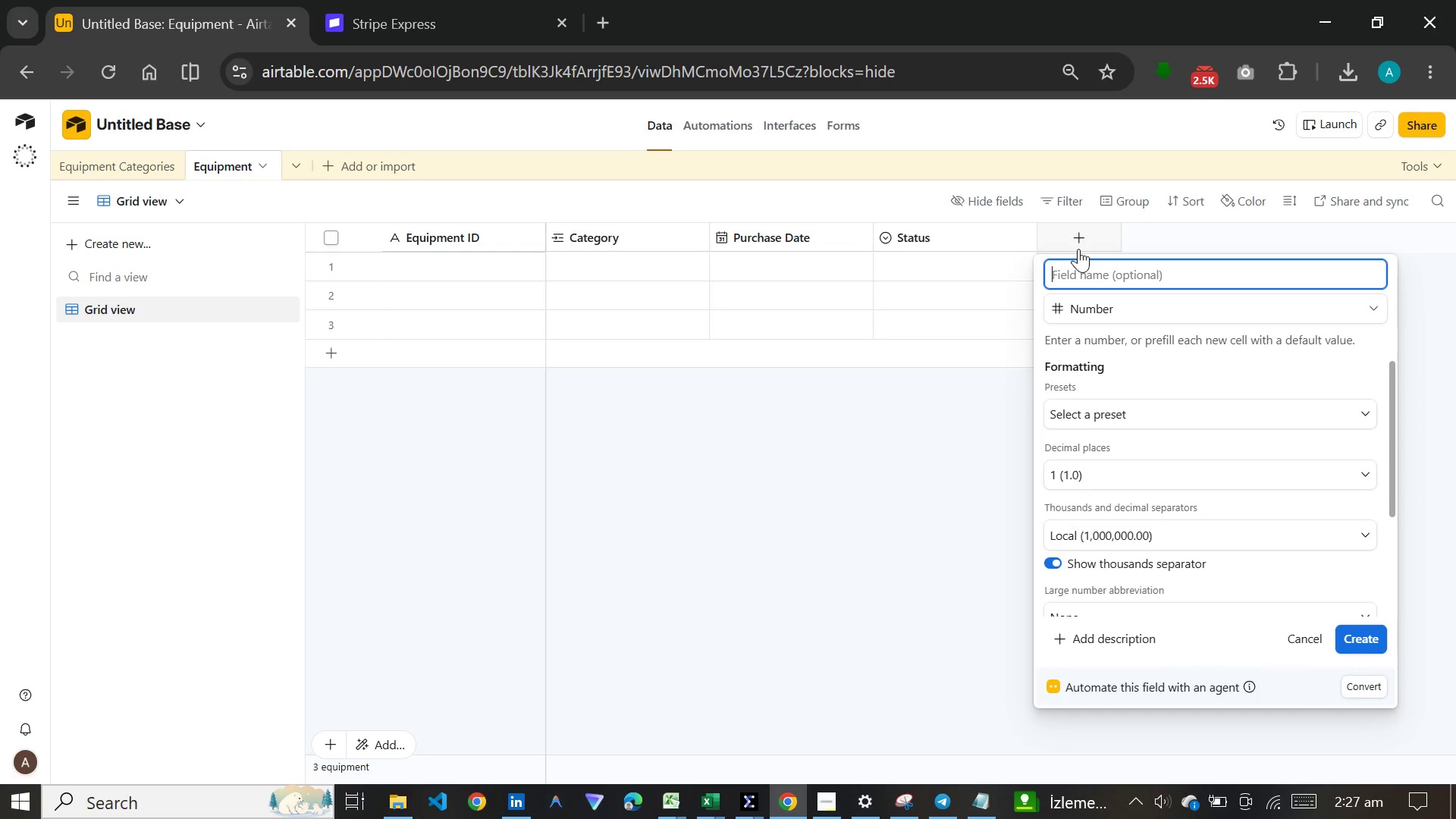 
wait(5.95)
 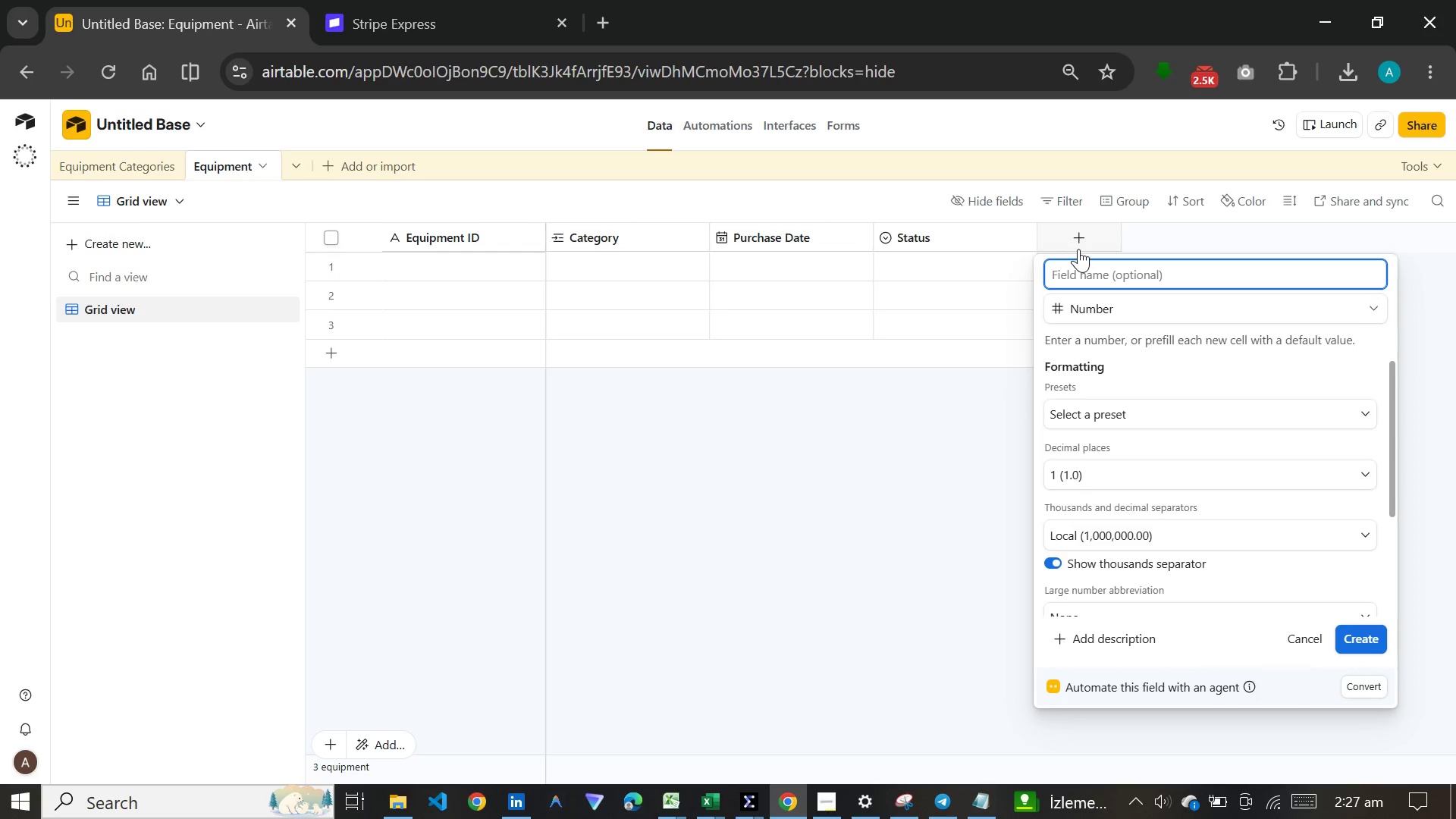 
type(Total Wear Units)
 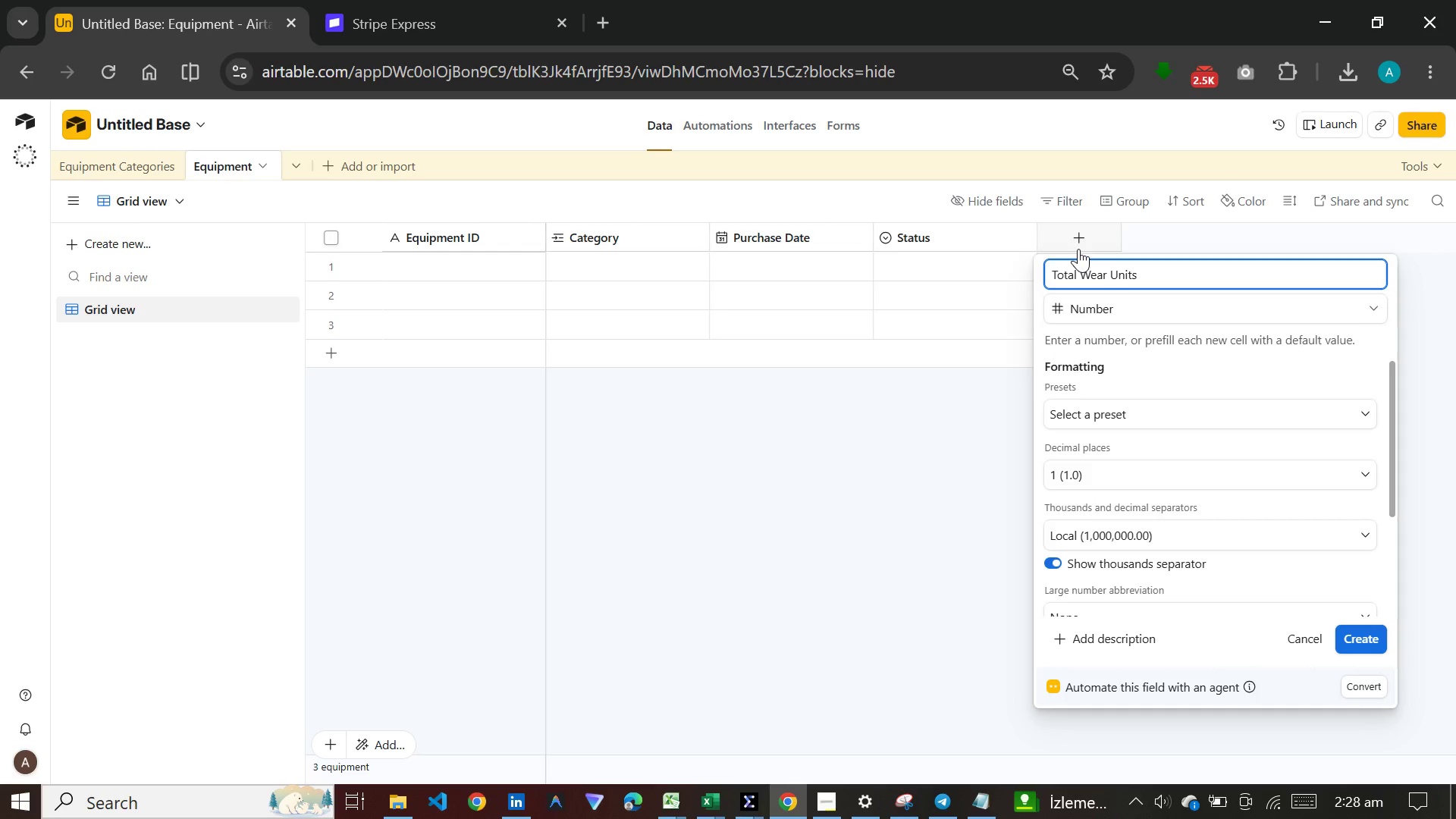 
wait(10.06)
 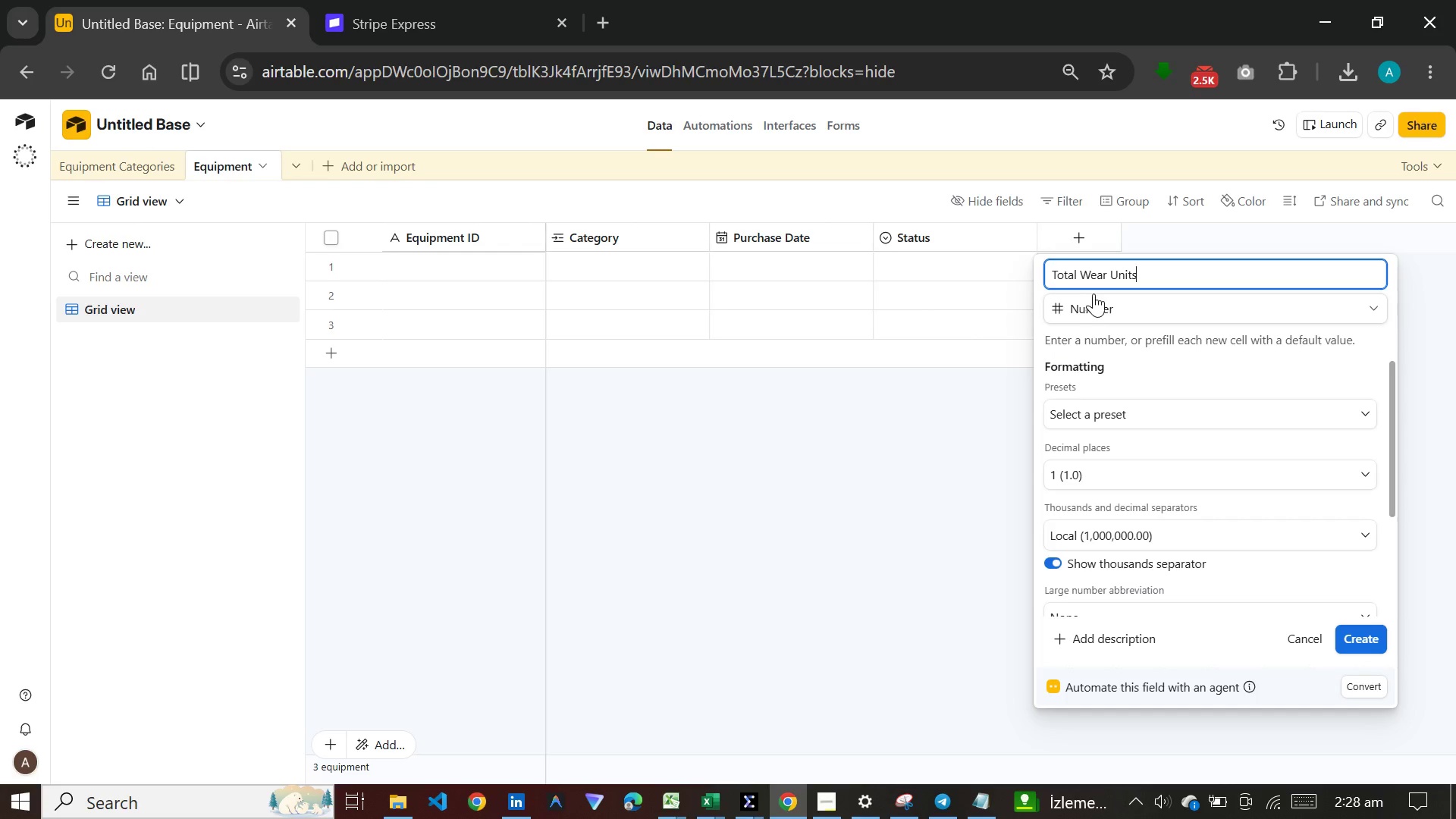 
left_click([1382, 628])
 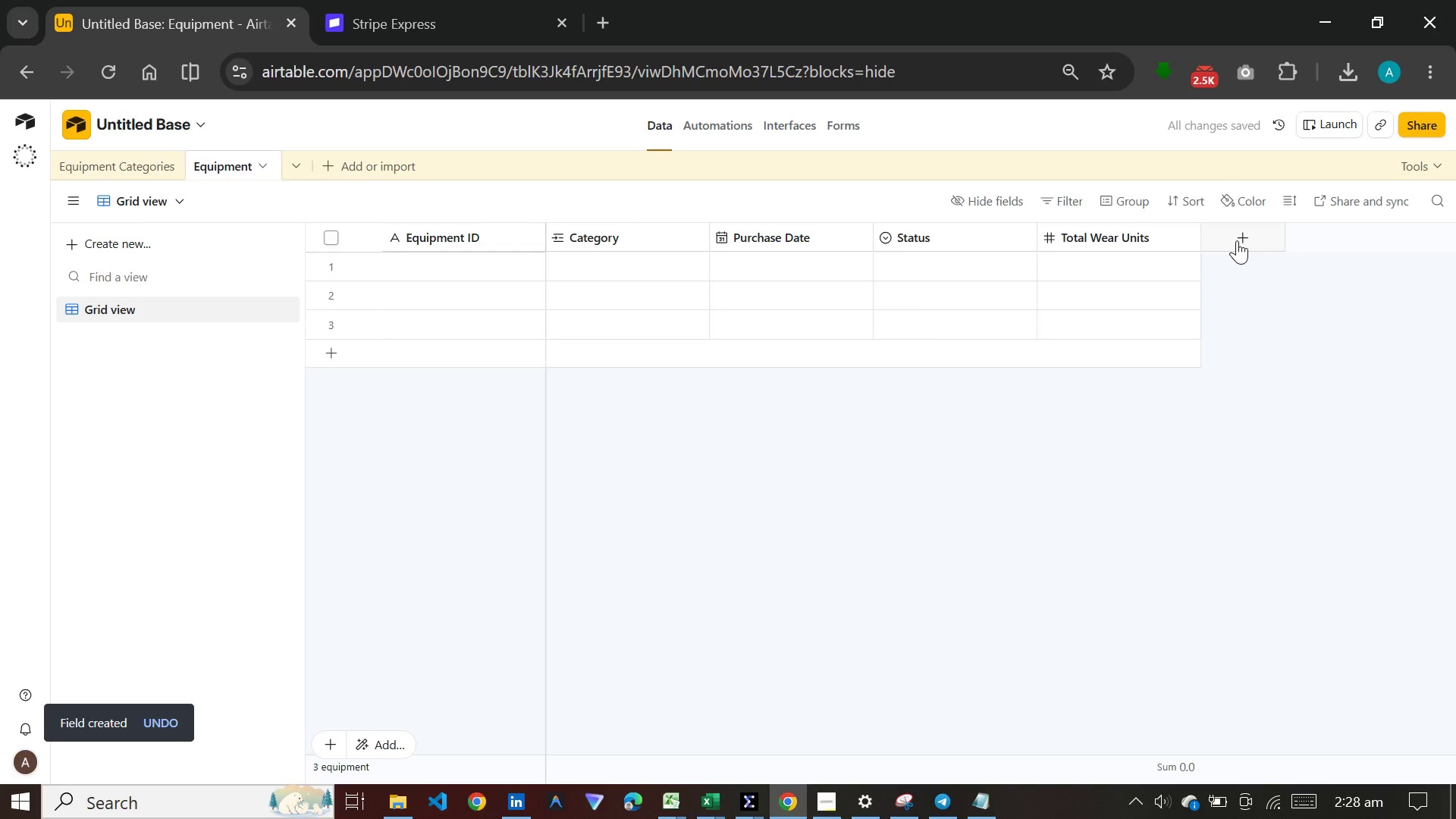 
left_click([1237, 240])
 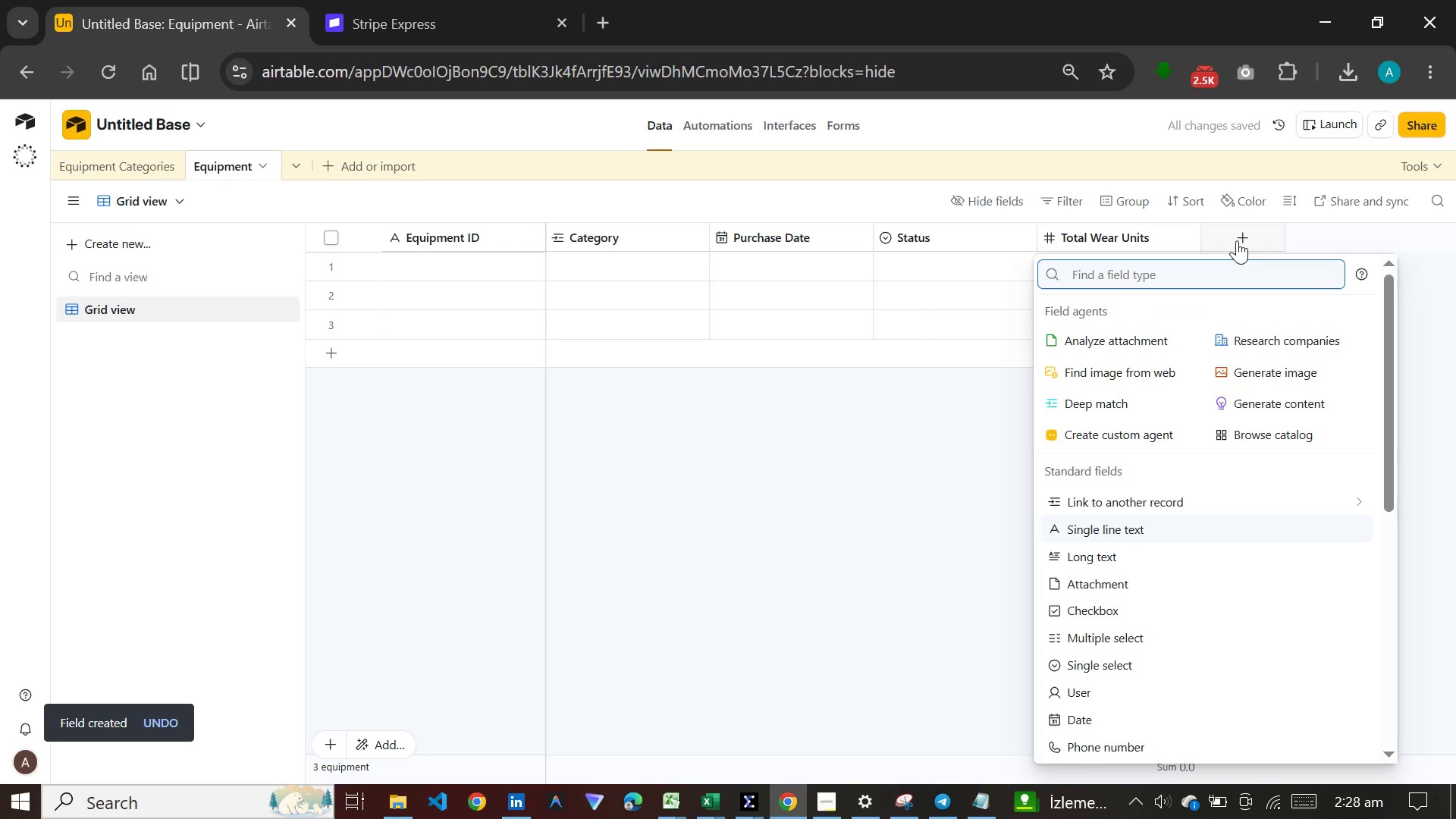 
type(num)
 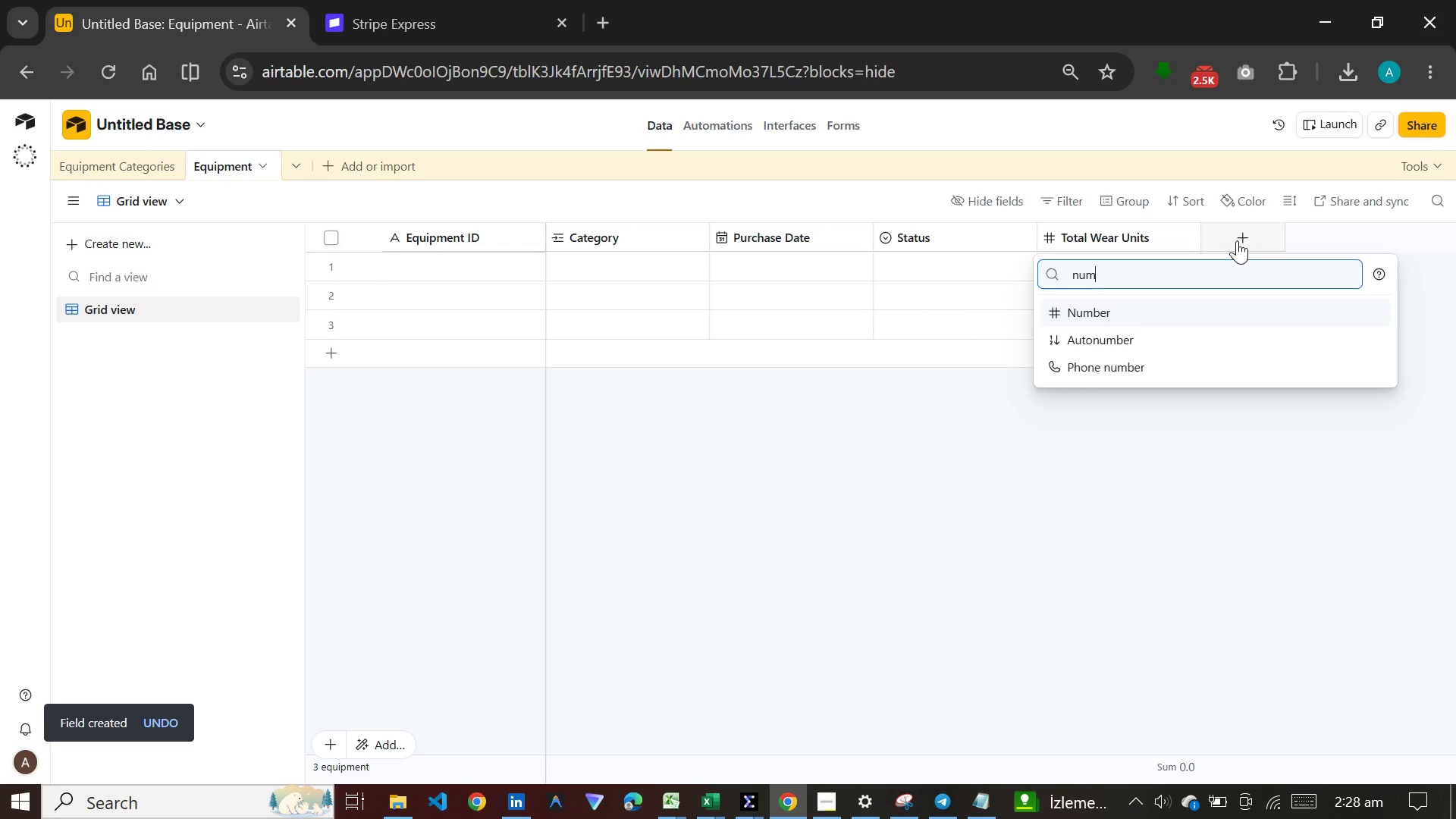 
key(Enter)
 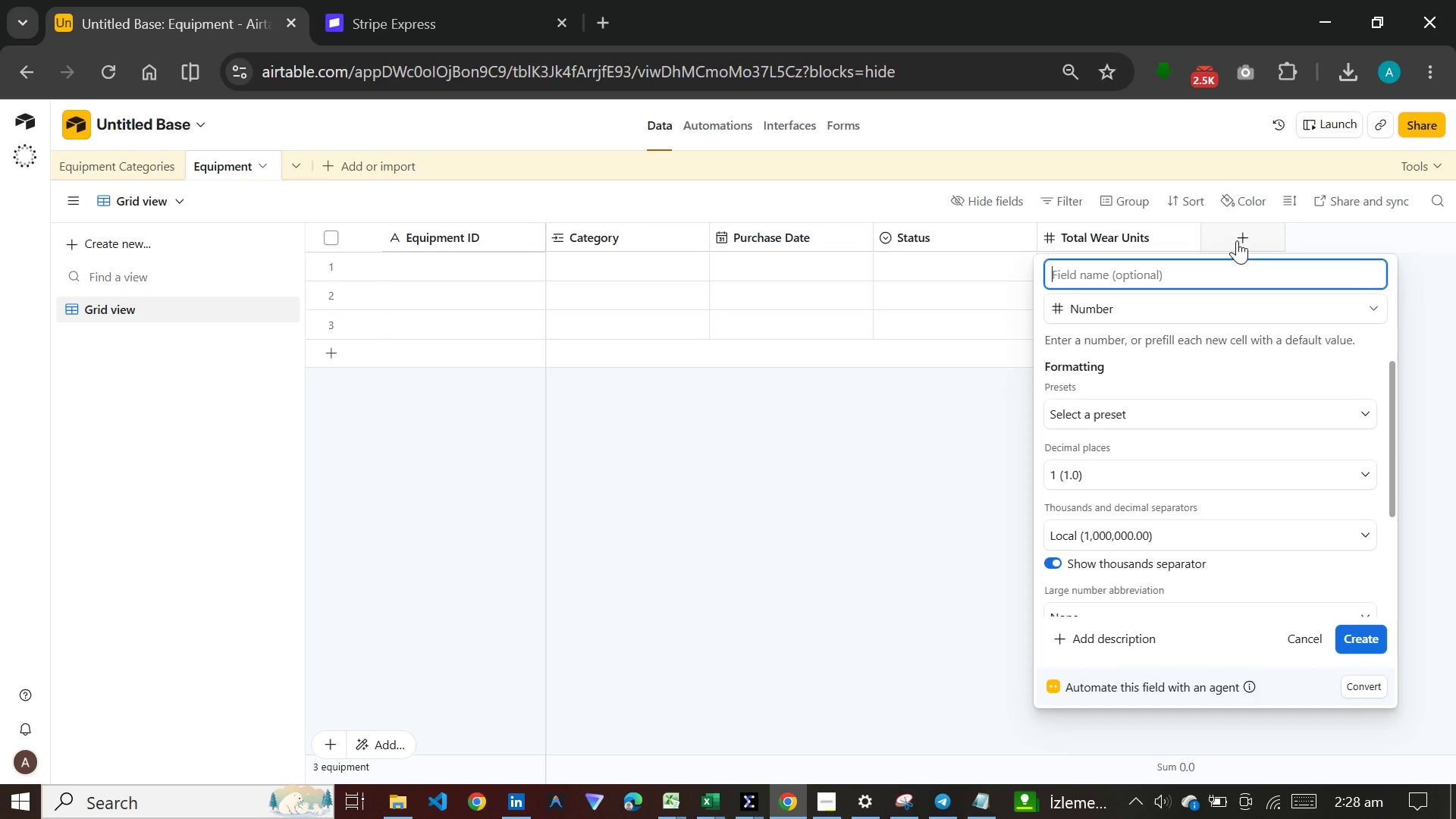 
type(Service )
 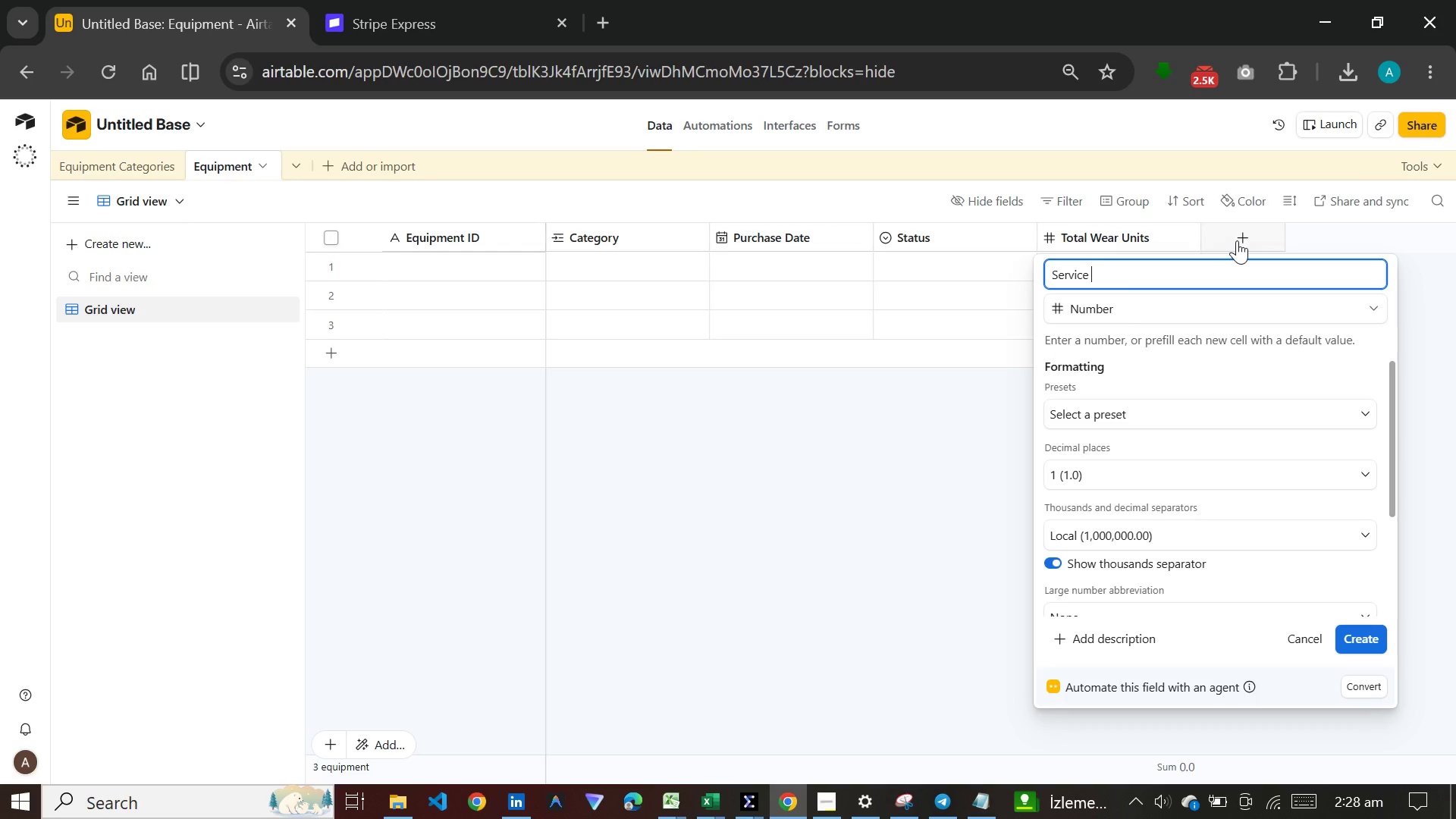 
type(Threshold)
 